 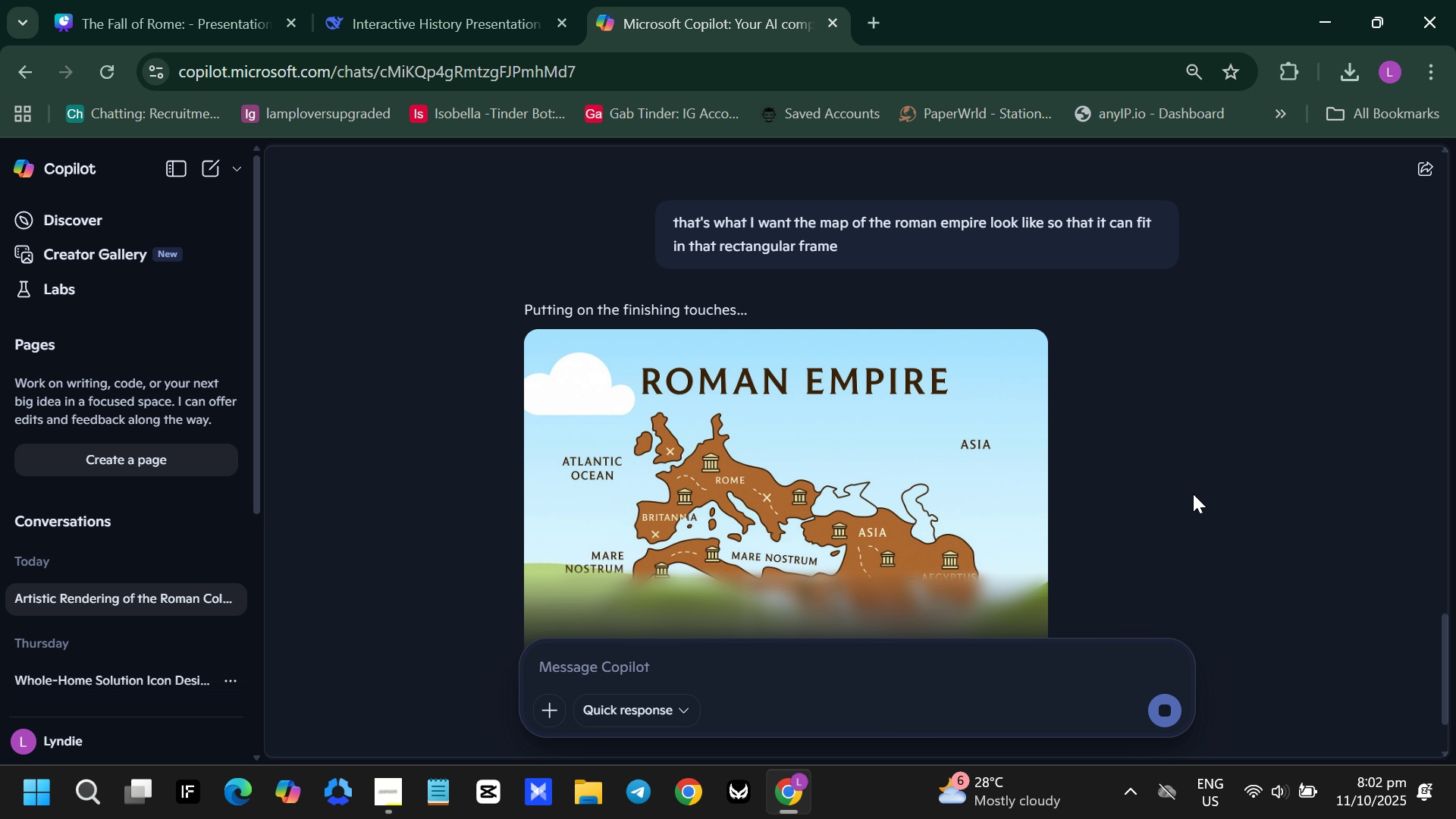 
scroll: coordinate [1193, 494], scroll_direction: down, amount: 1.0
 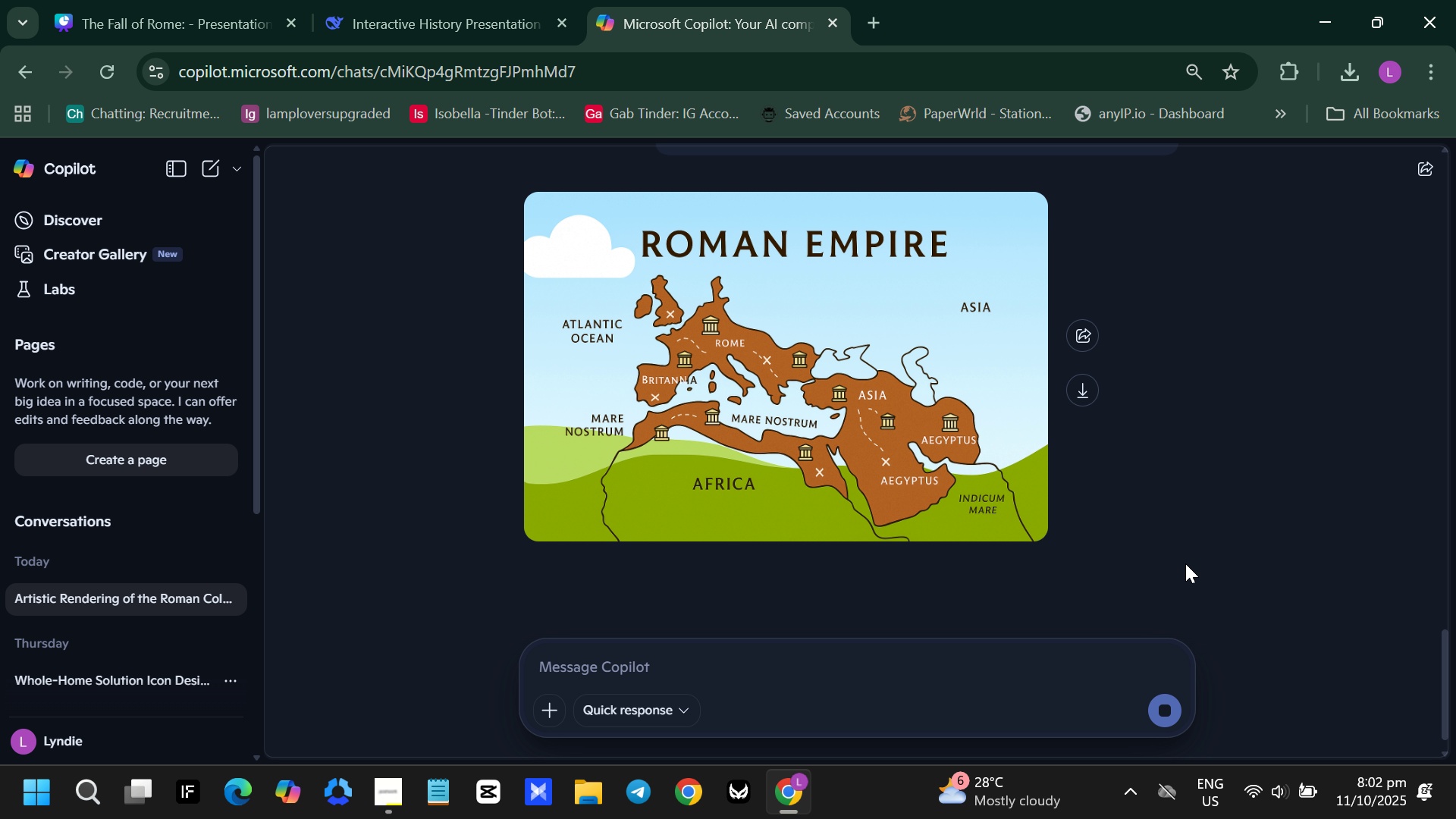 
wait(13.1)
 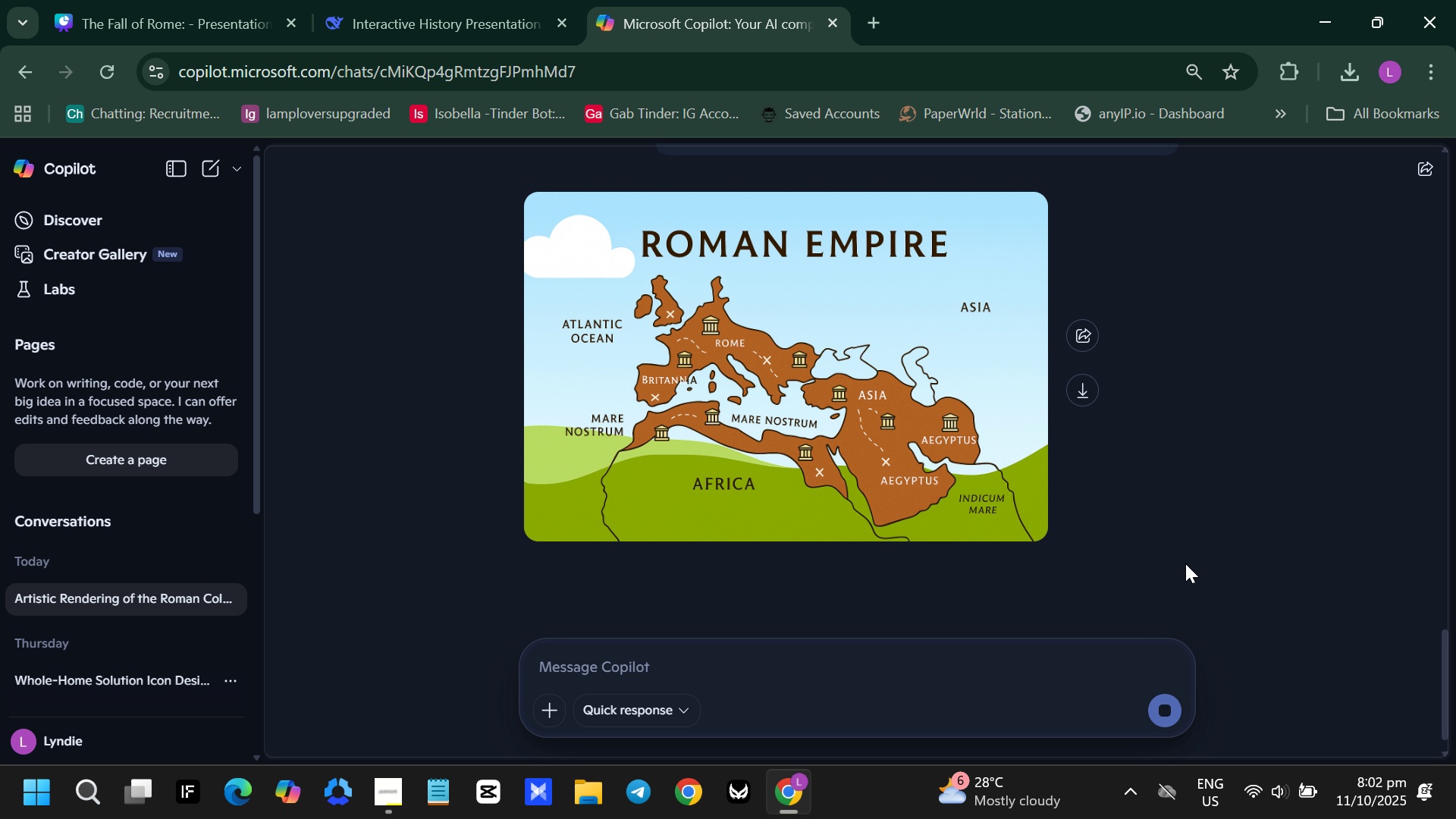 
left_click([1090, 381])
 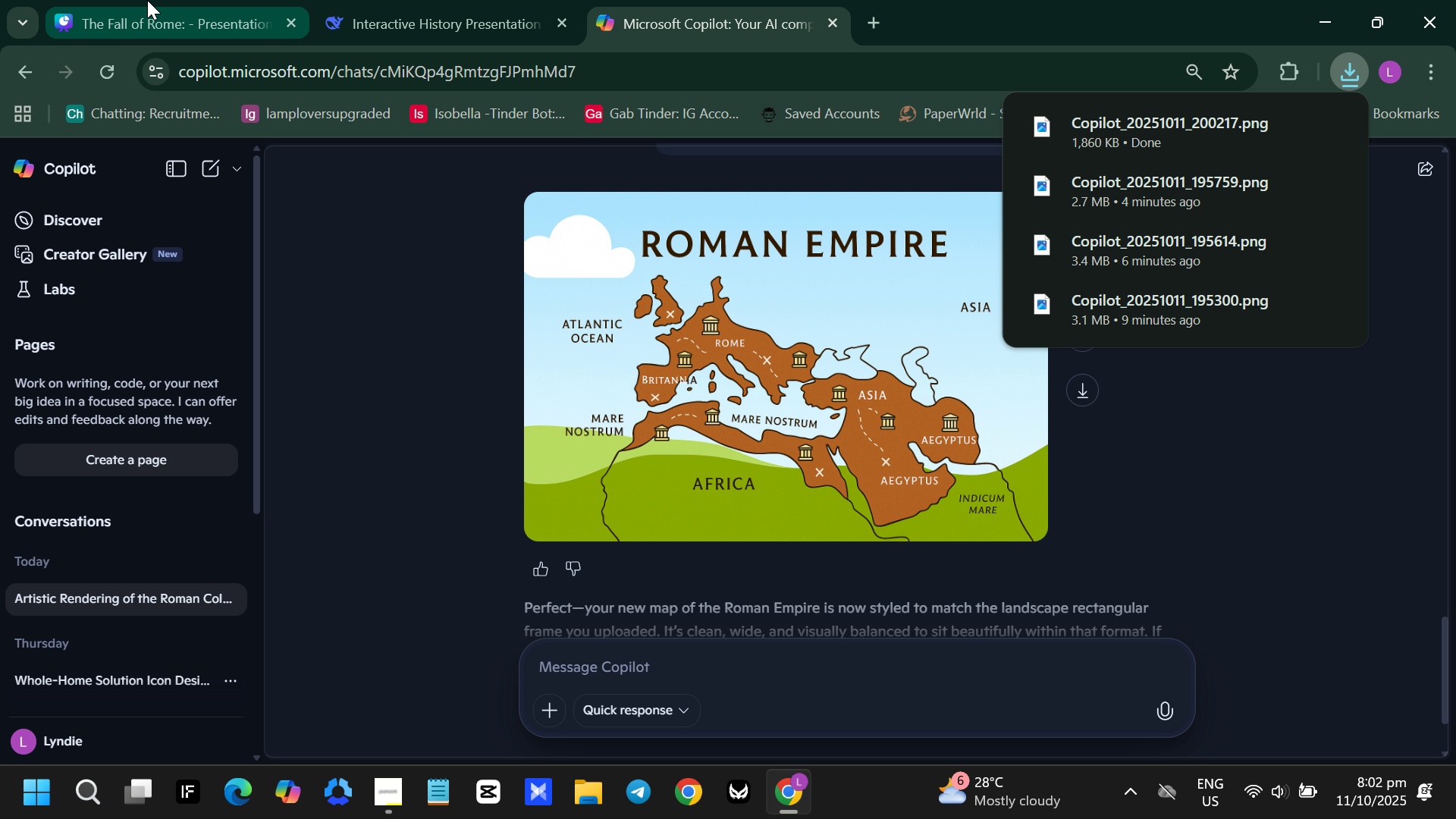 
left_click_drag(start_coordinate=[149, 0], to_coordinate=[153, 2])
 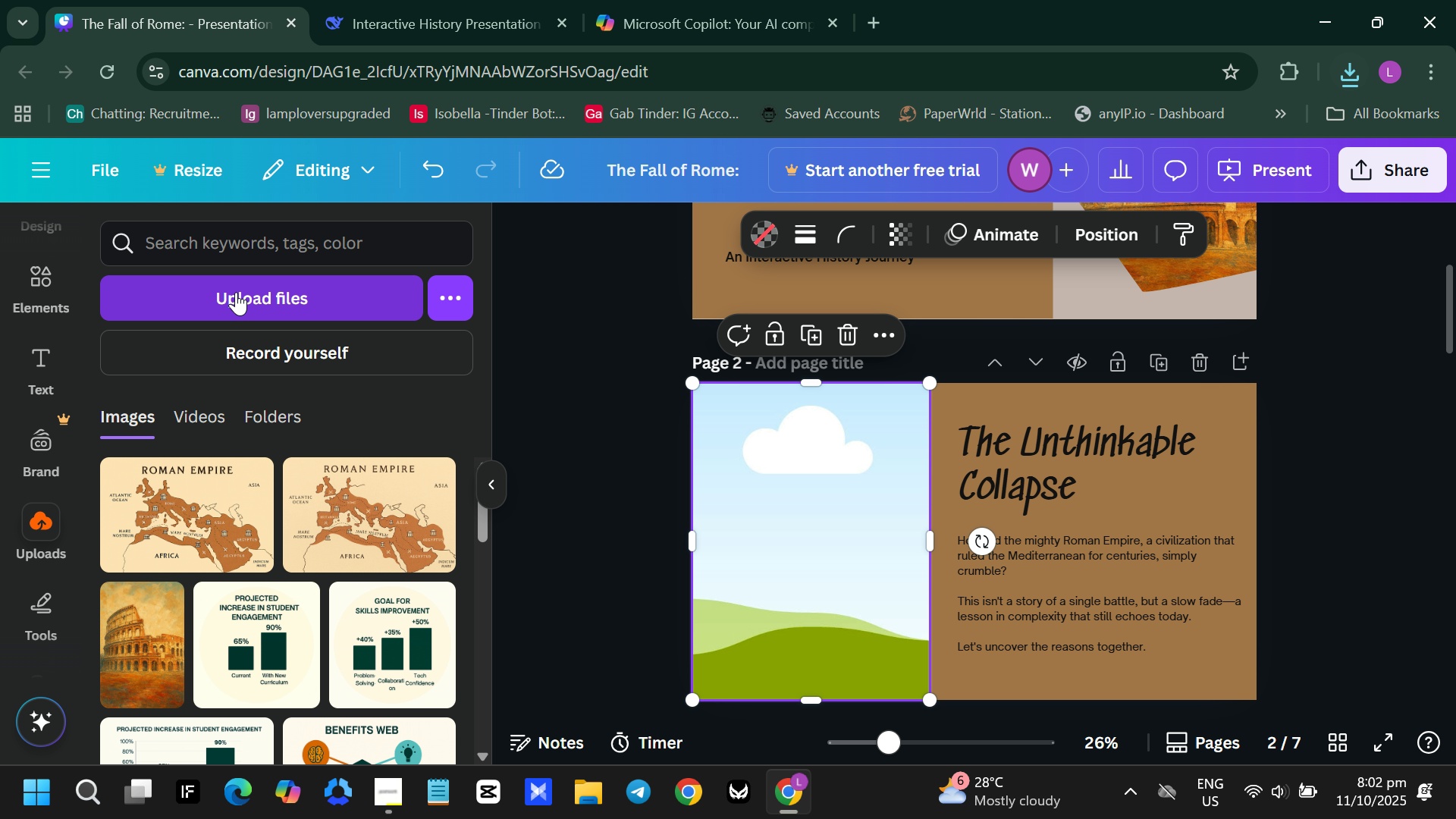 
left_click([236, 292])
 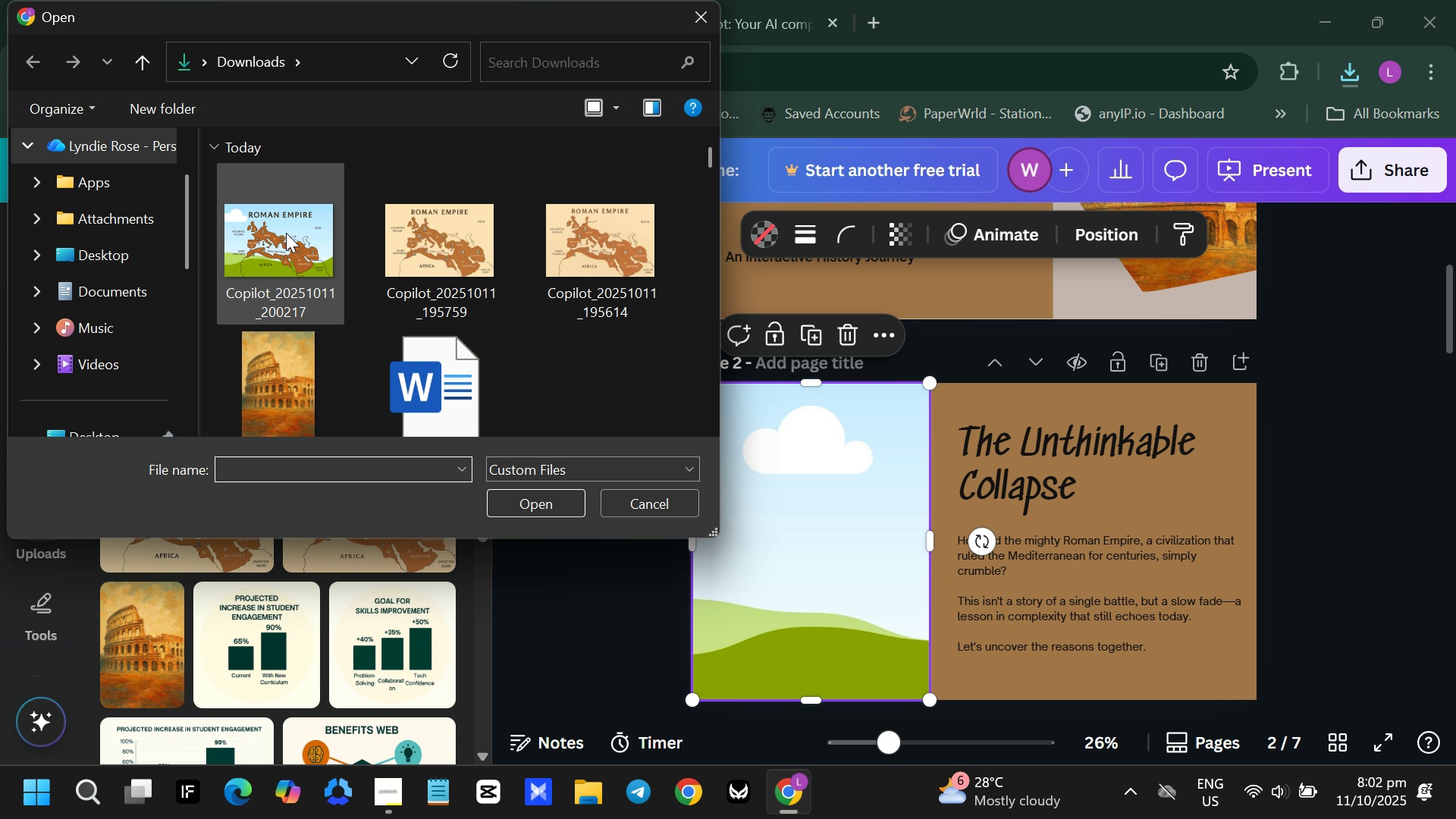 
left_click([286, 233])
 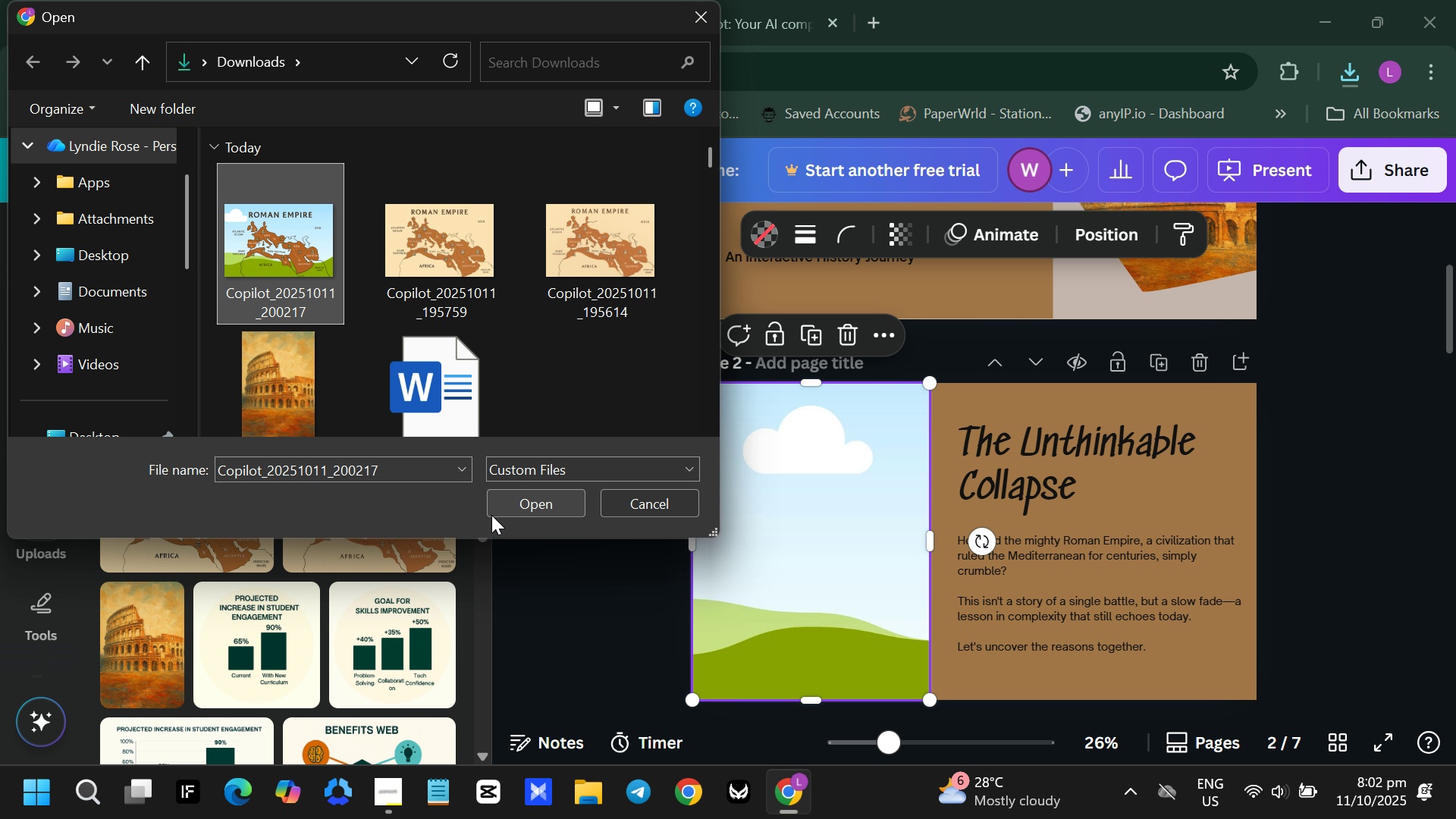 
left_click([491, 515])
 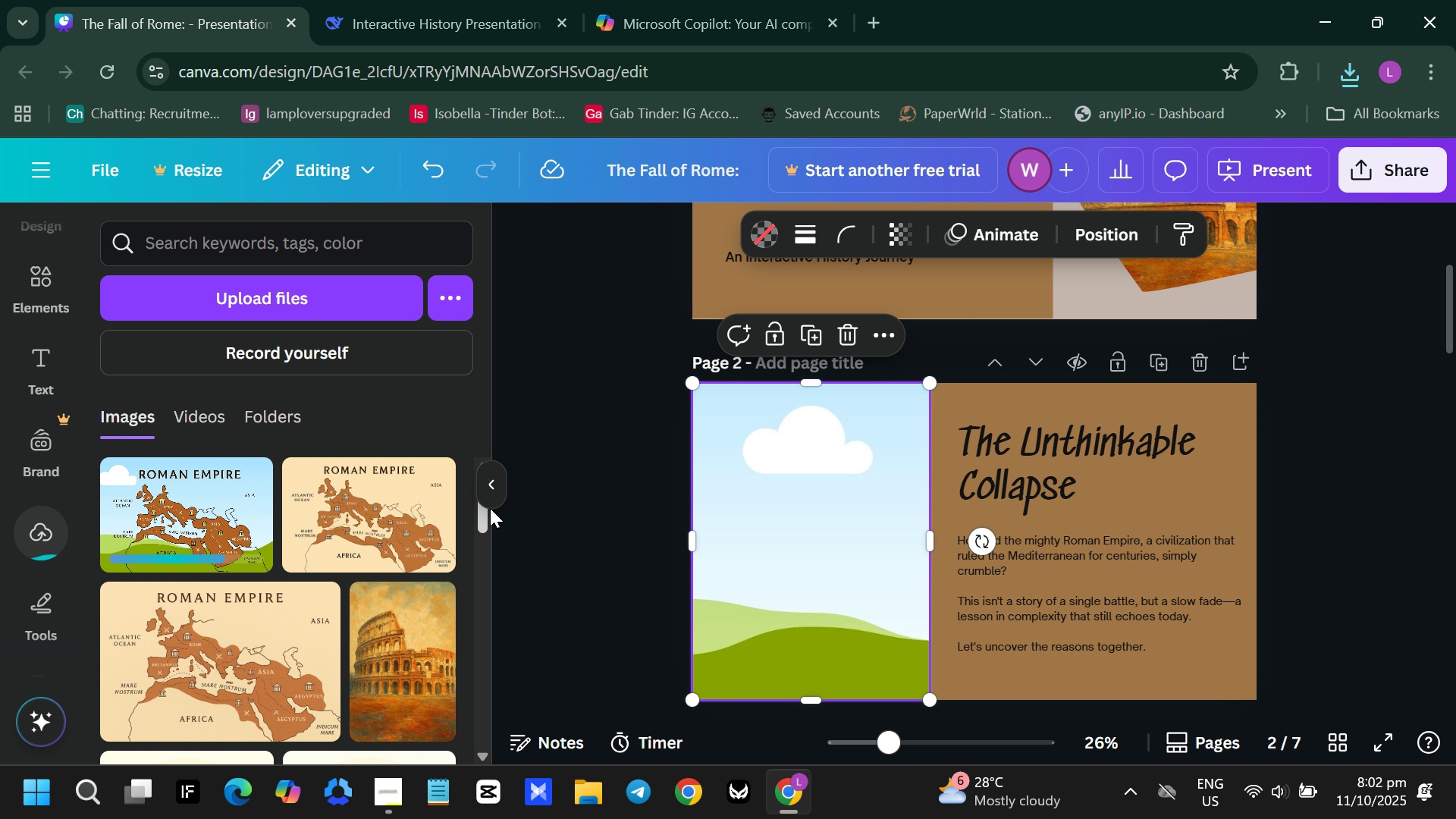 
left_click([604, 499])
 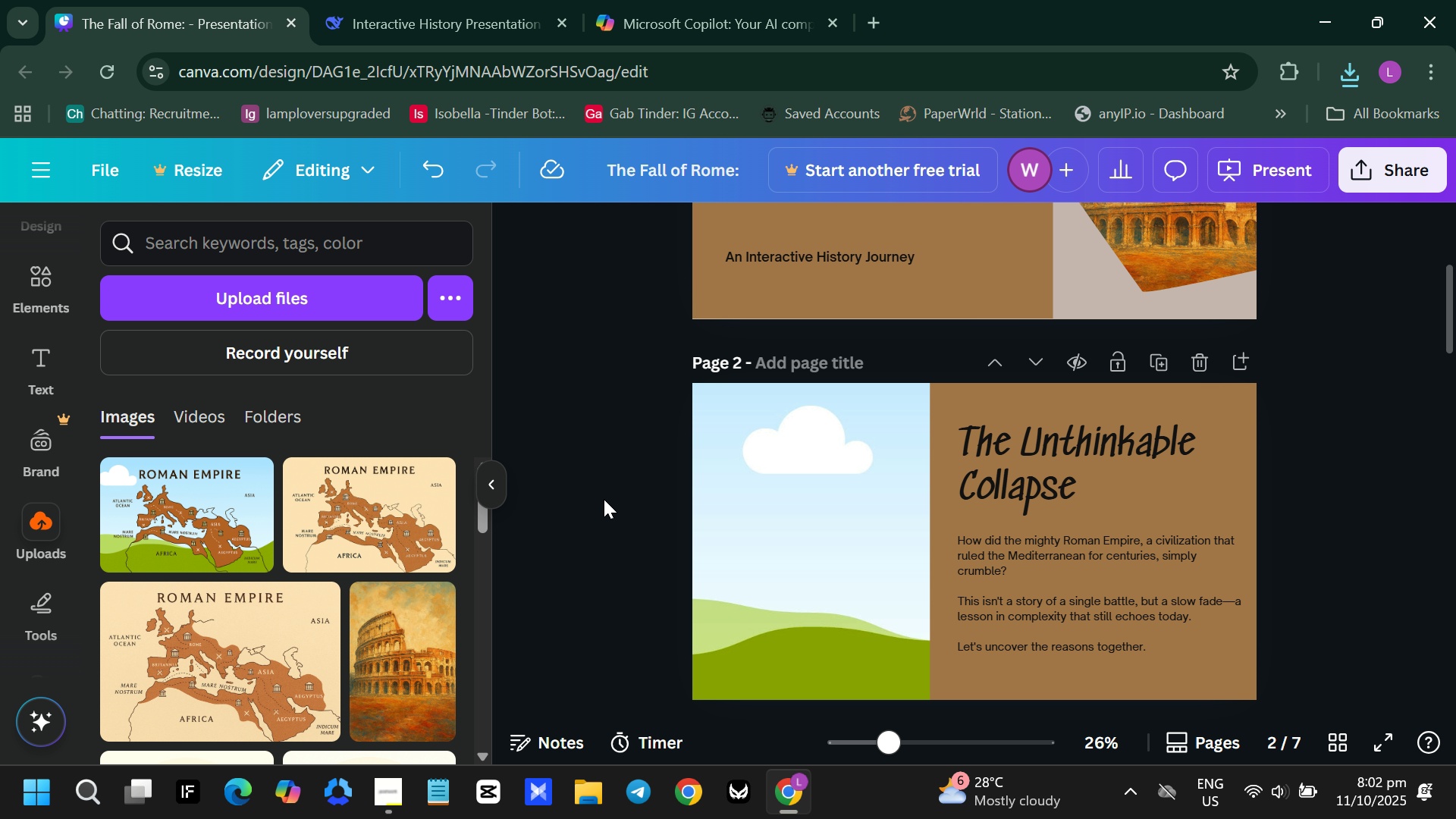 
left_click([172, 512])
 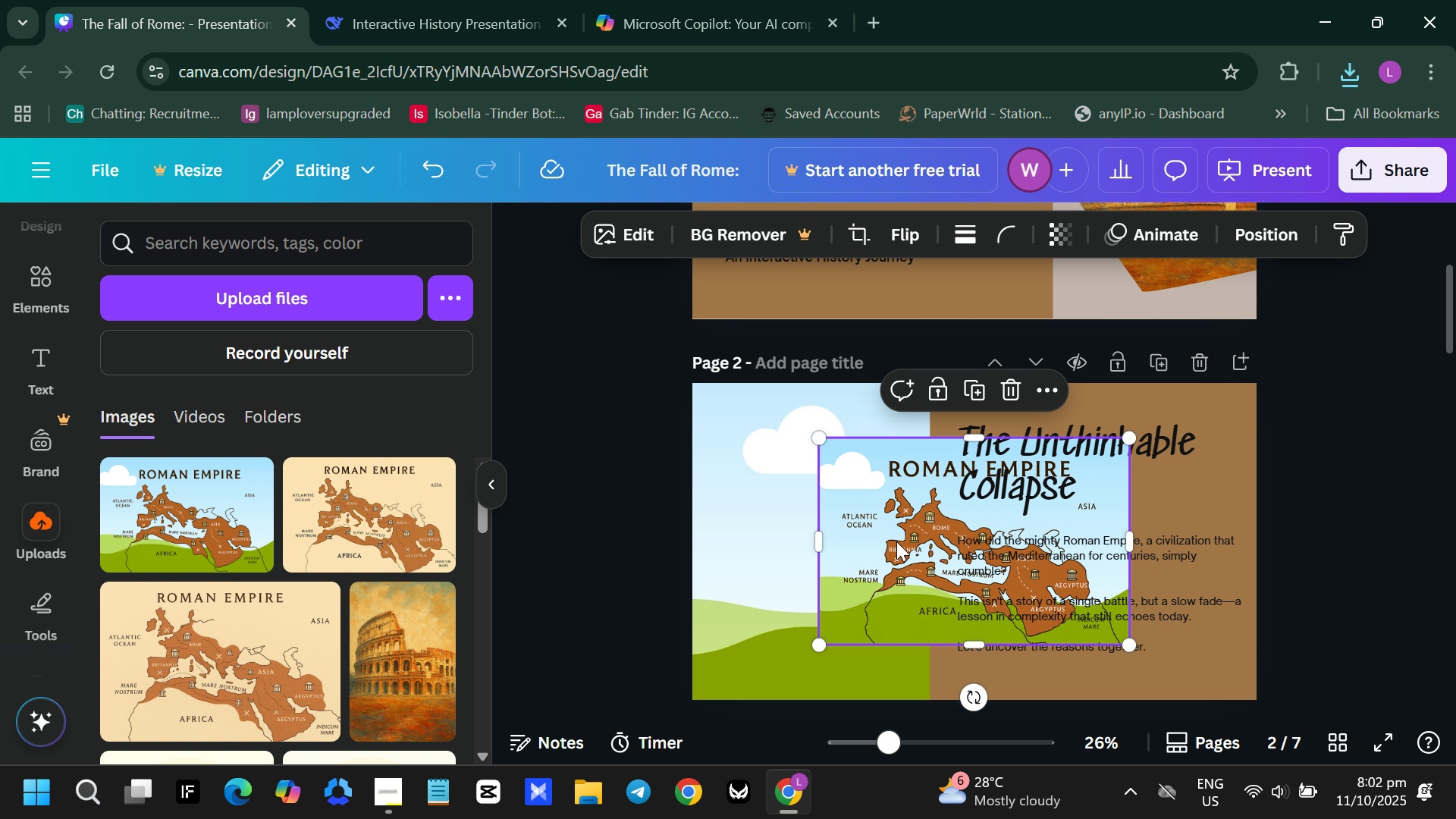 
left_click_drag(start_coordinate=[849, 543], to_coordinate=[793, 548])
 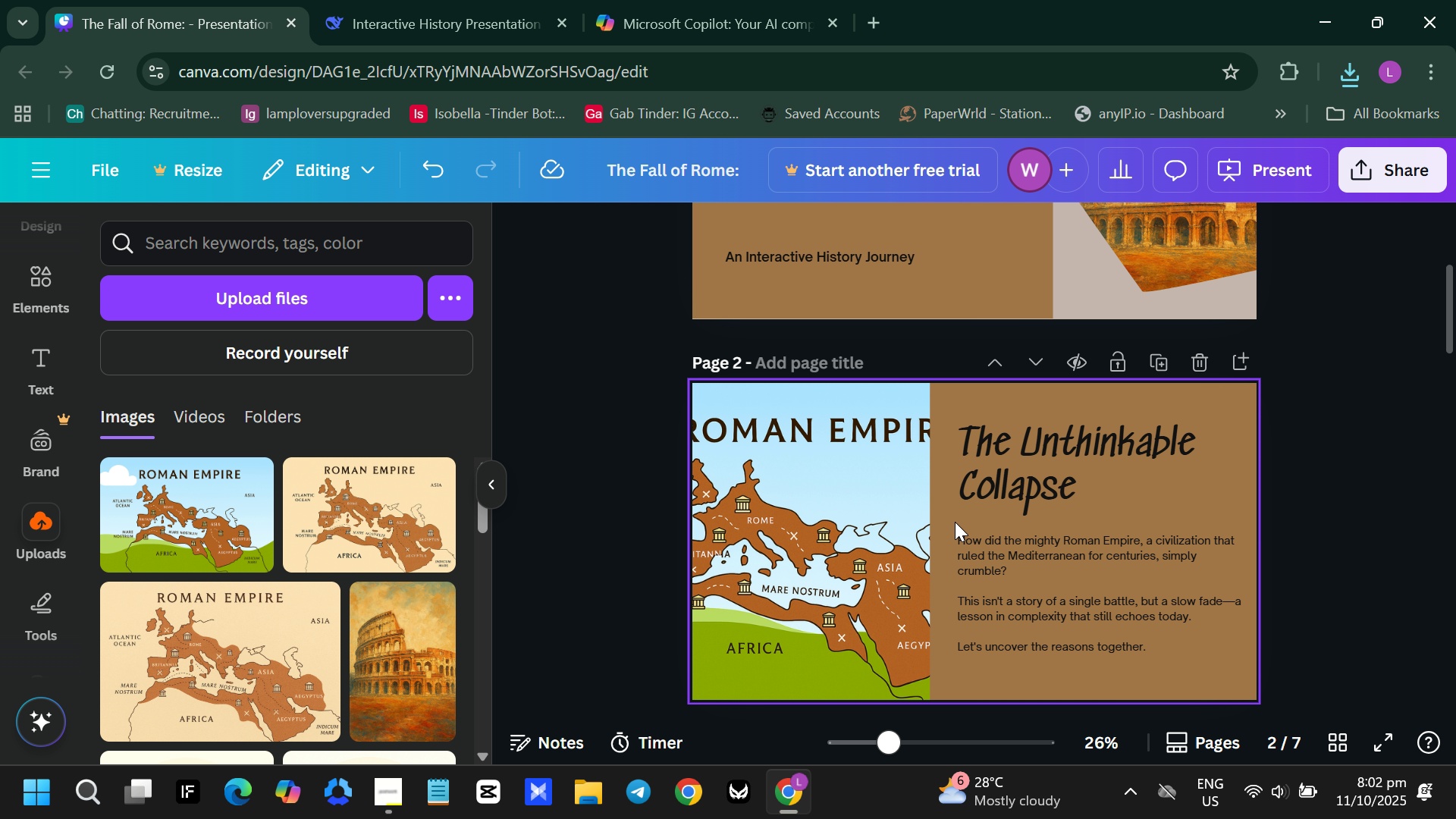 
left_click([879, 522])
 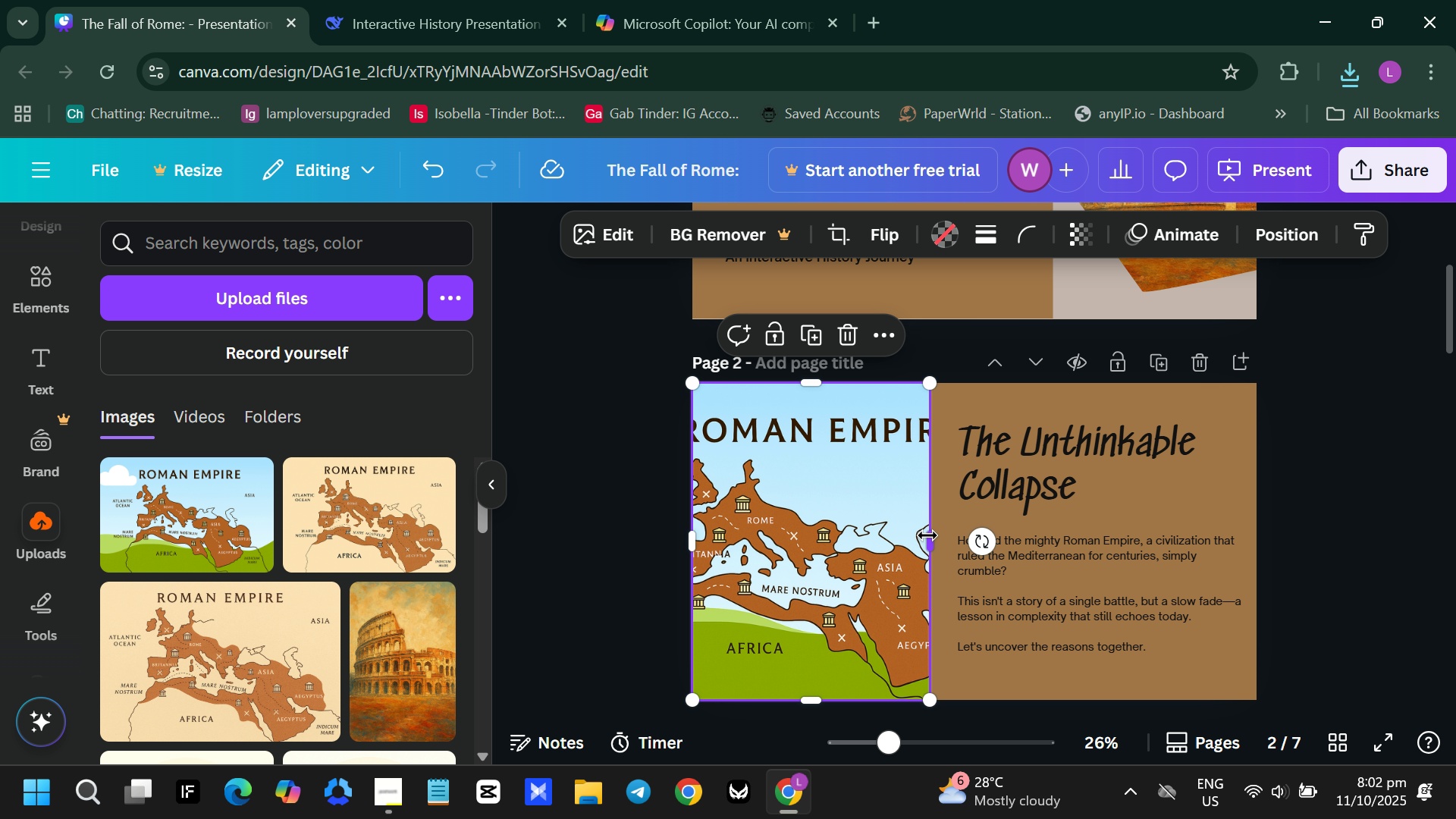 
left_click_drag(start_coordinate=[927, 534], to_coordinate=[1252, 586])
 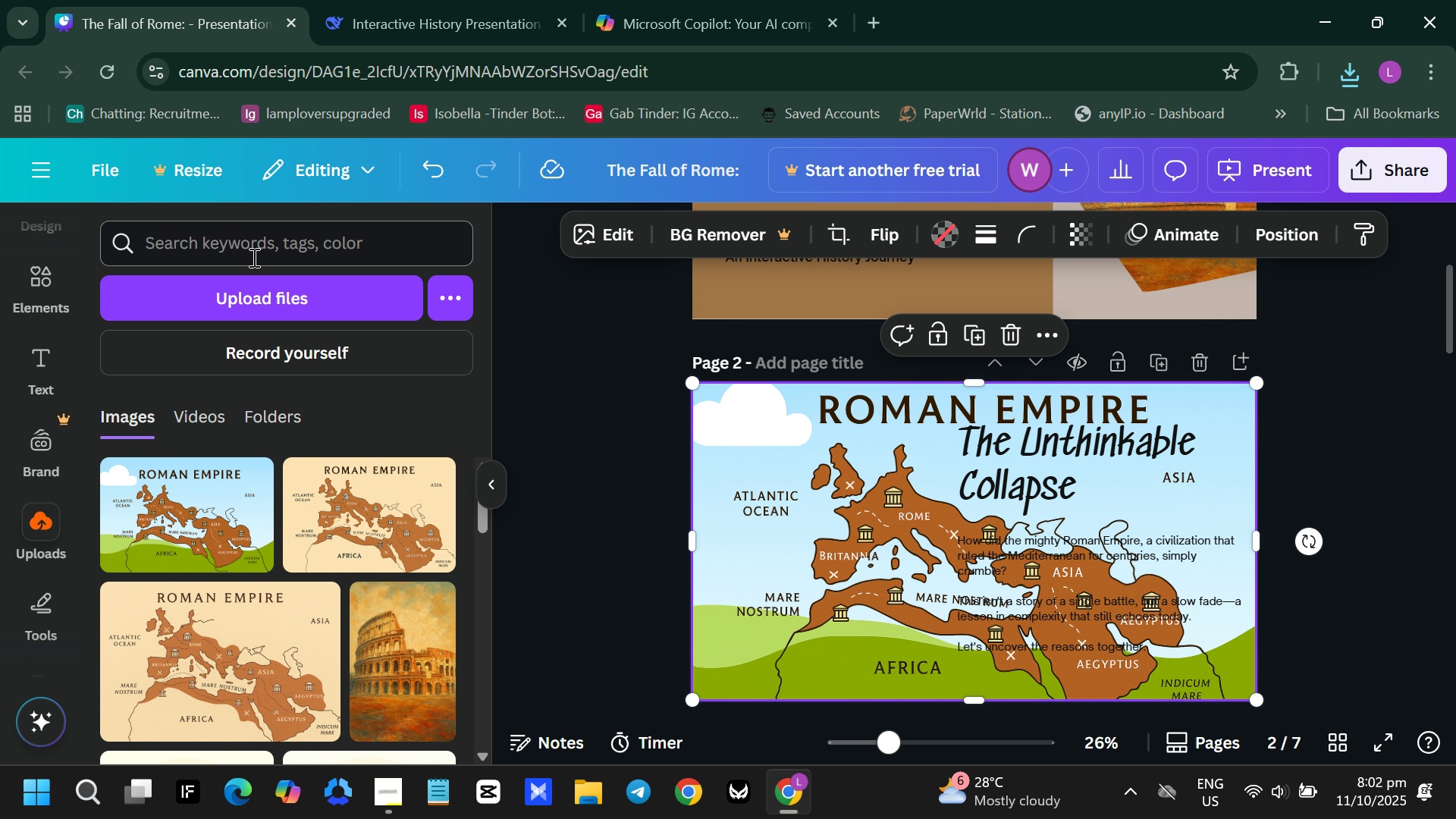 
scroll: coordinate [43, 339], scroll_direction: up, amount: 2.0
 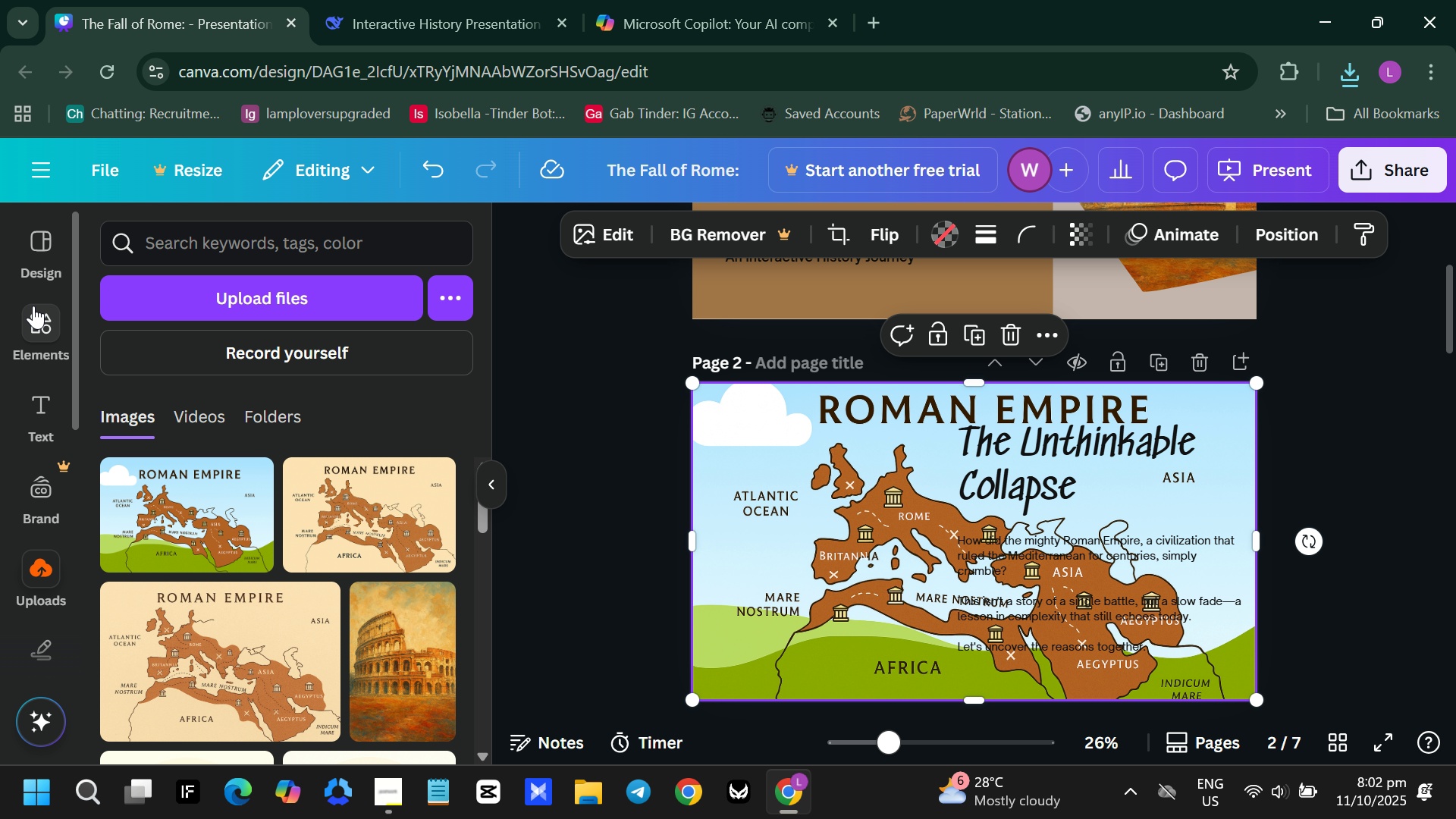 
left_click([33, 306])
 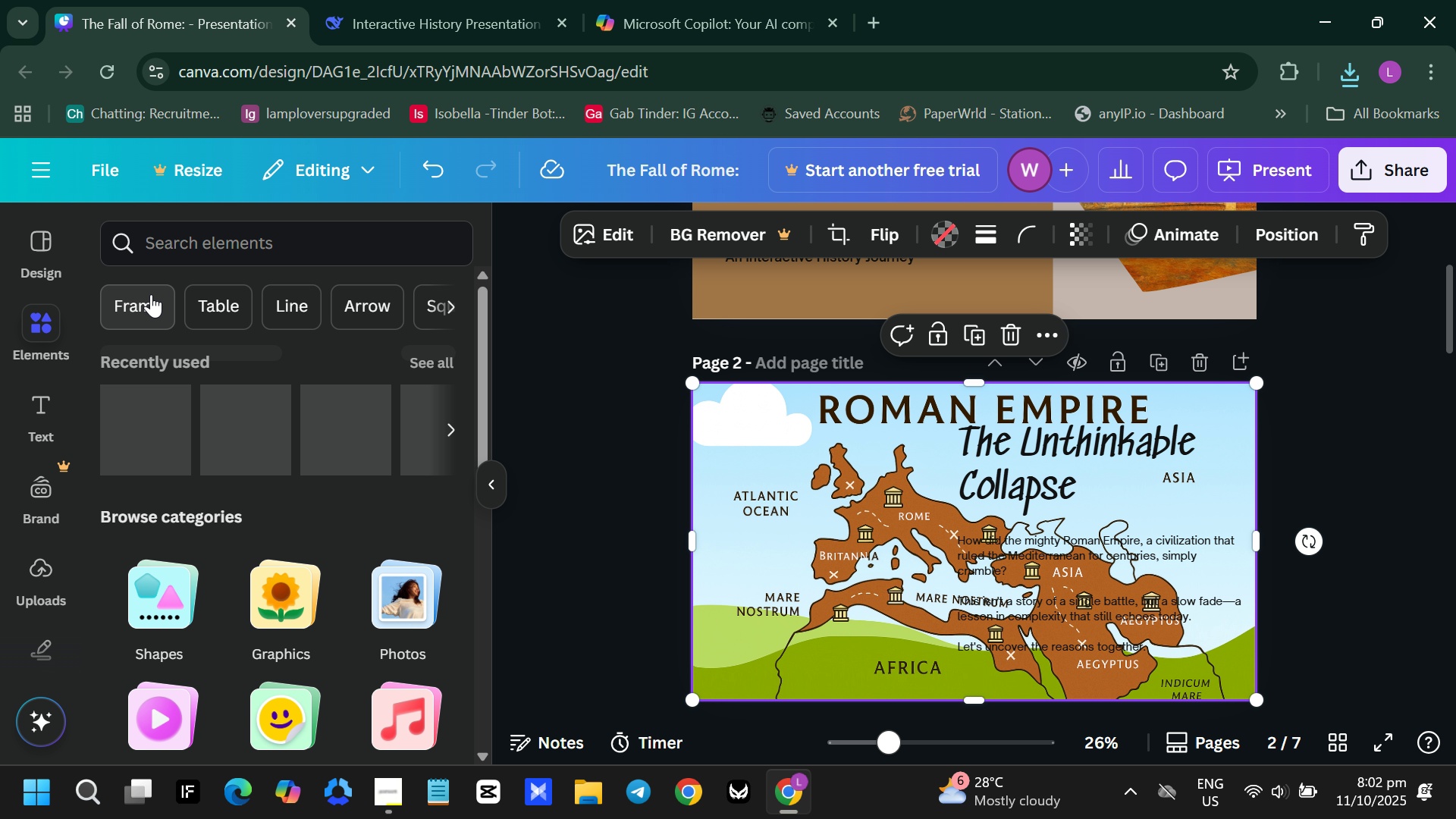 
left_click([151, 294])
 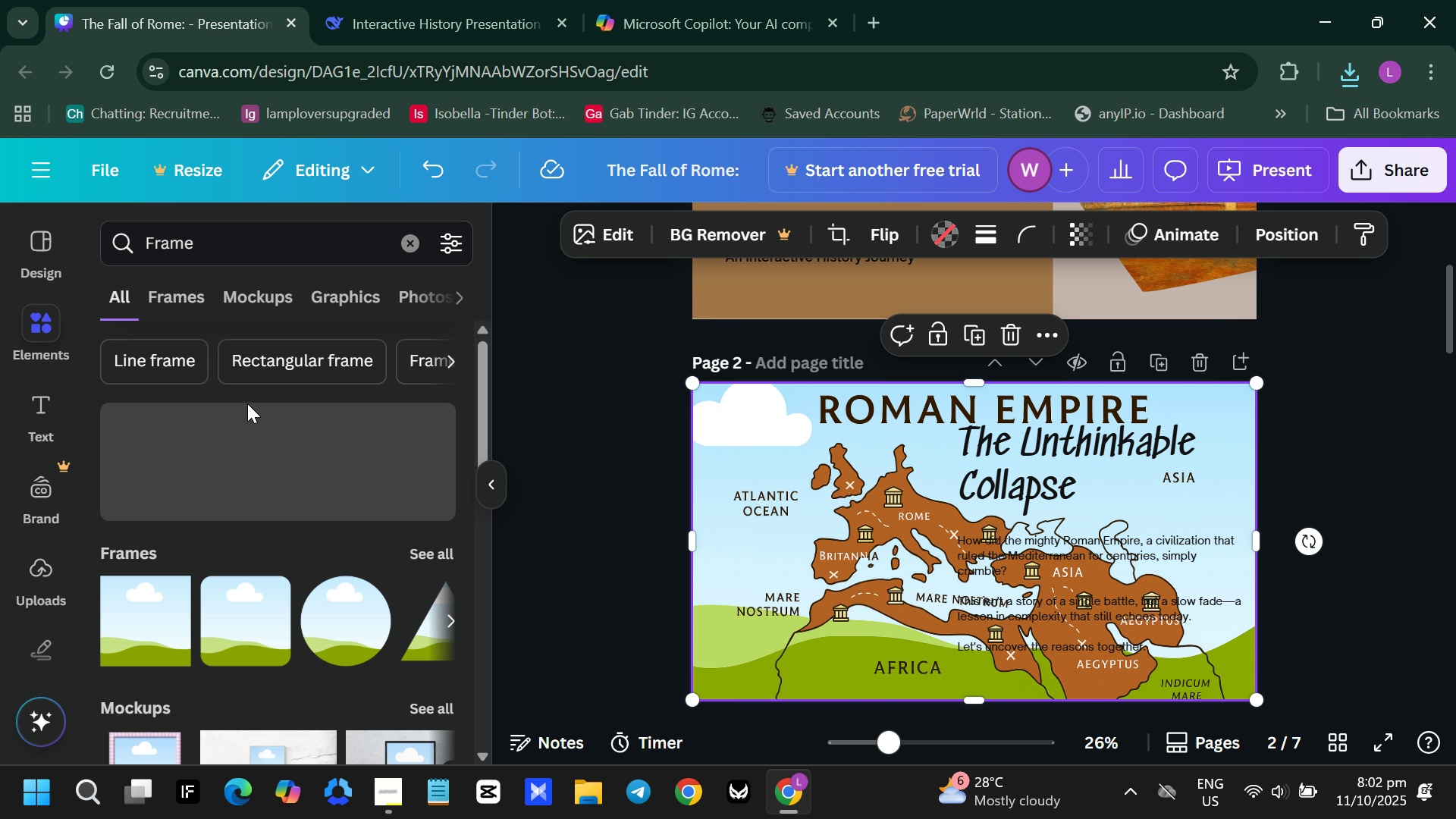 
scroll: coordinate [250, 403], scroll_direction: down, amount: 1.0
 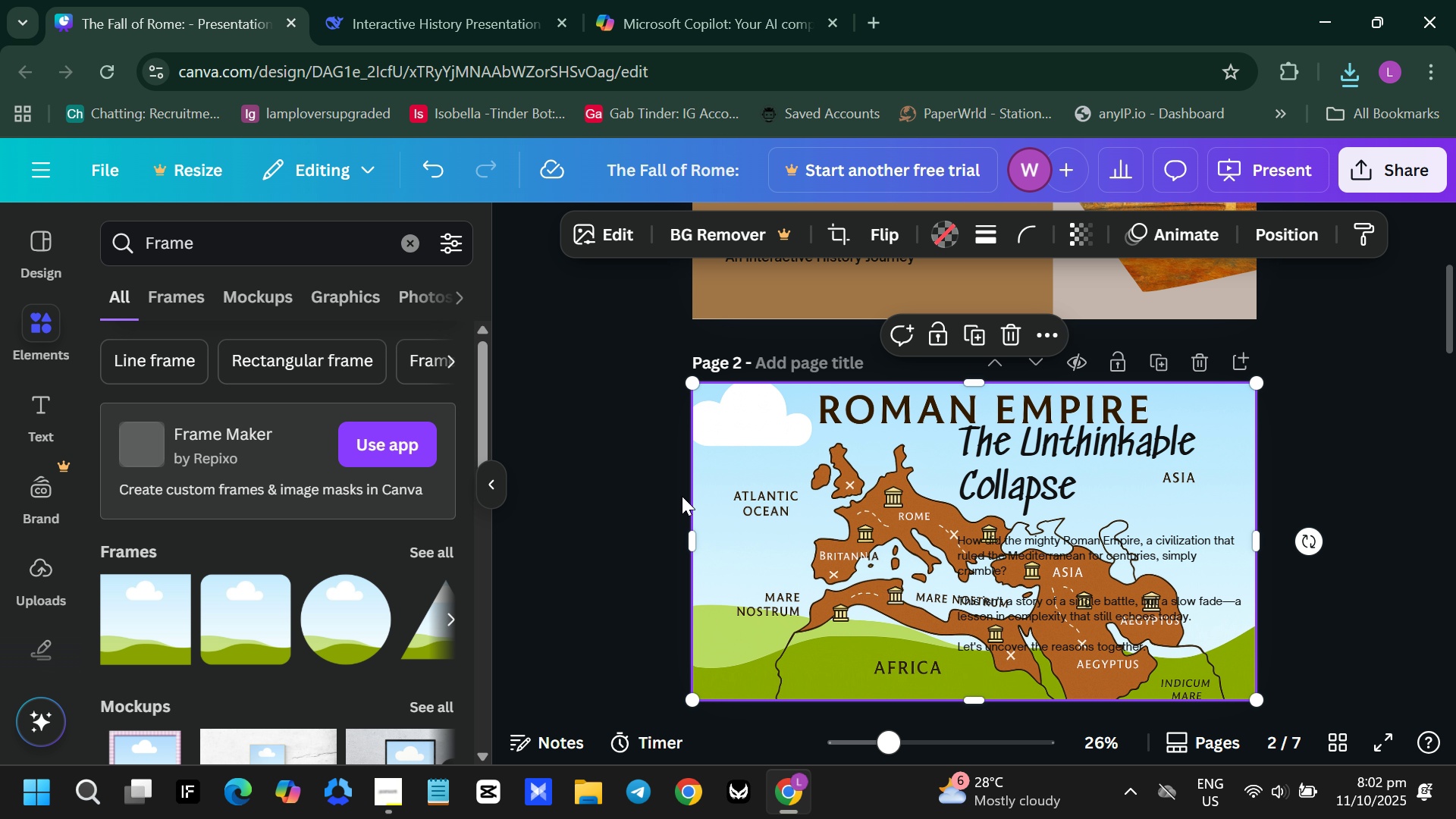 
key(Backspace)
 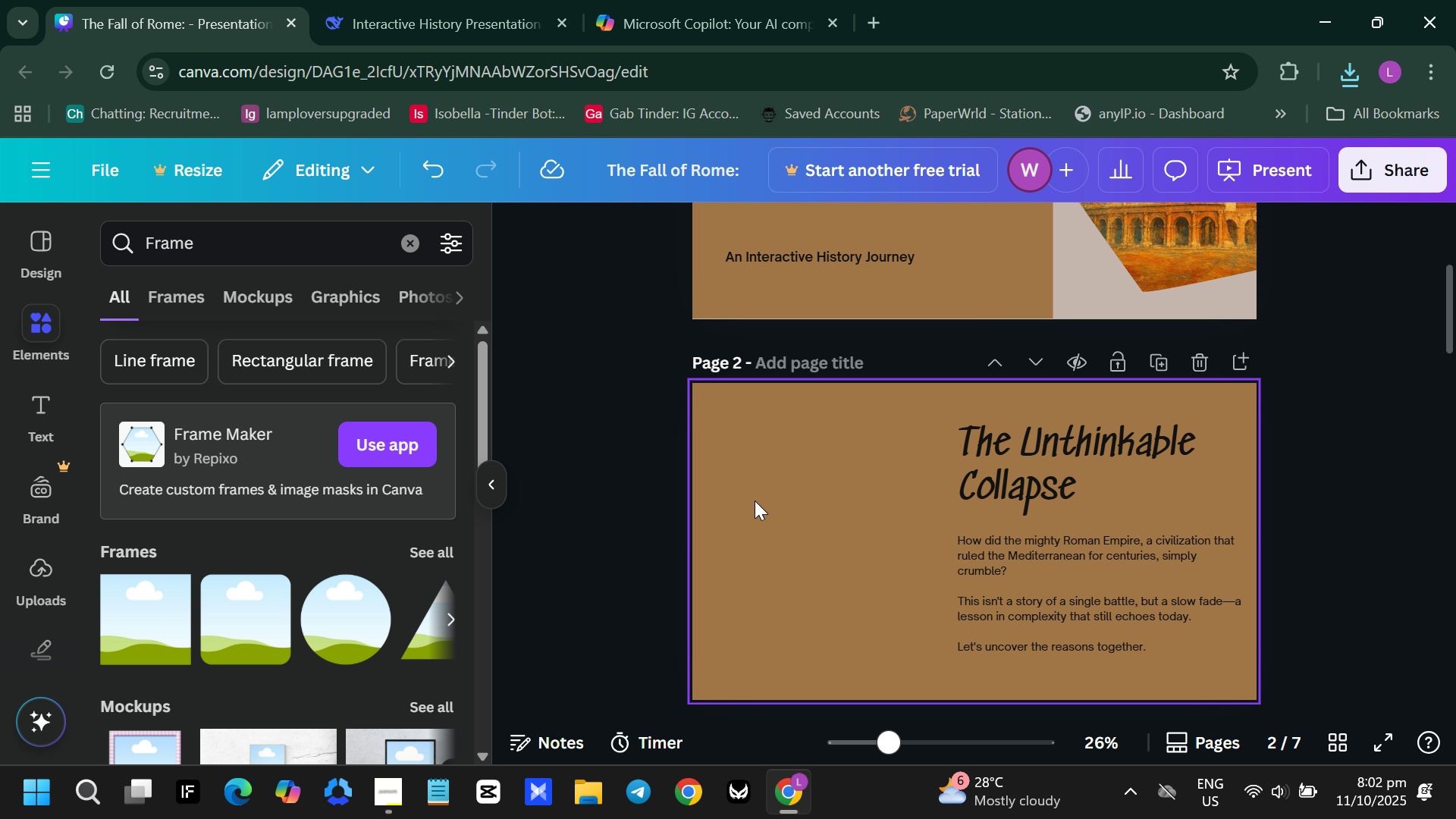 
key(Backspace)
 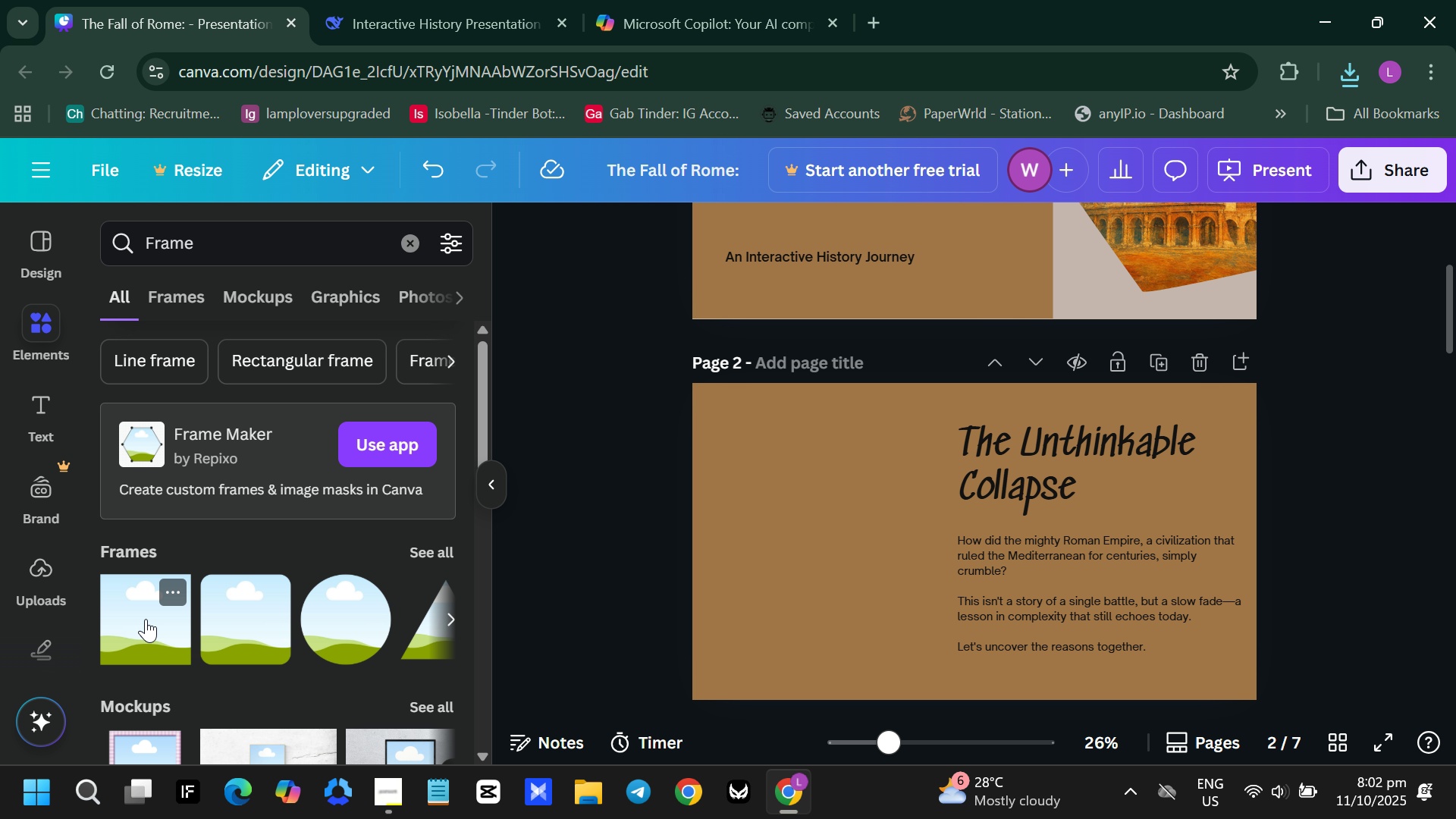 
left_click([146, 619])
 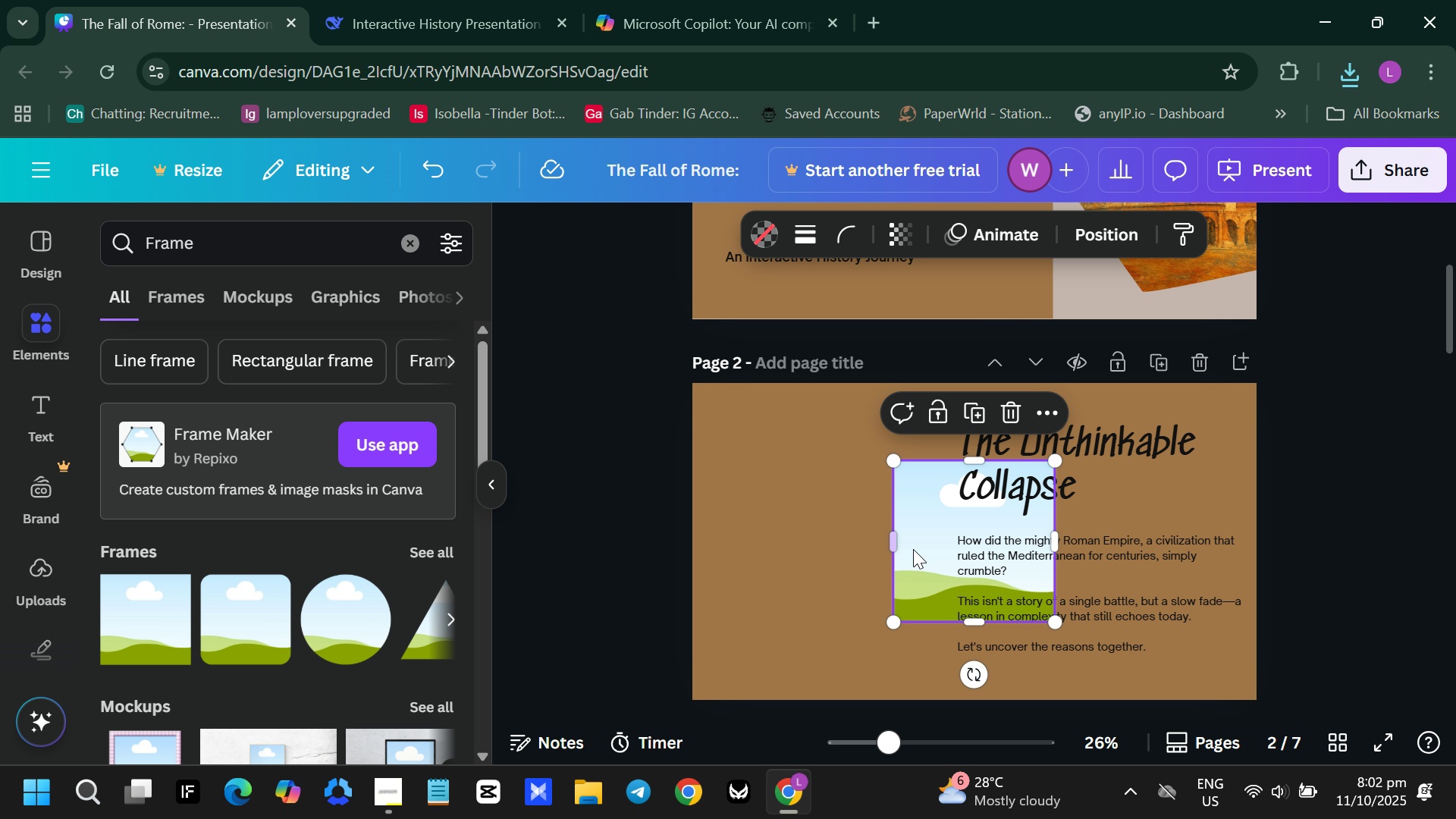 
left_click_drag(start_coordinate=[915, 551], to_coordinate=[711, 467])
 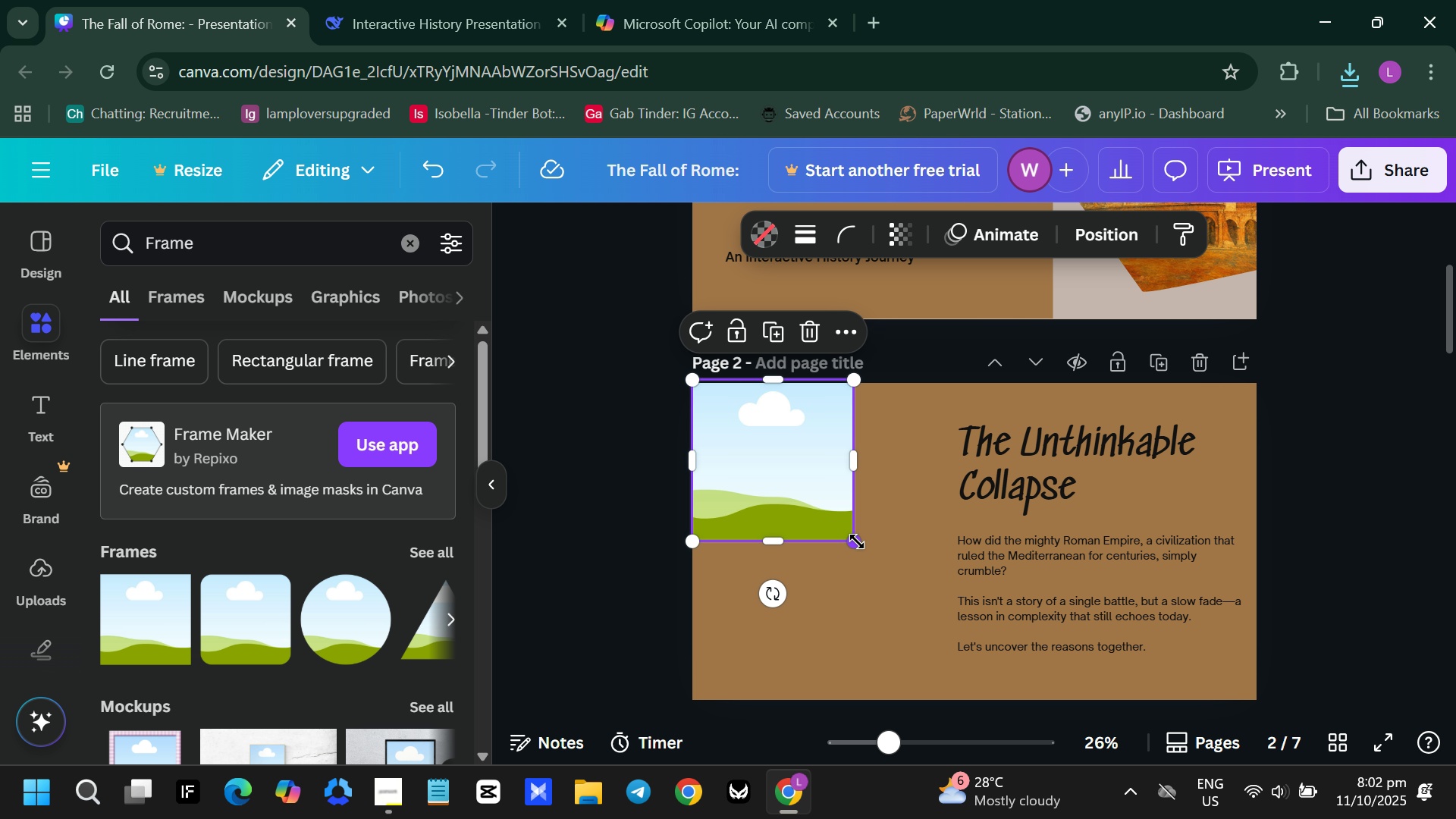 
left_click_drag(start_coordinate=[857, 541], to_coordinate=[888, 692])
 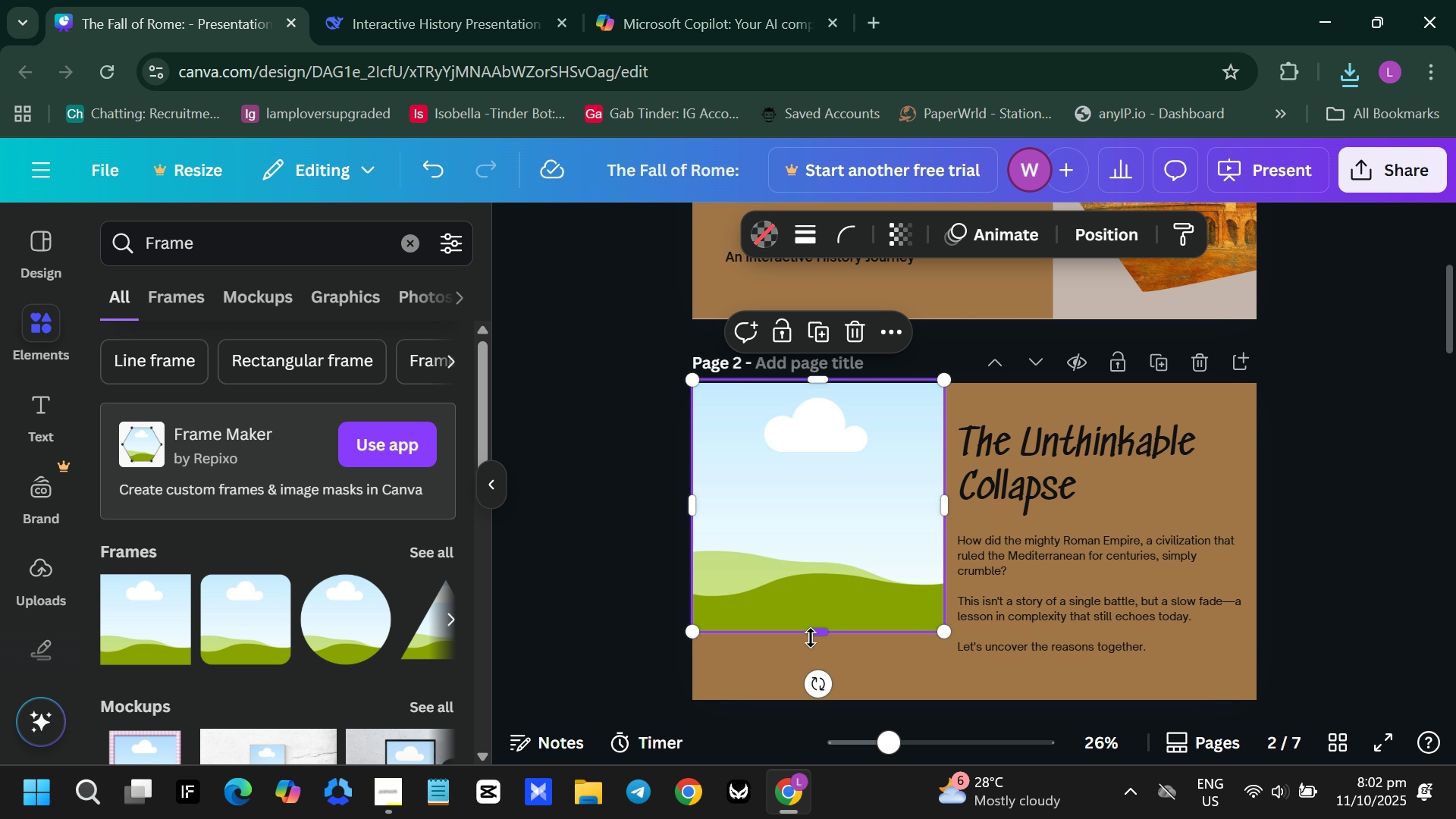 
left_click_drag(start_coordinate=[816, 636], to_coordinate=[817, 711])
 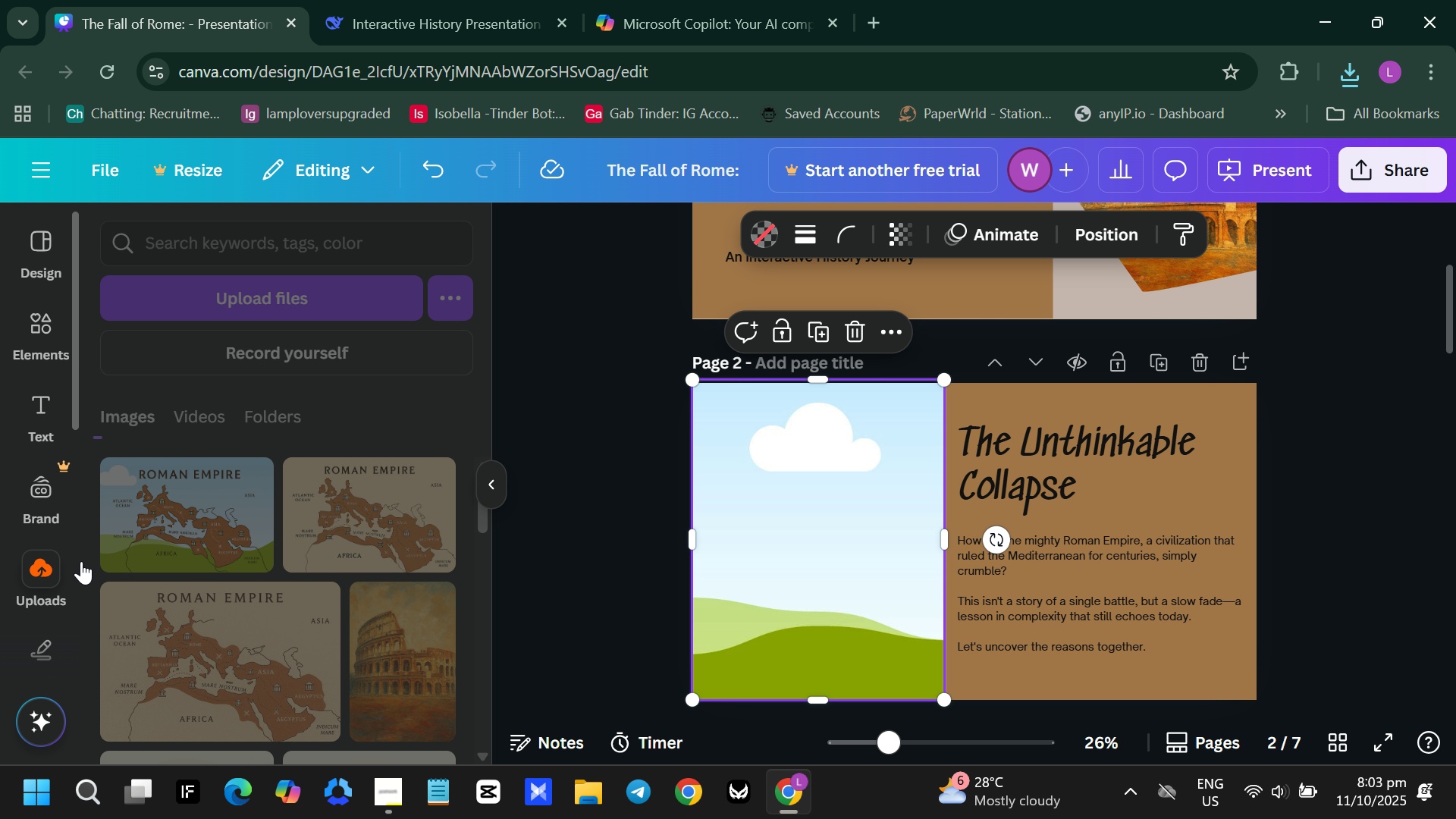 
left_click([184, 504])
 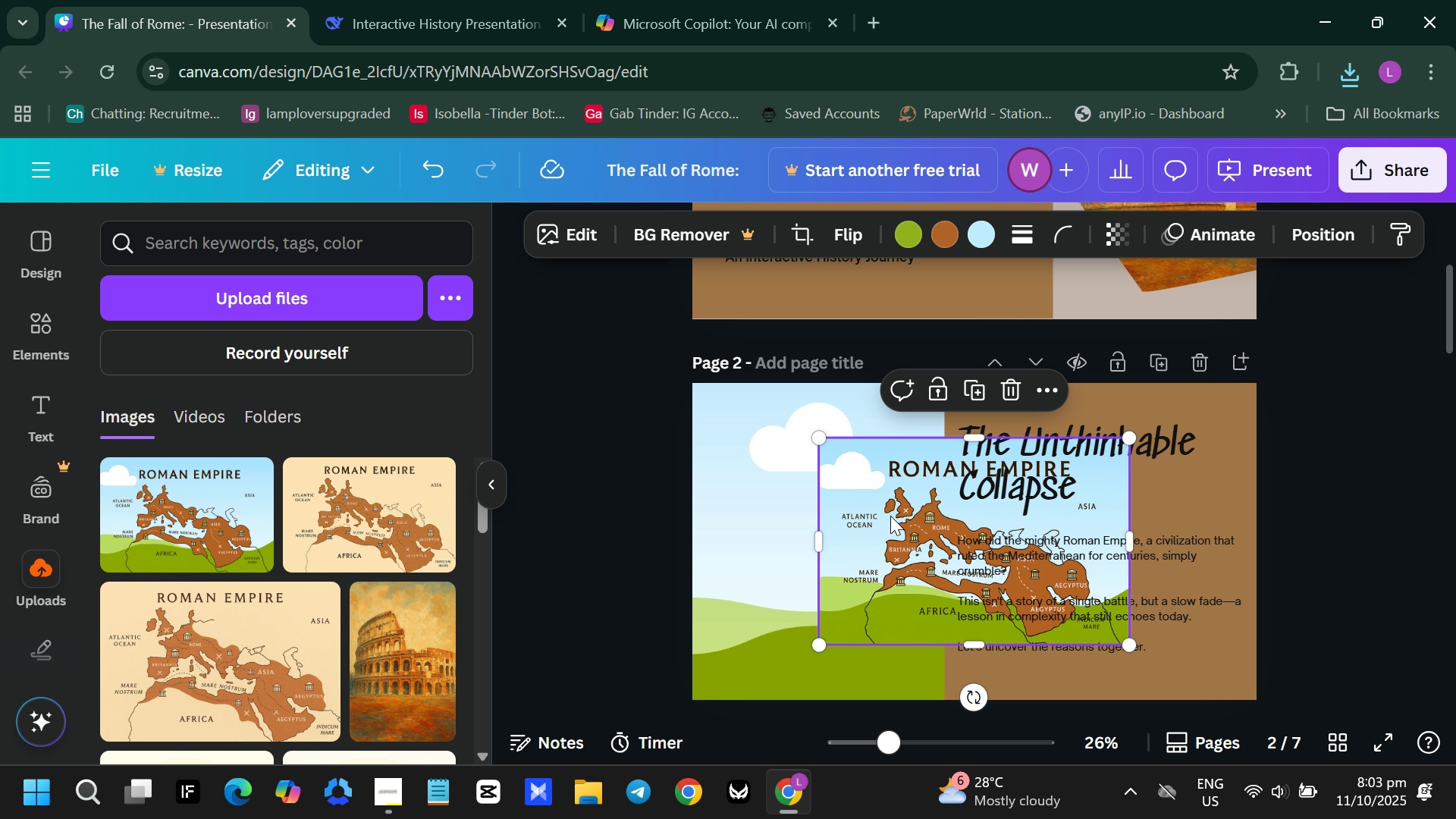 
left_click_drag(start_coordinate=[901, 523], to_coordinate=[821, 534])
 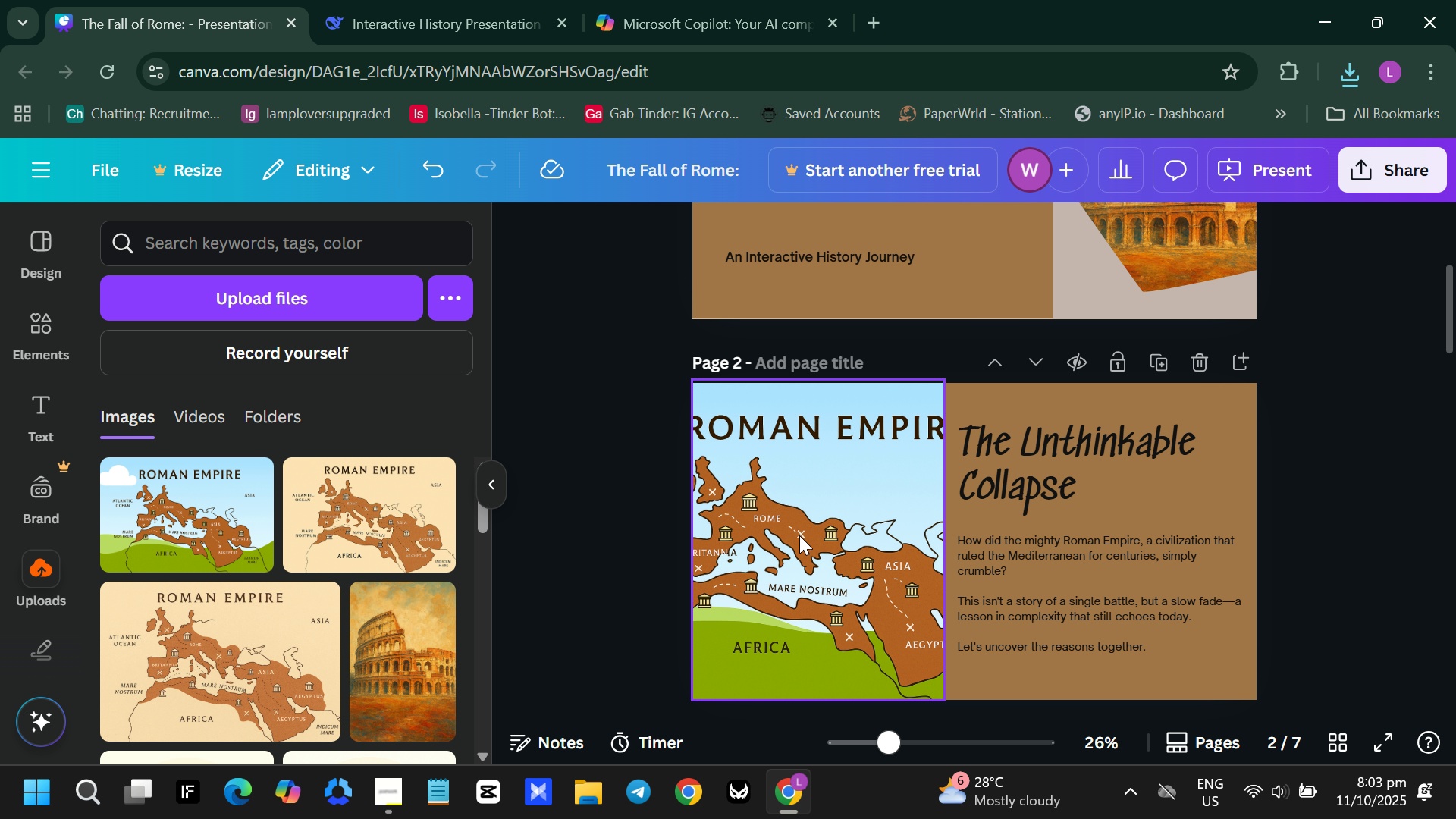 
key(Control+Z)
 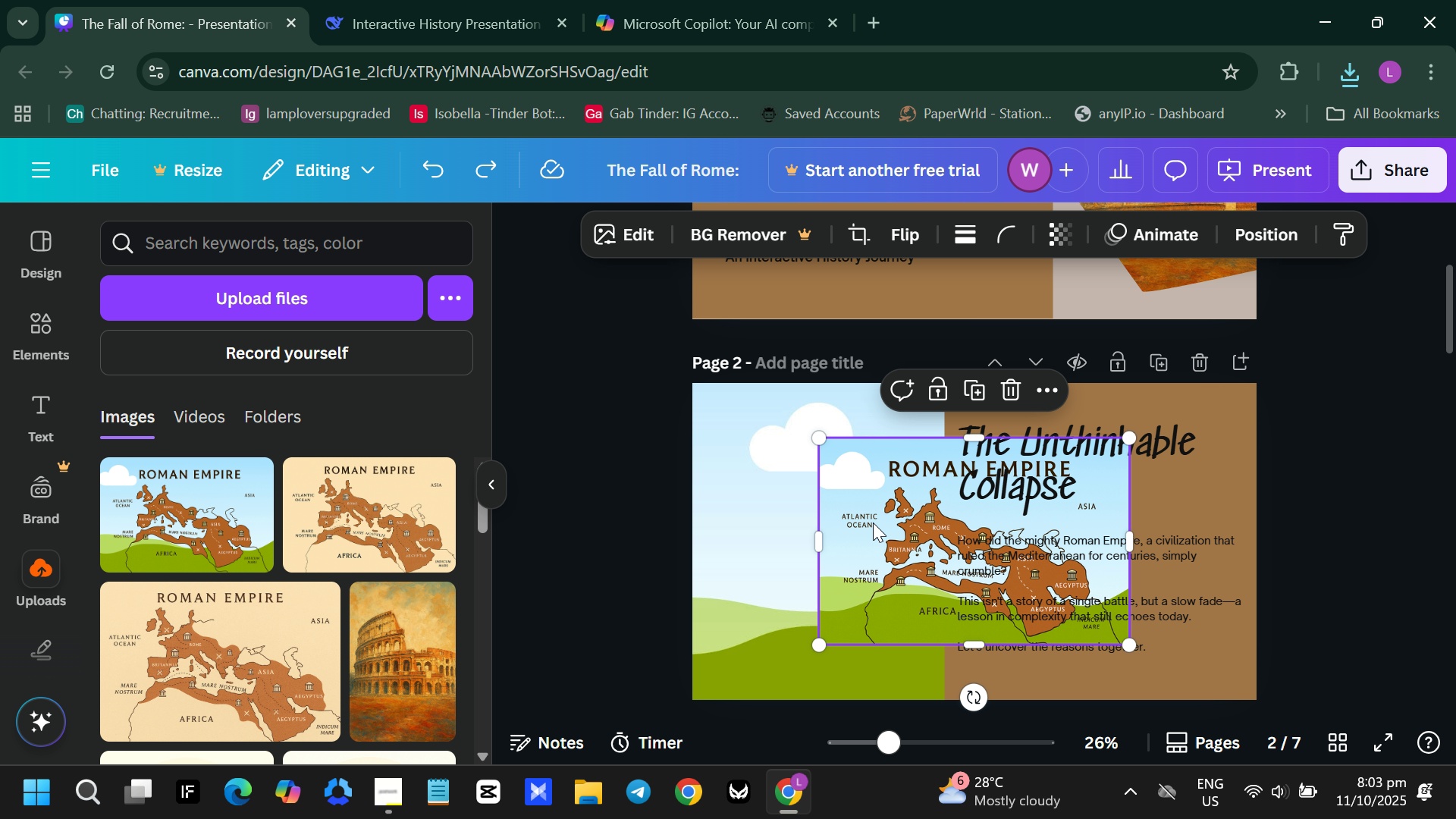 
left_click([873, 522])
 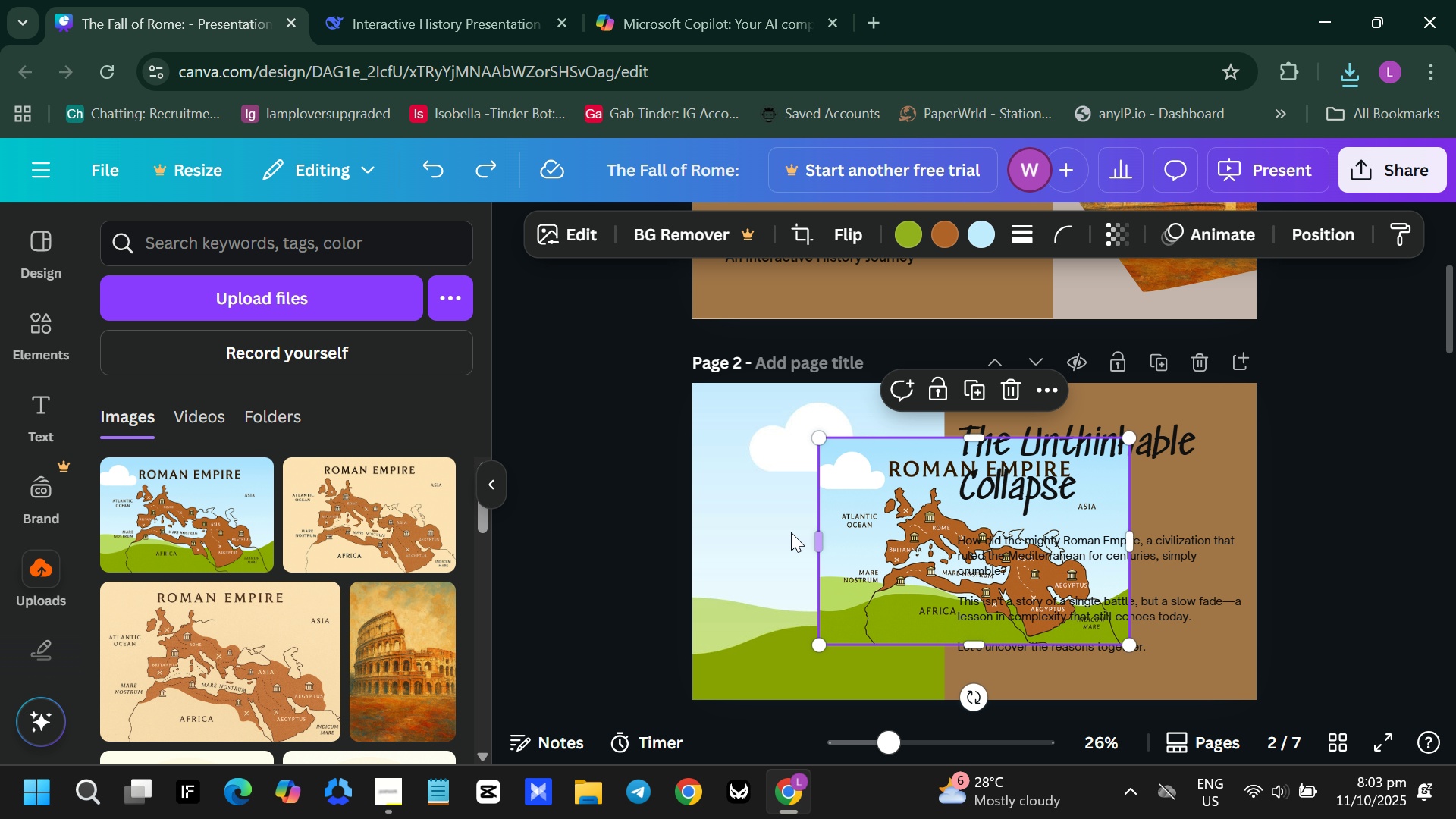 
left_click([788, 532])
 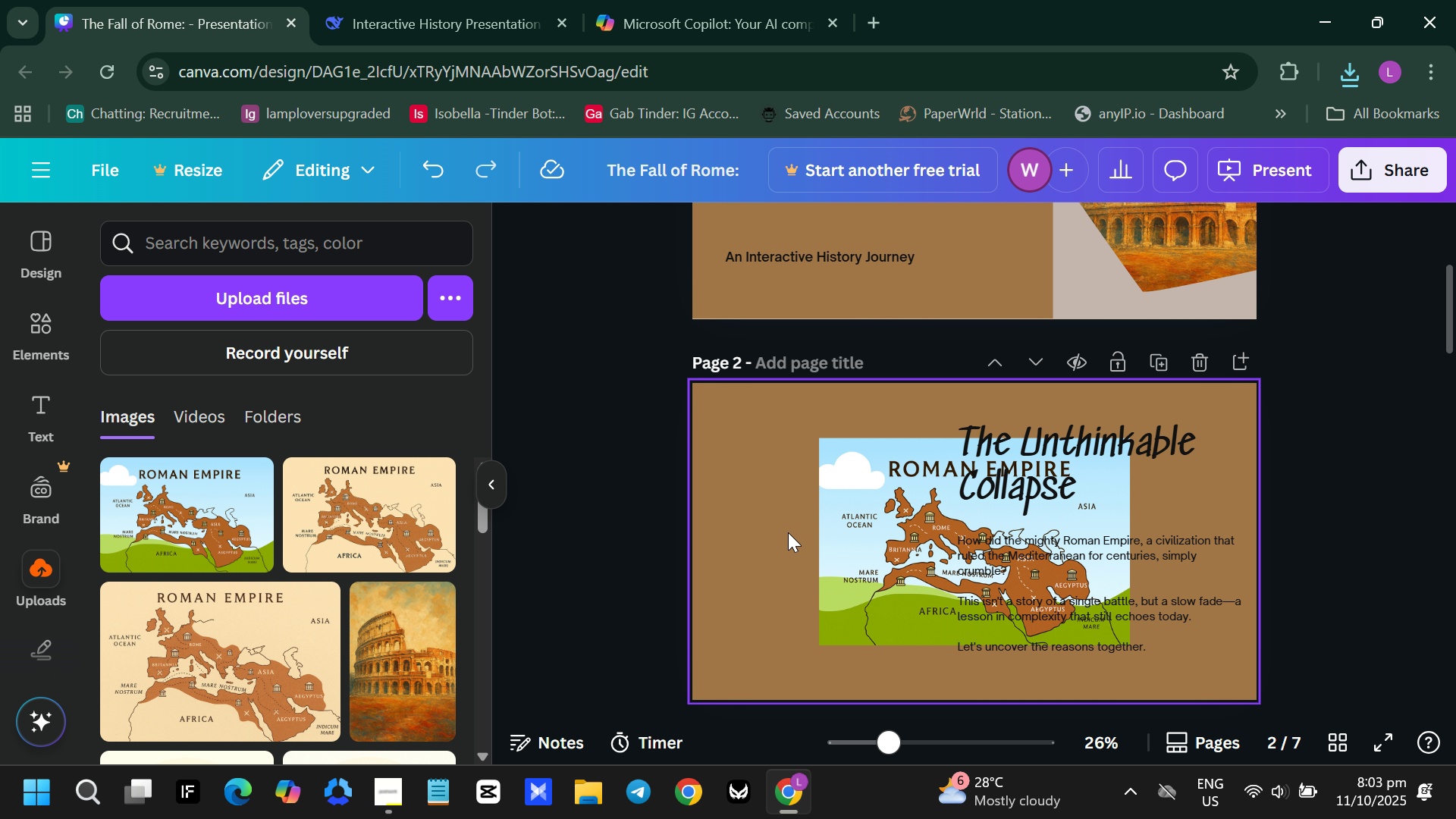 
key(Backspace)
 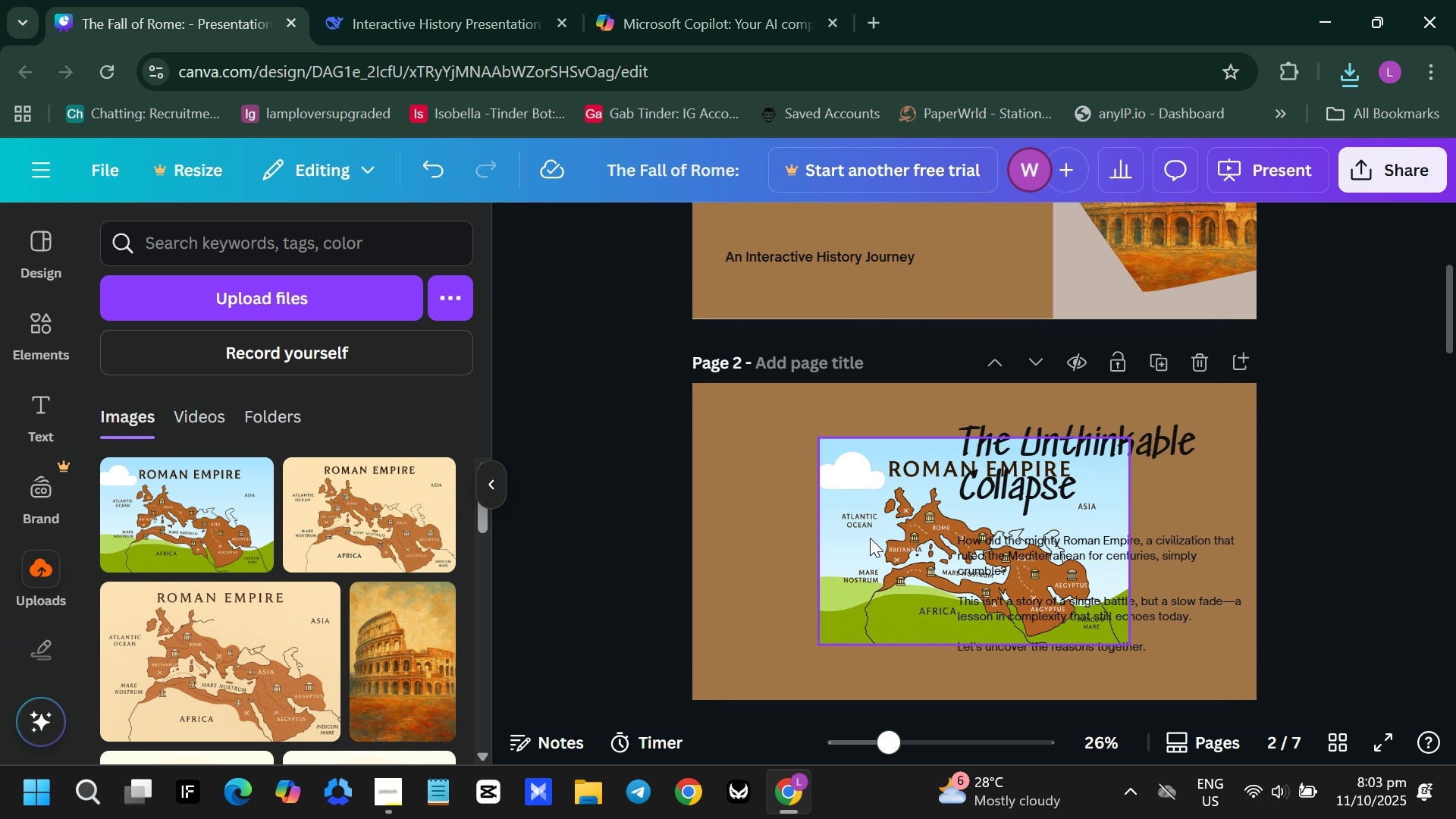 
left_click_drag(start_coordinate=[870, 538], to_coordinate=[740, 487])
 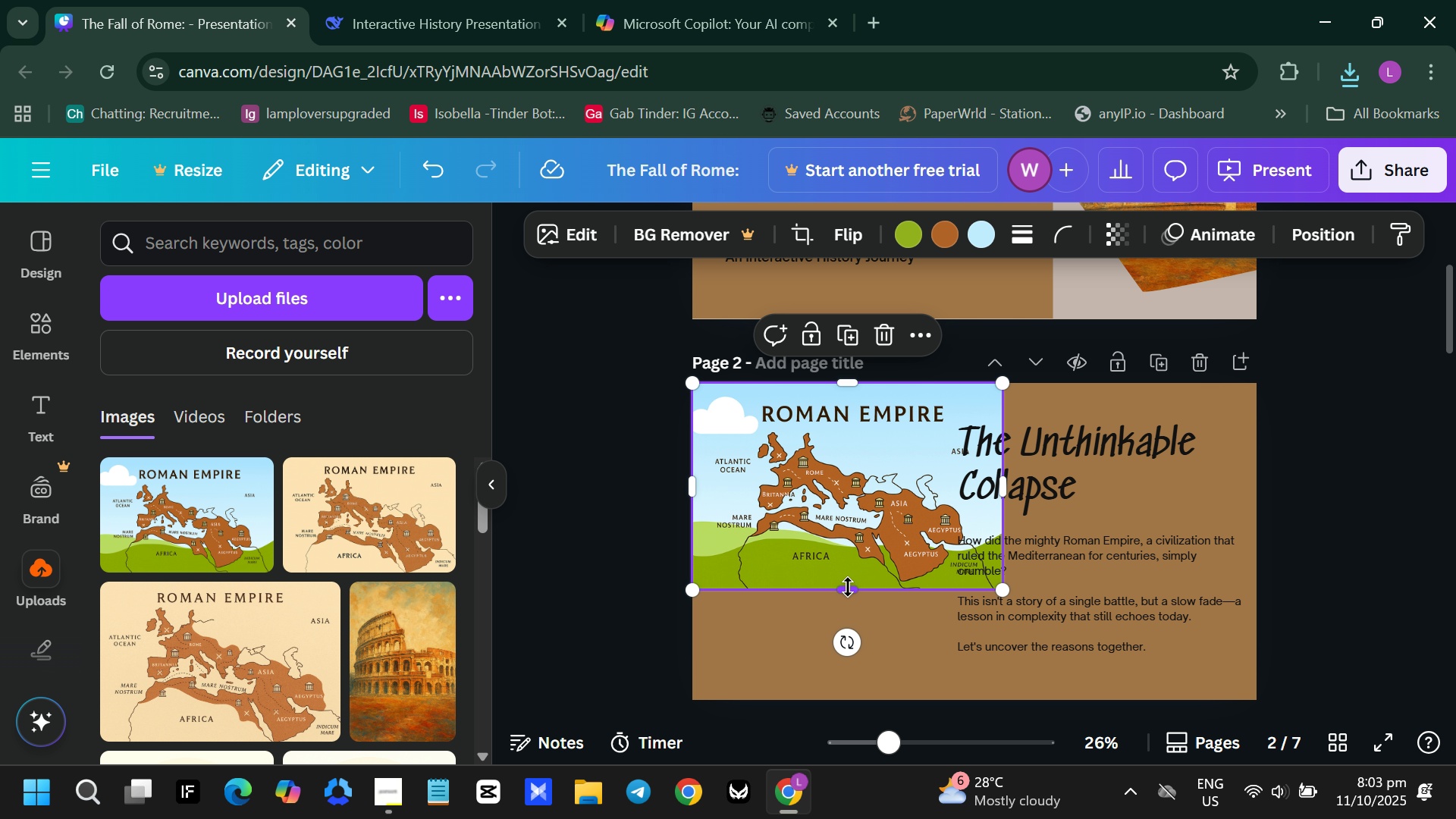 
left_click_drag(start_coordinate=[848, 587], to_coordinate=[842, 578])
 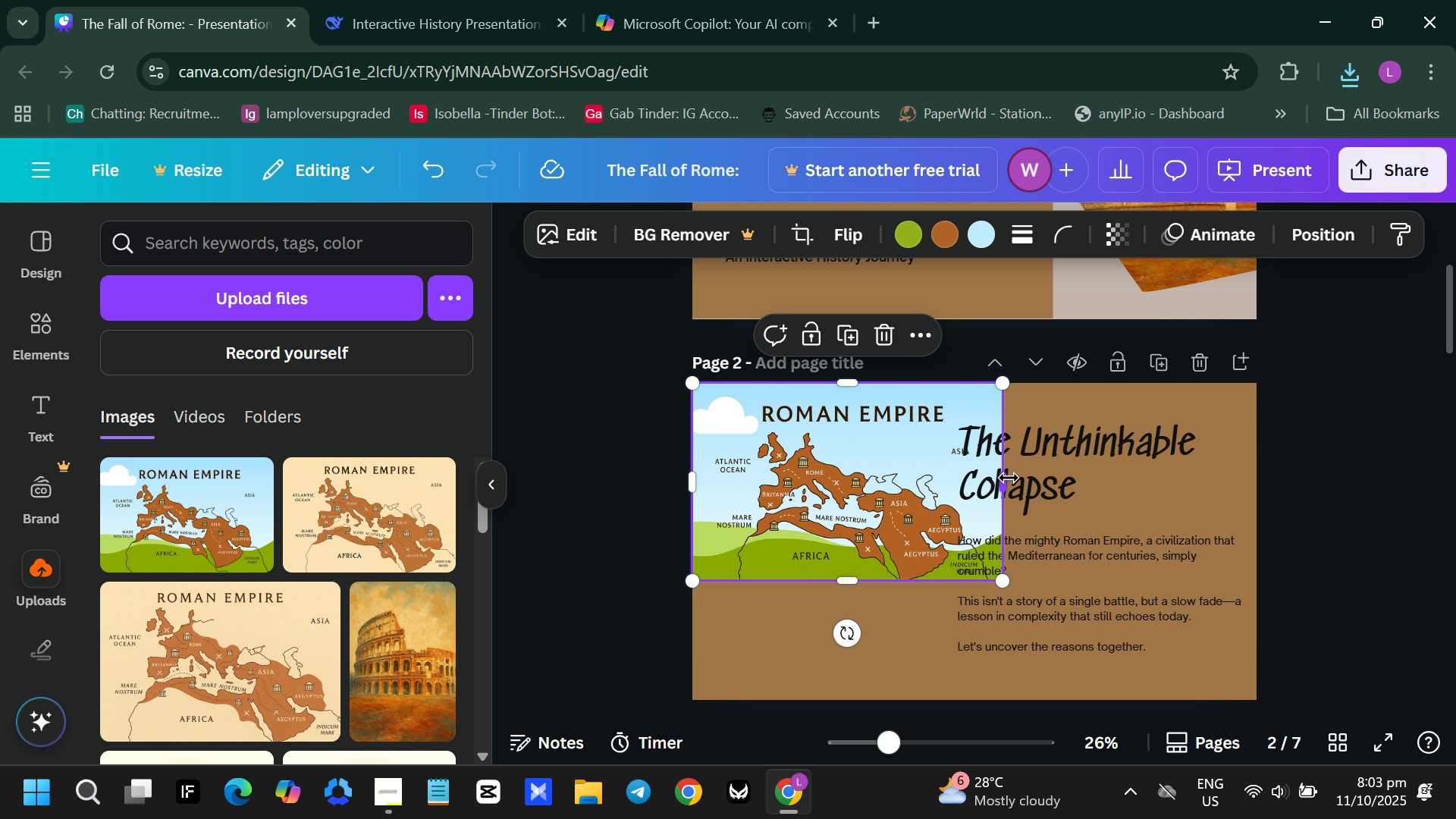 
left_click_drag(start_coordinate=[1006, 478], to_coordinate=[928, 495])
 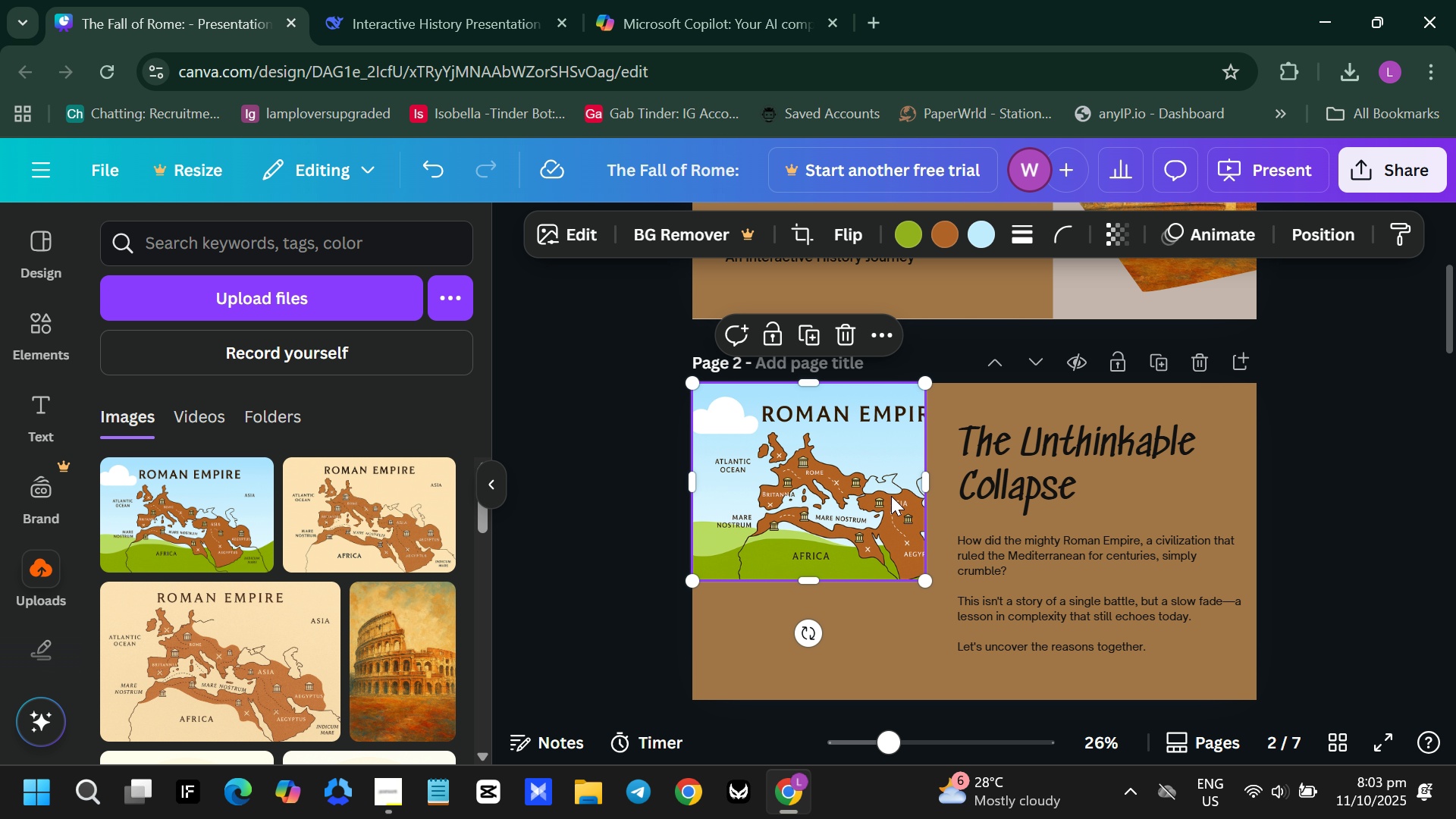 
key(Backspace)
 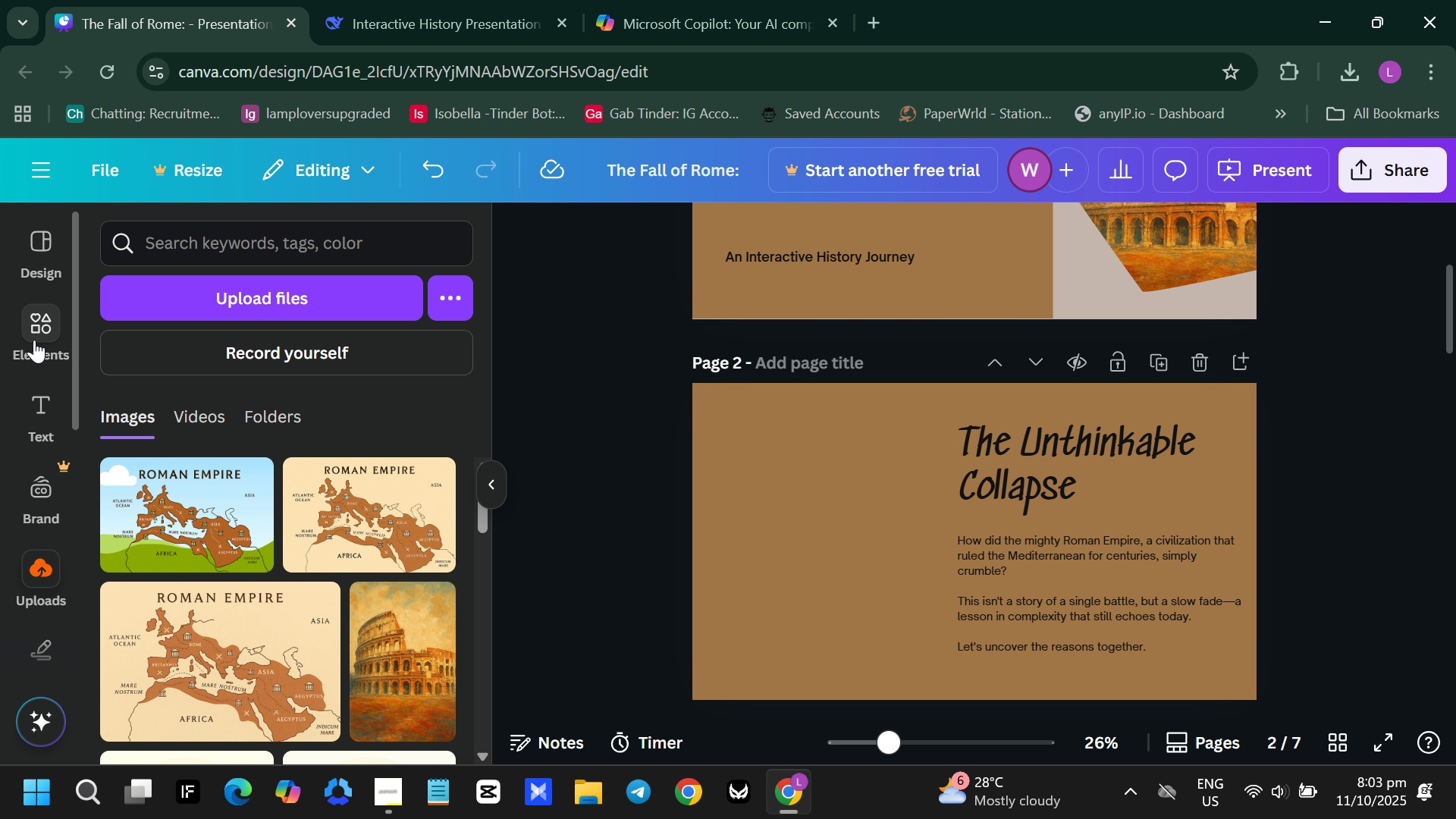 
left_click([34, 338])
 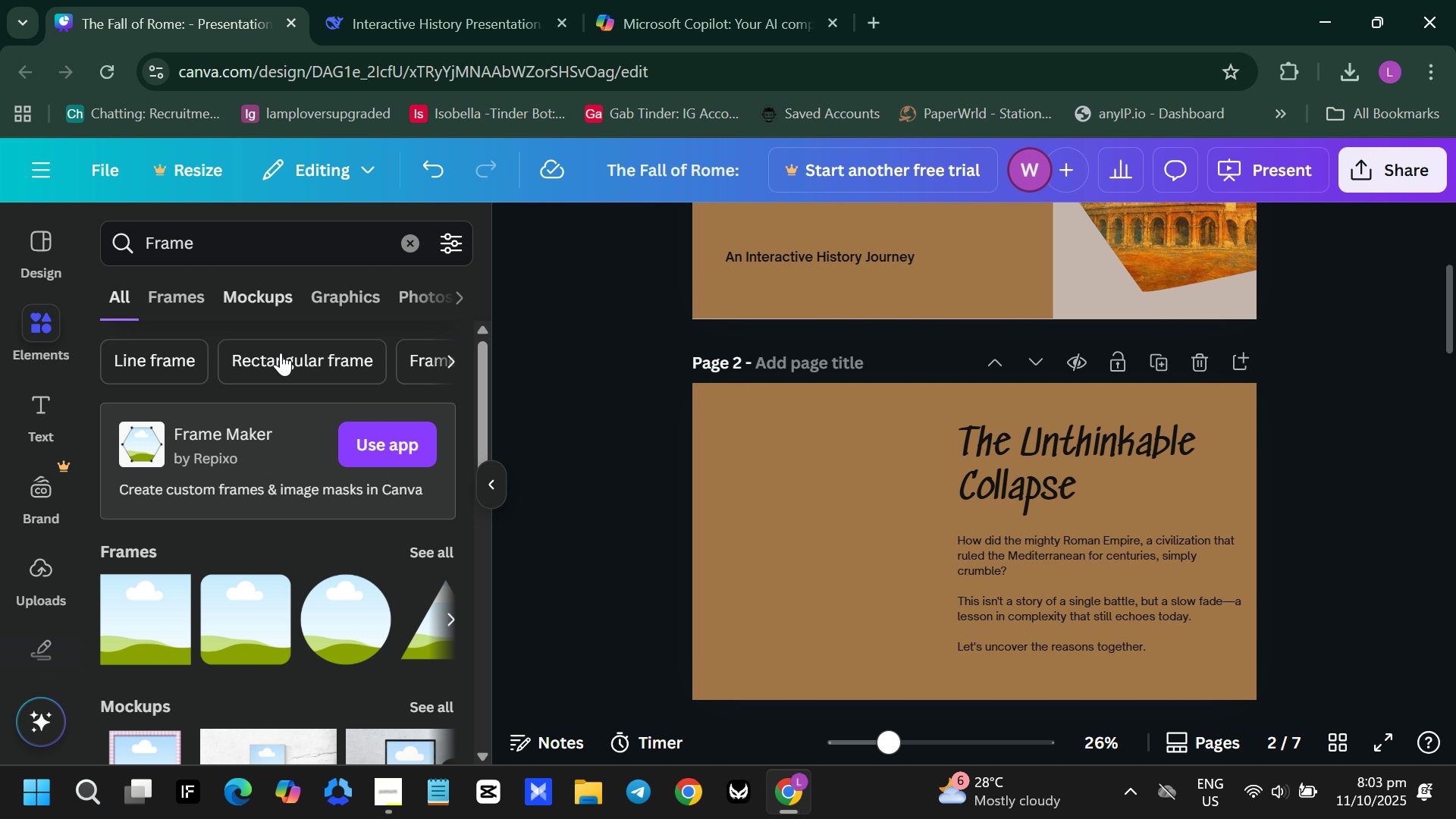 
scroll: coordinate [255, 515], scroll_direction: down, amount: 3.0
 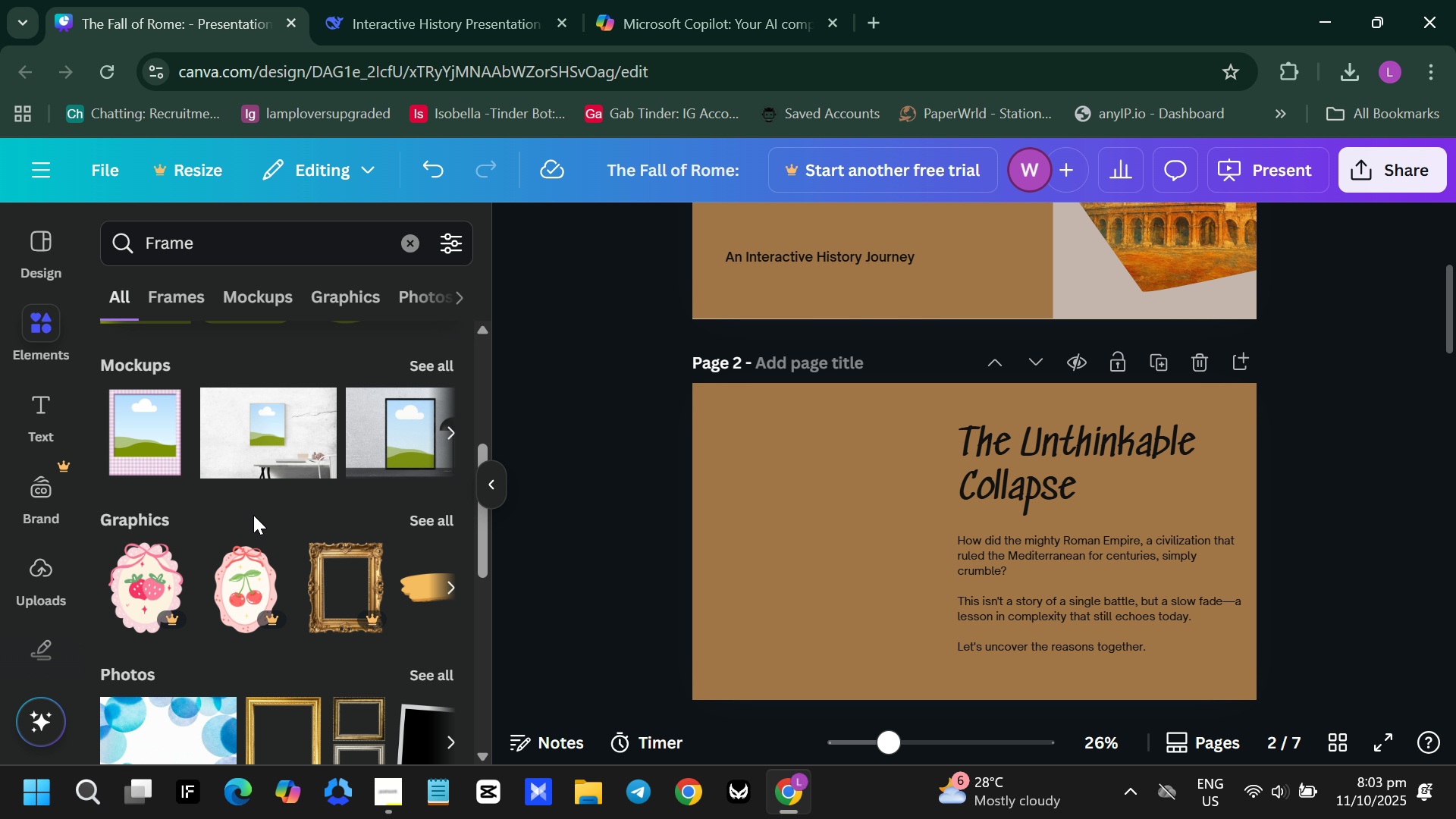 
scroll: coordinate [253, 515], scroll_direction: up, amount: 1.0
 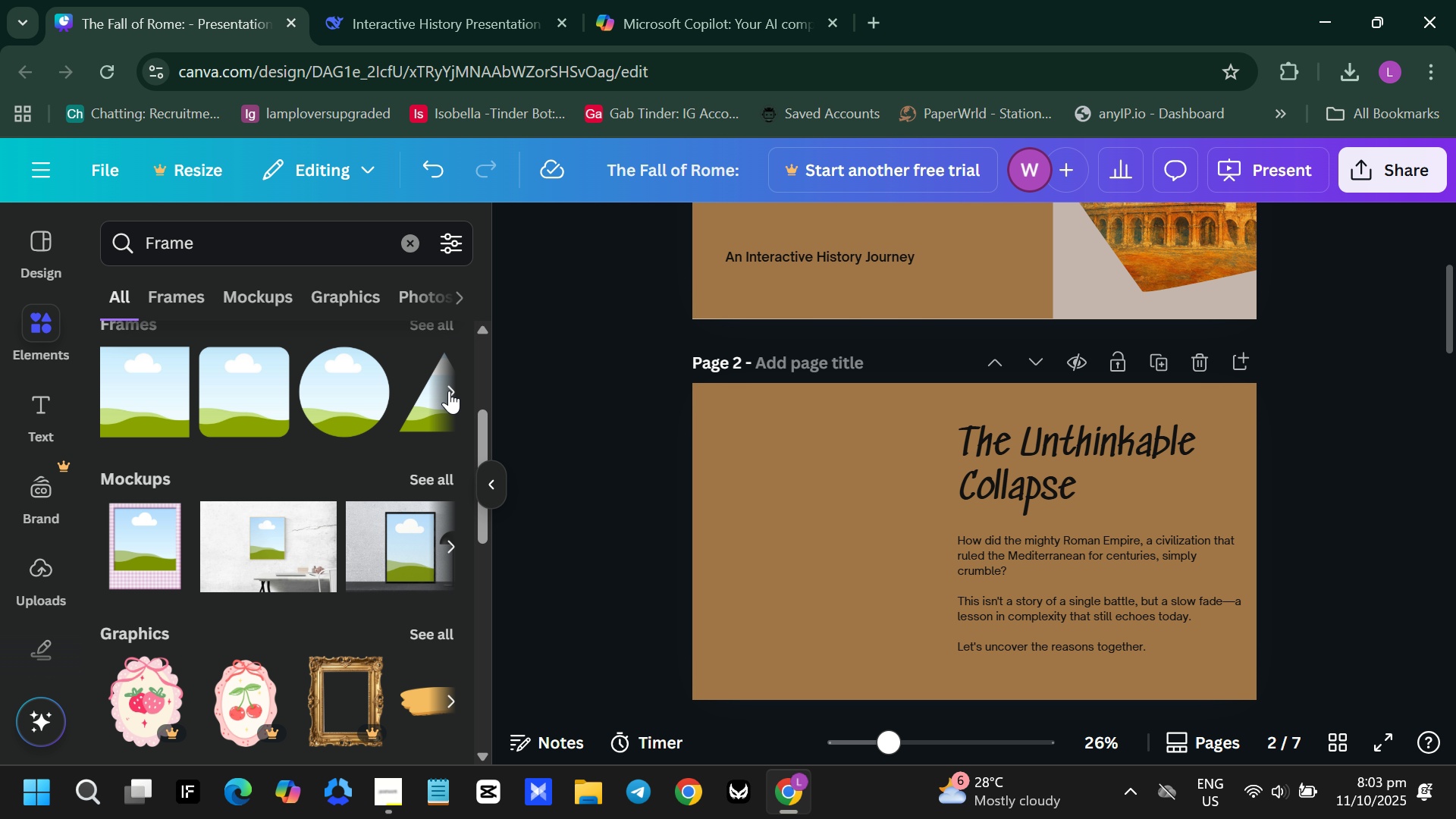 
left_click([449, 391])
 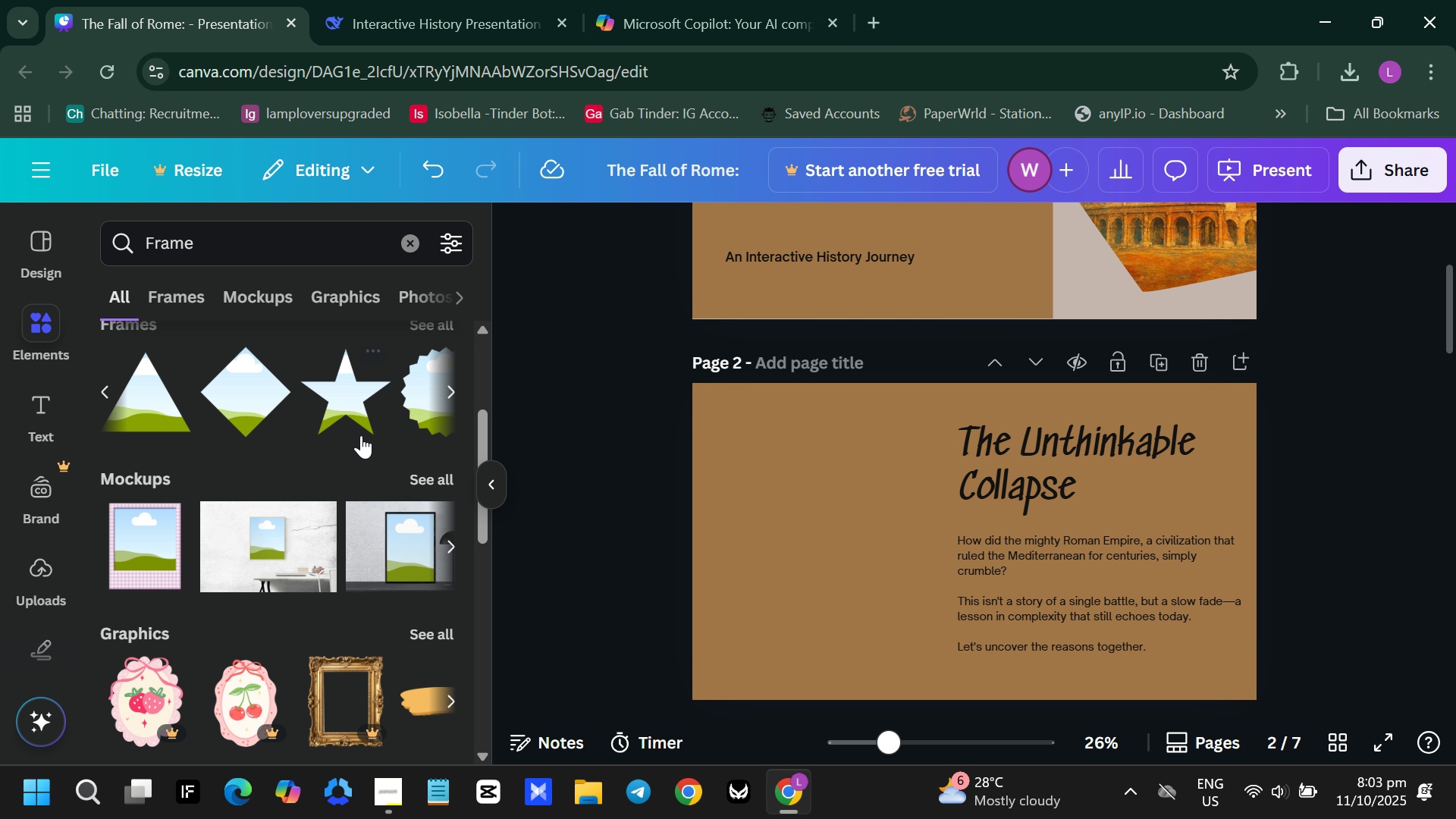 
scroll: coordinate [290, 463], scroll_direction: up, amount: 1.0
 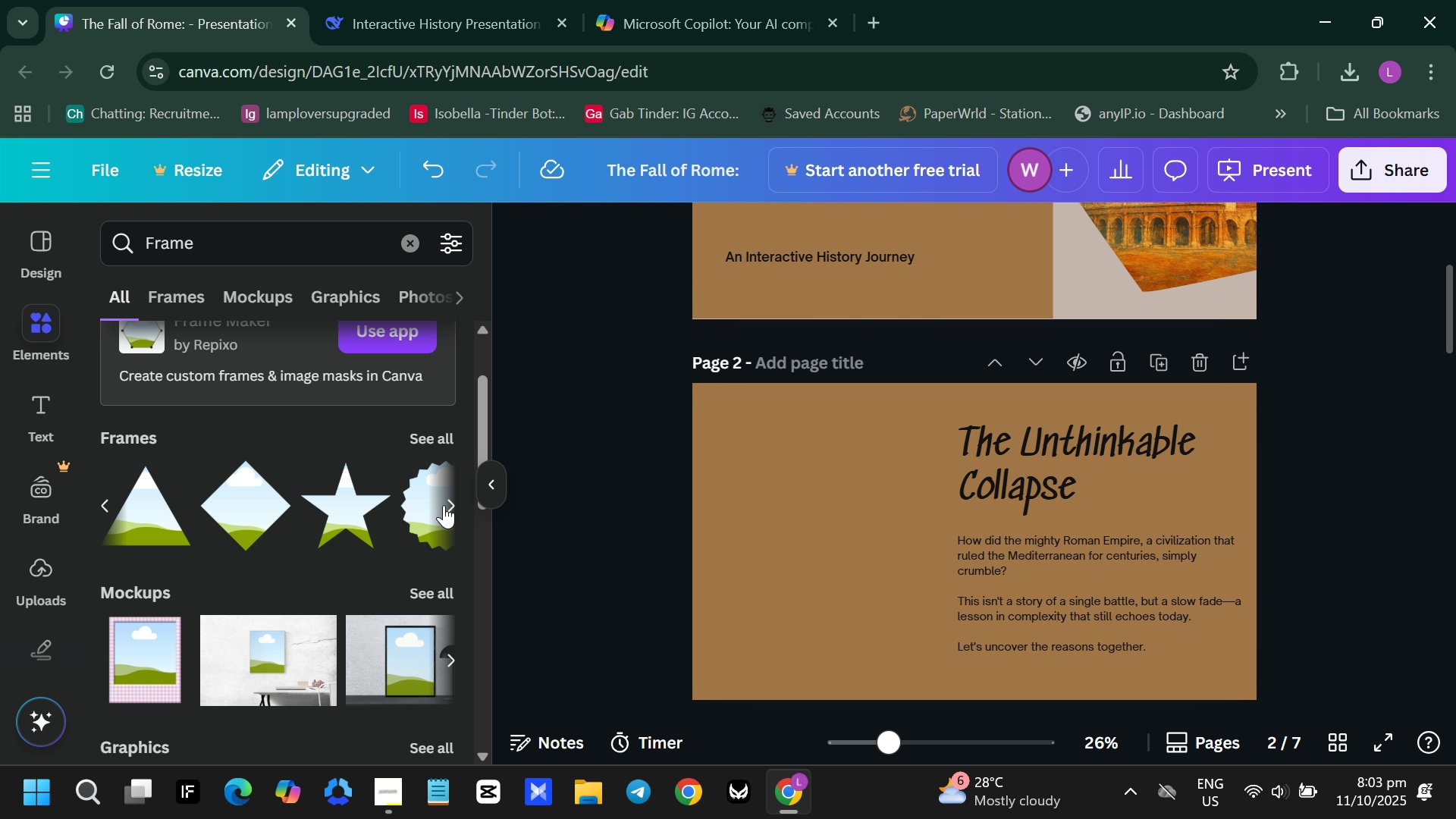 
left_click([443, 505])
 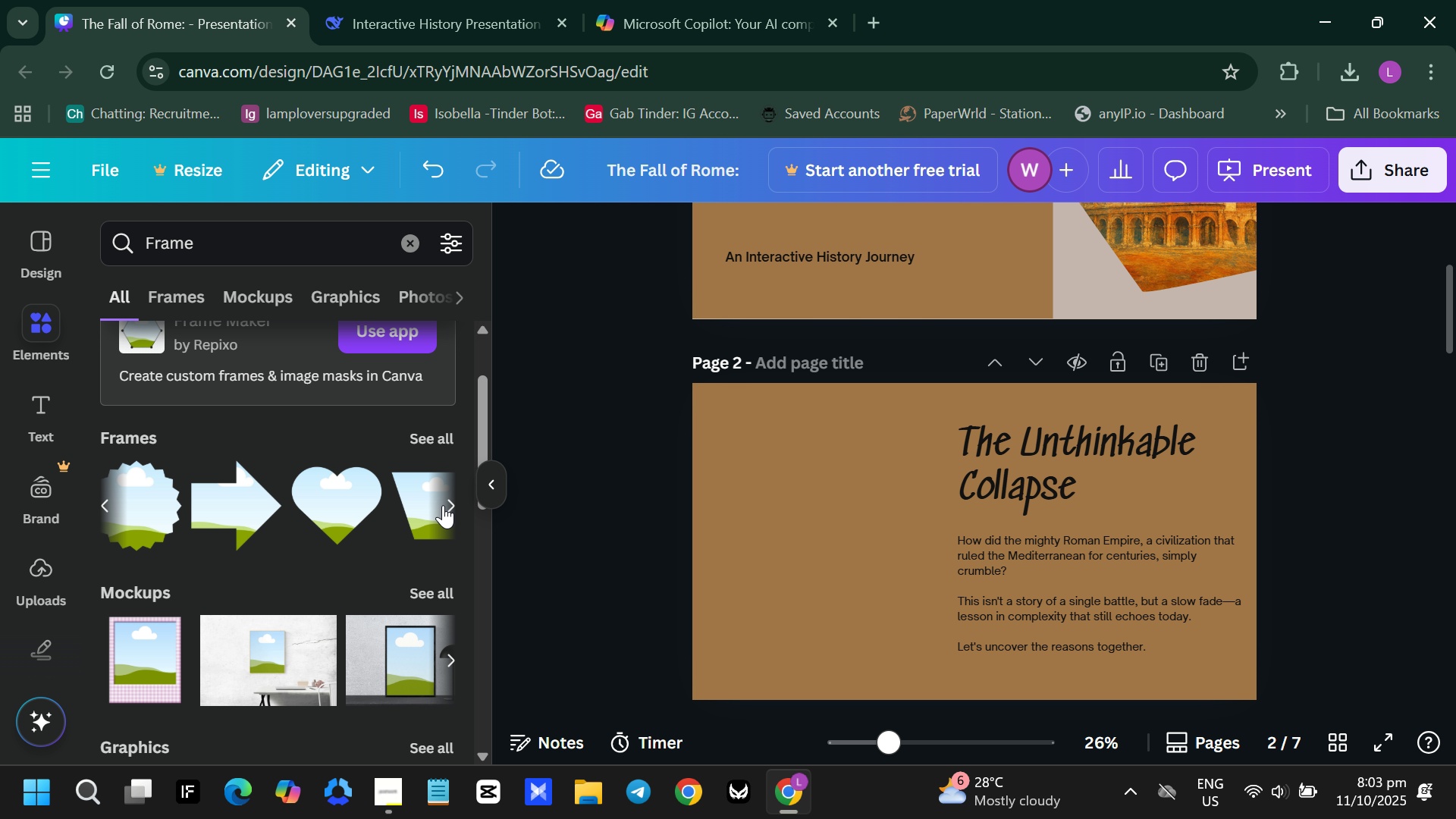 
left_click([443, 505])
 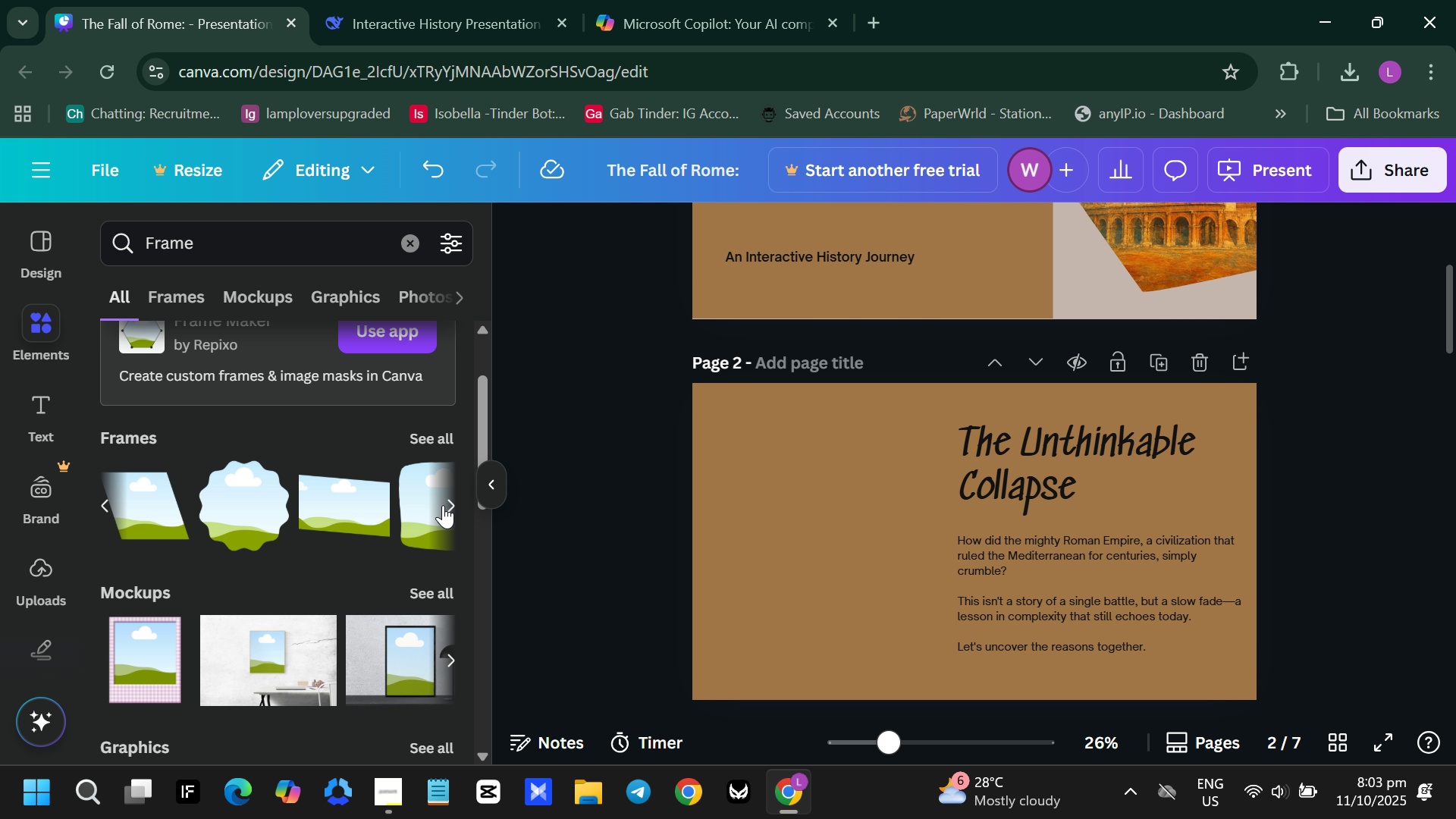 
left_click([443, 505])
 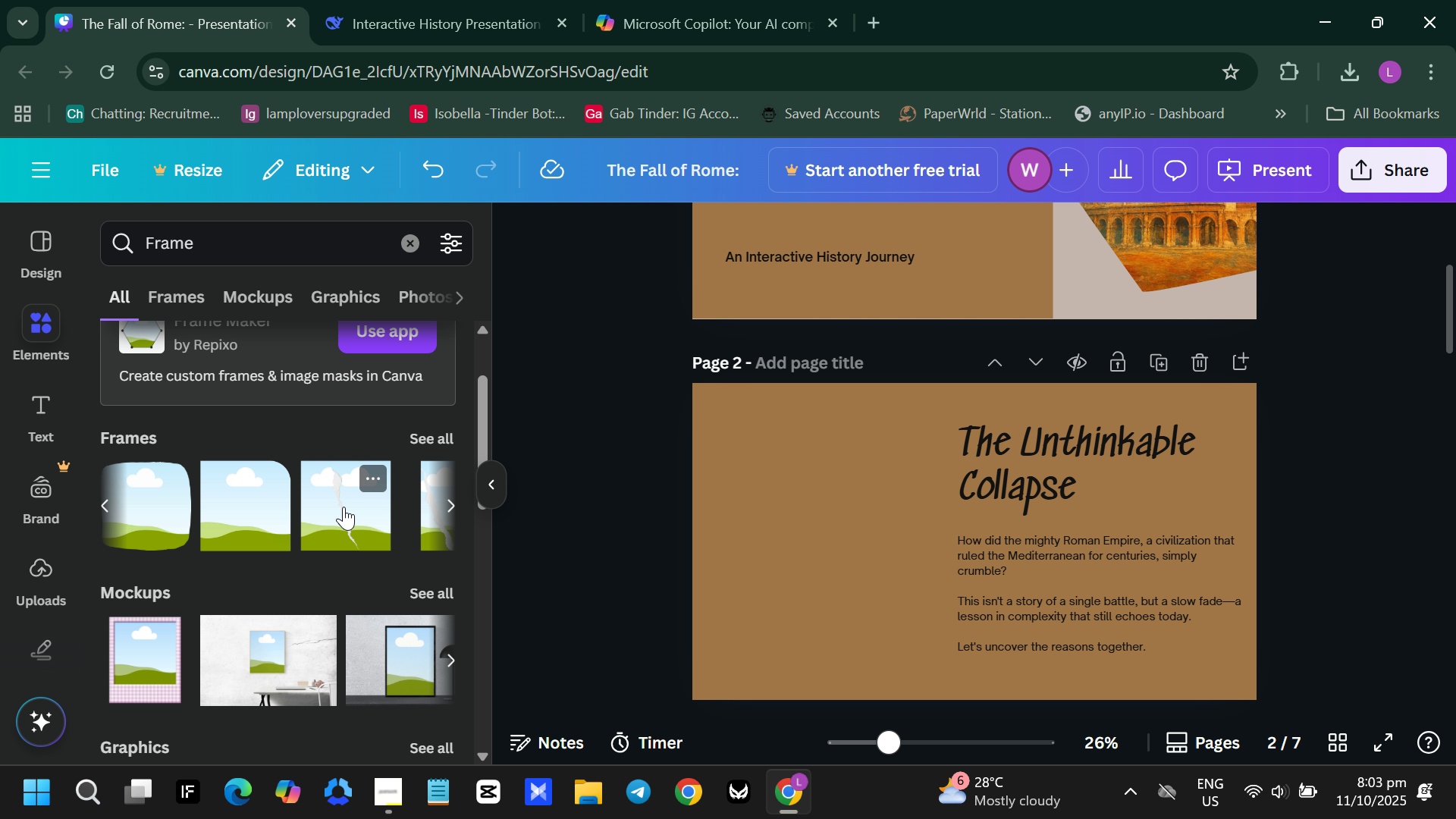 
left_click([339, 509])
 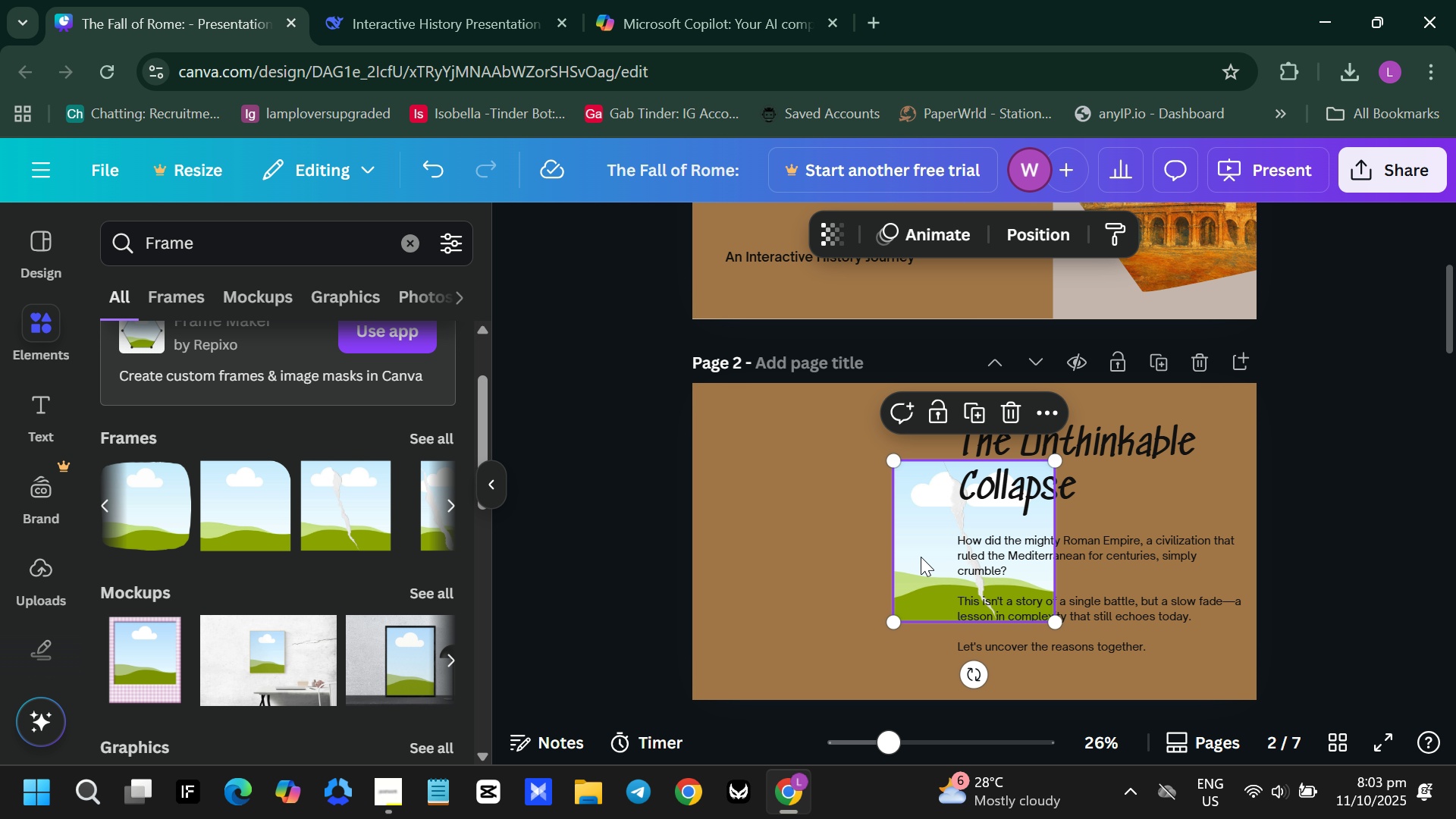 
left_click_drag(start_coordinate=[927, 561], to_coordinate=[731, 488])
 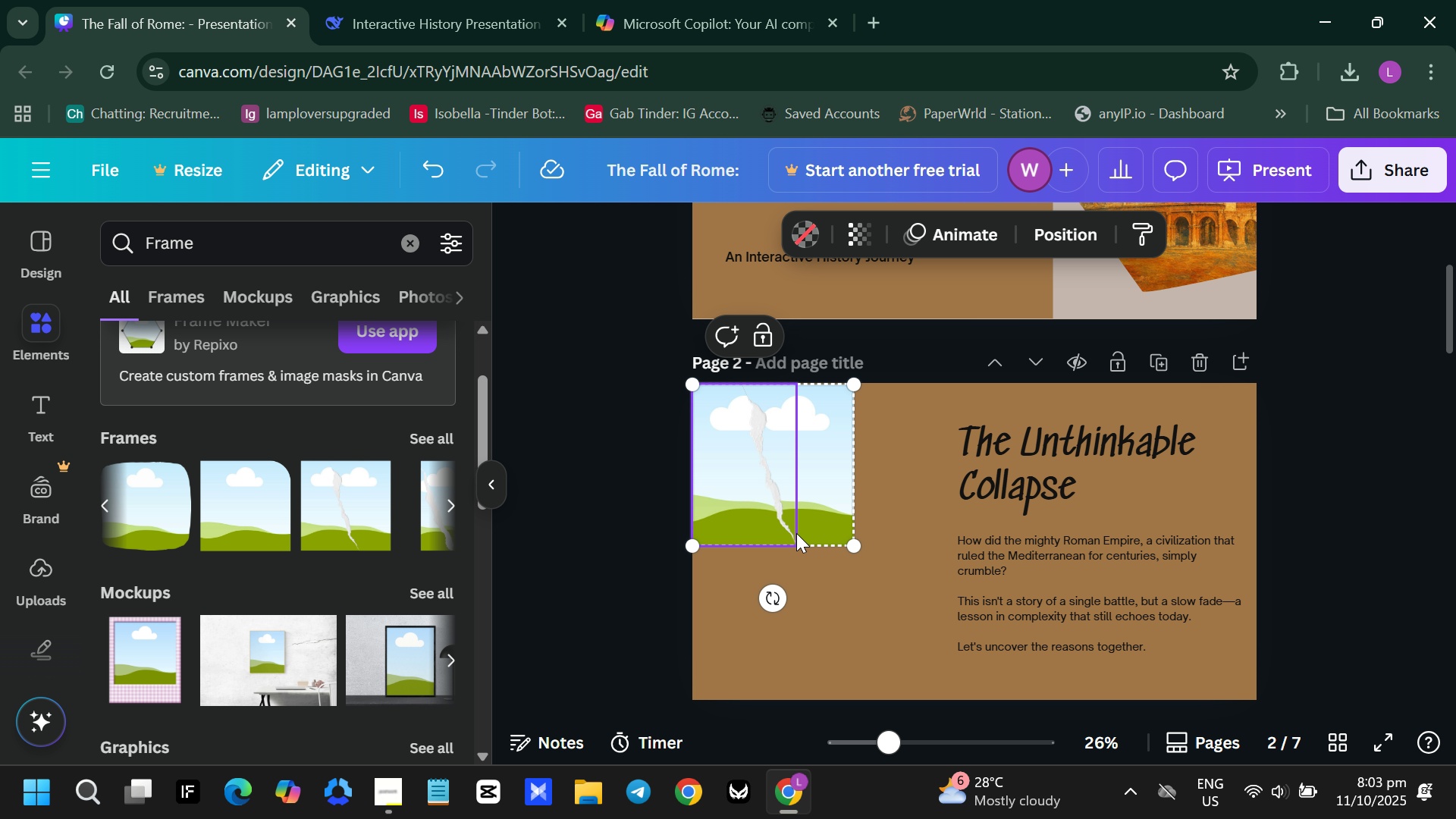 
key(Backspace)
 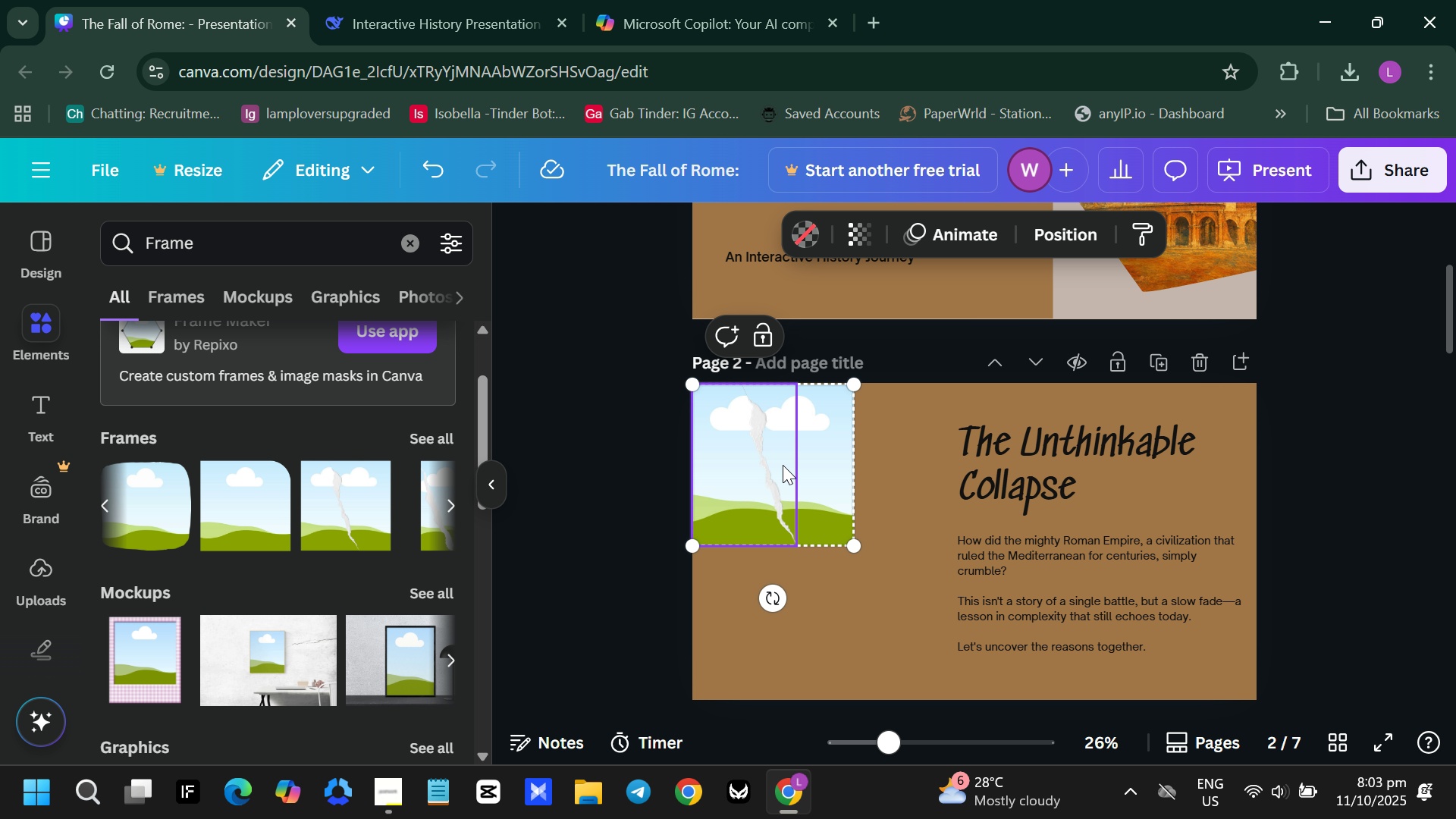 
key(Backspace)
 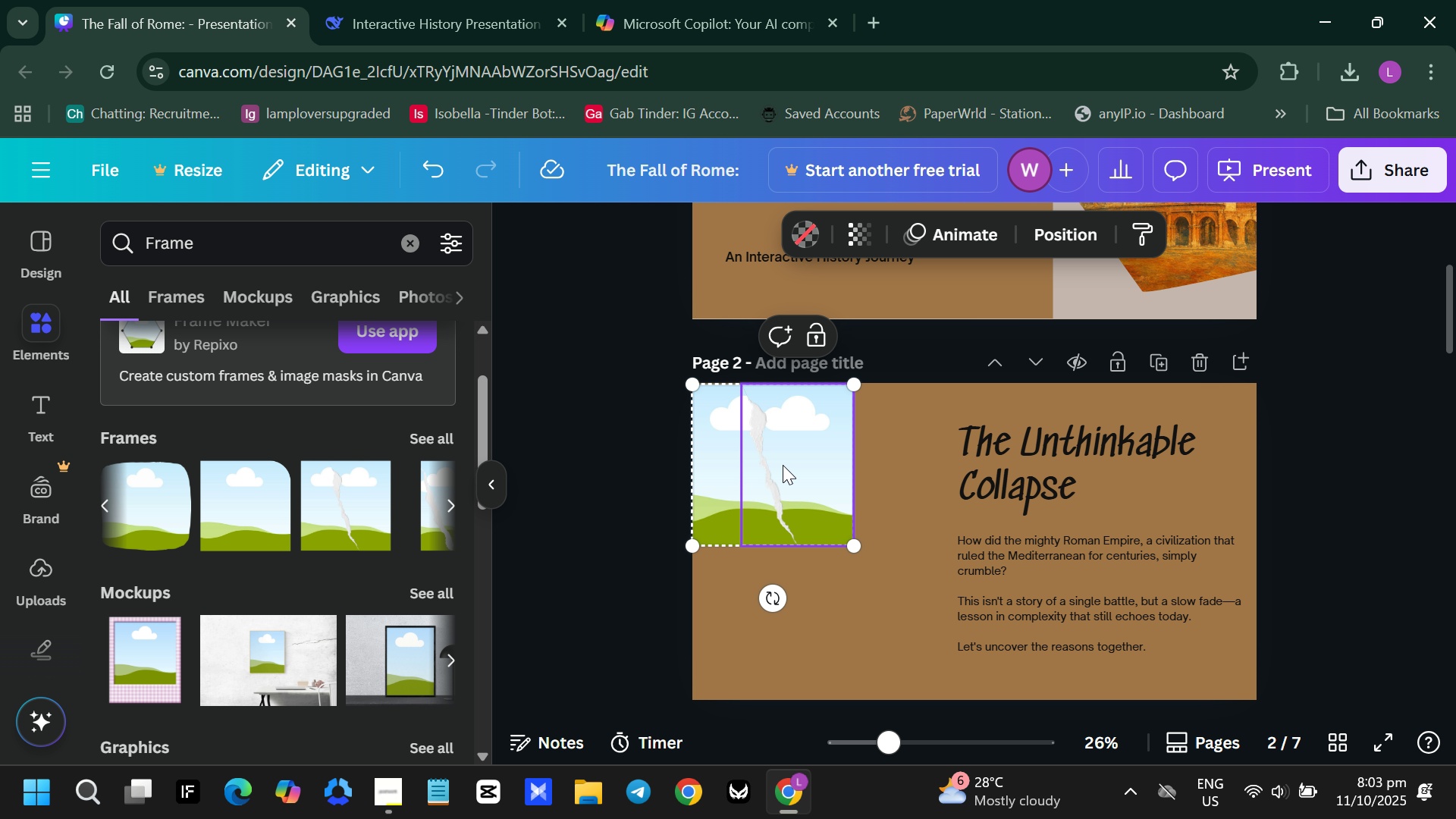 
left_click([783, 465])
 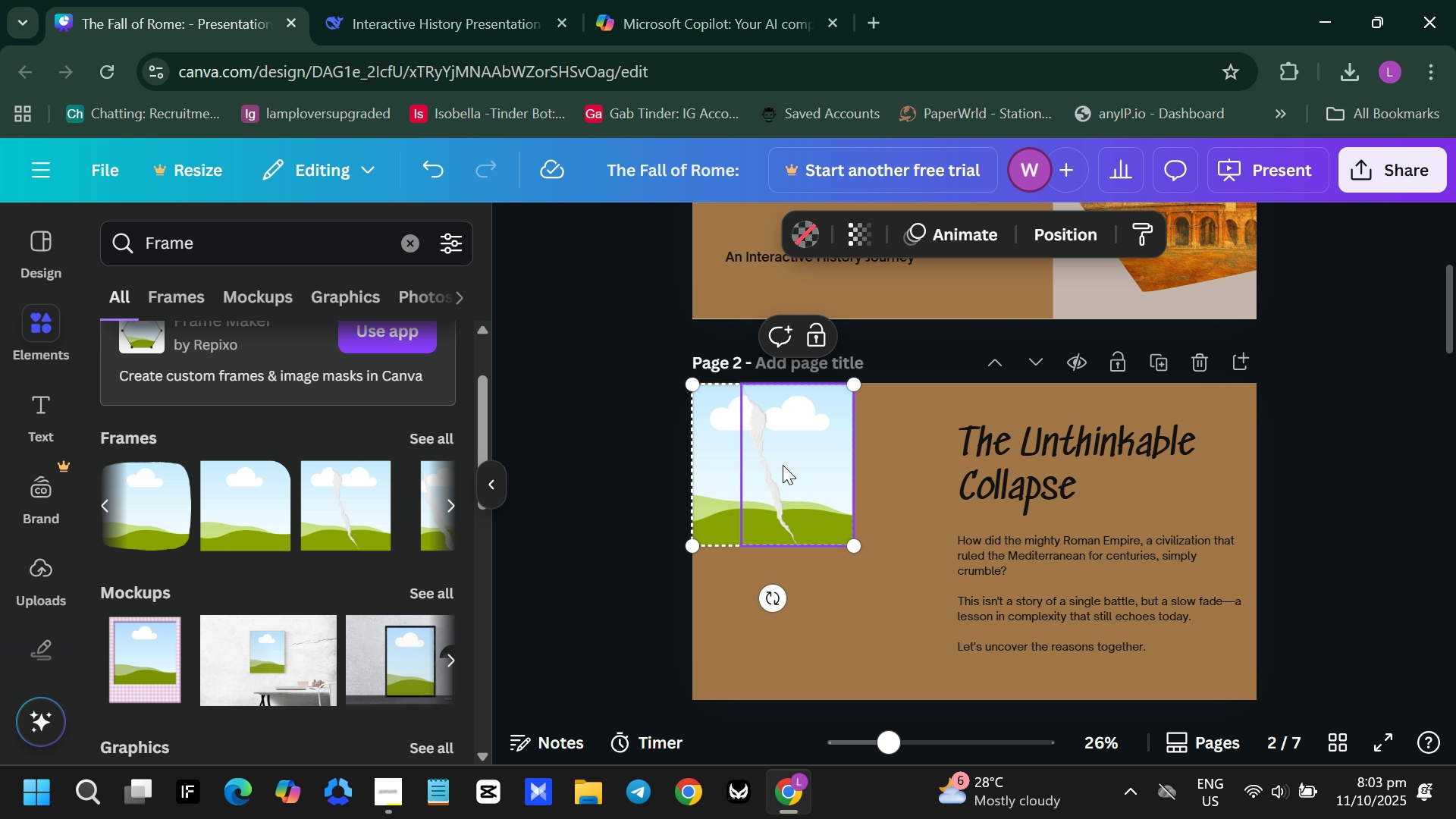 
key(Backspace)
 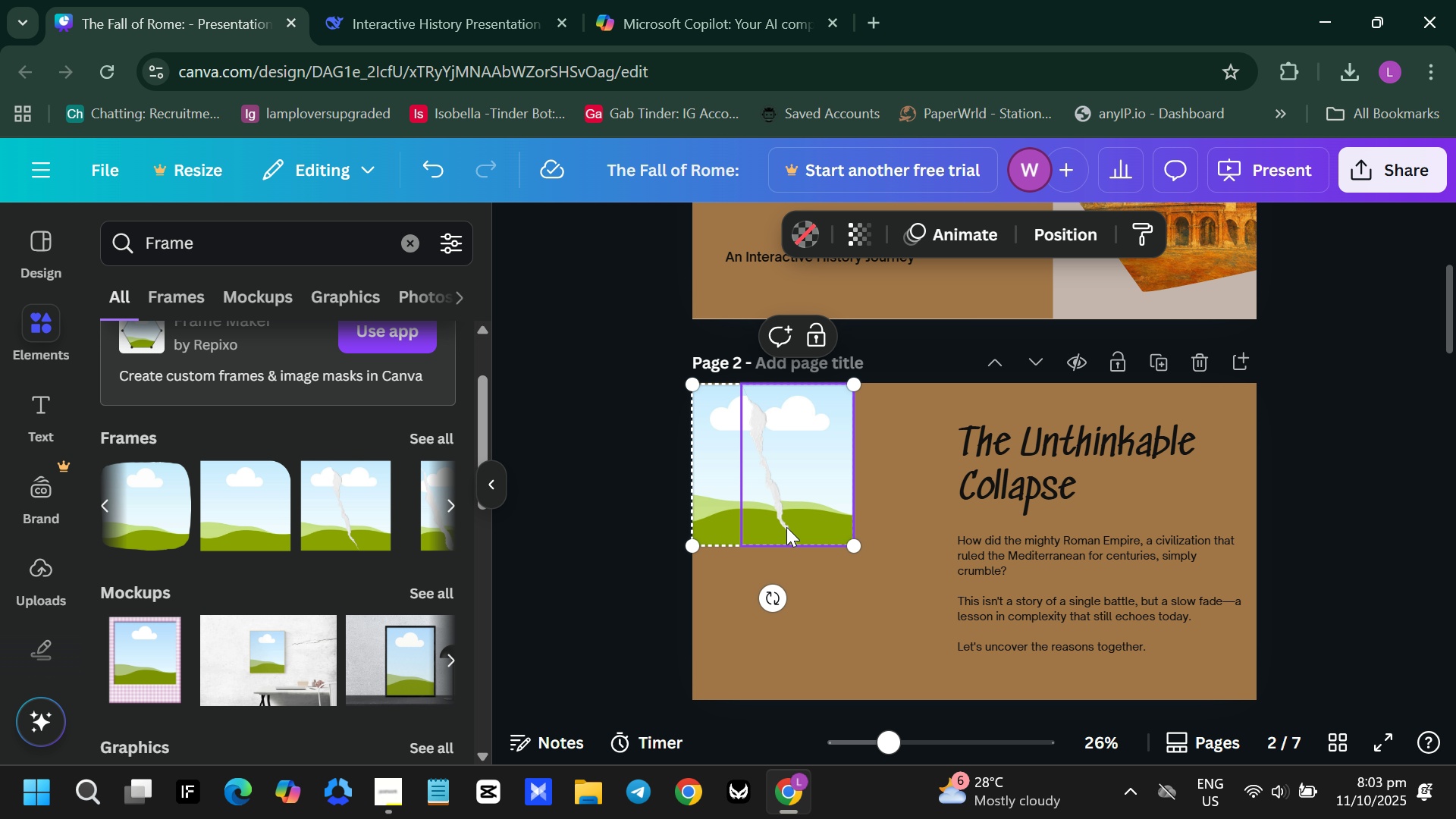 
left_click([769, 605])
 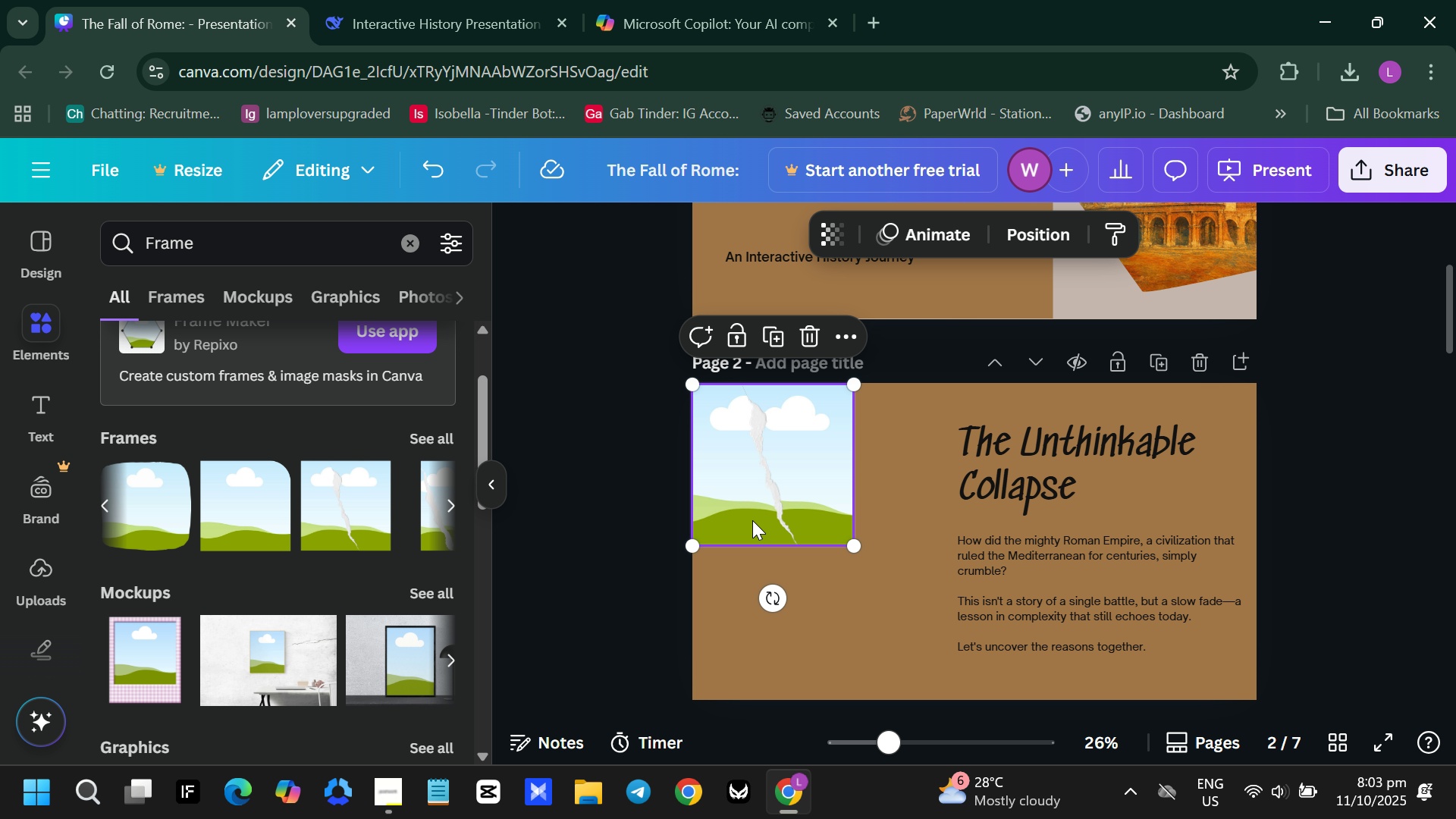 
key(Backspace)
 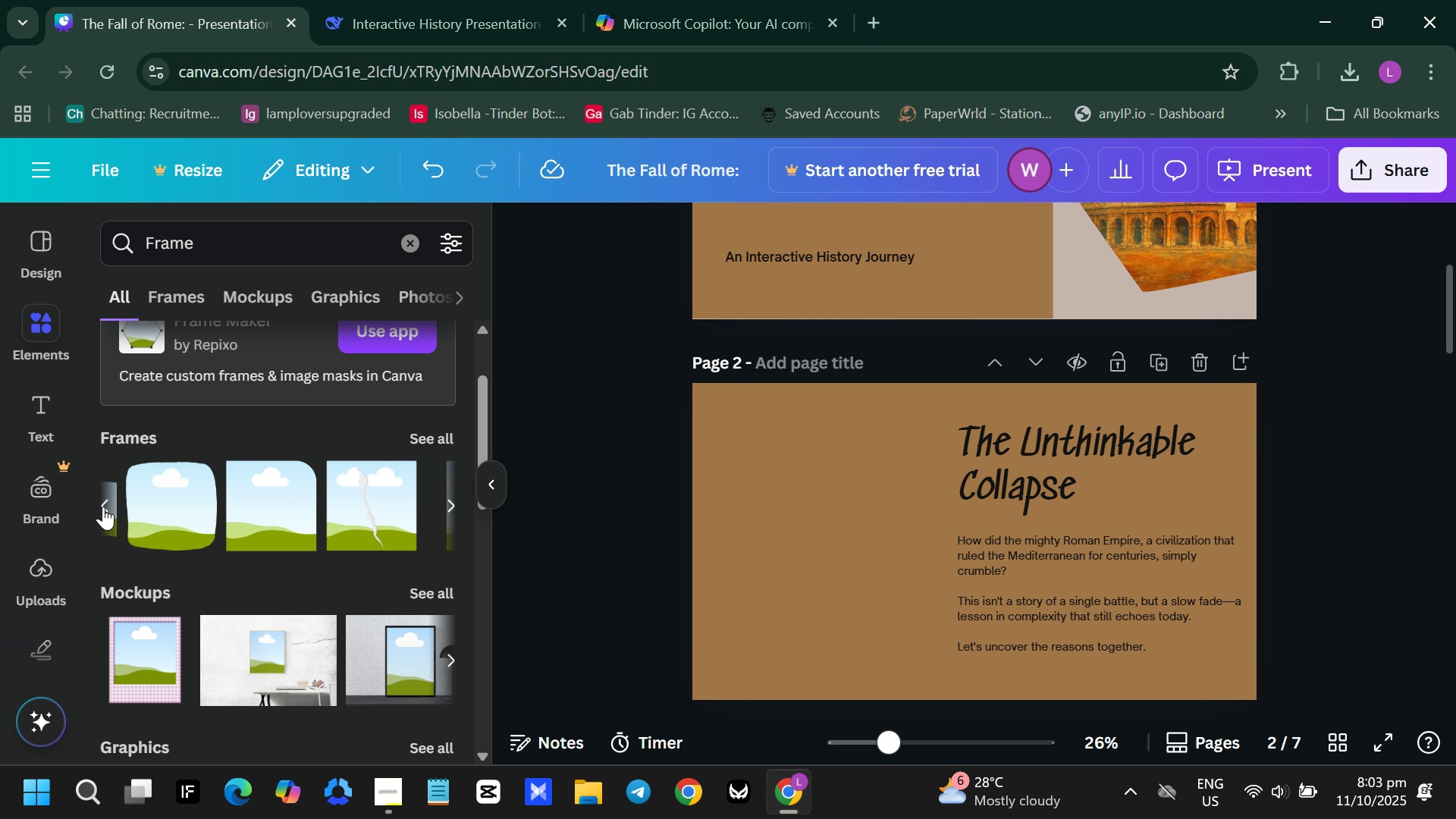 
left_click([103, 507])
 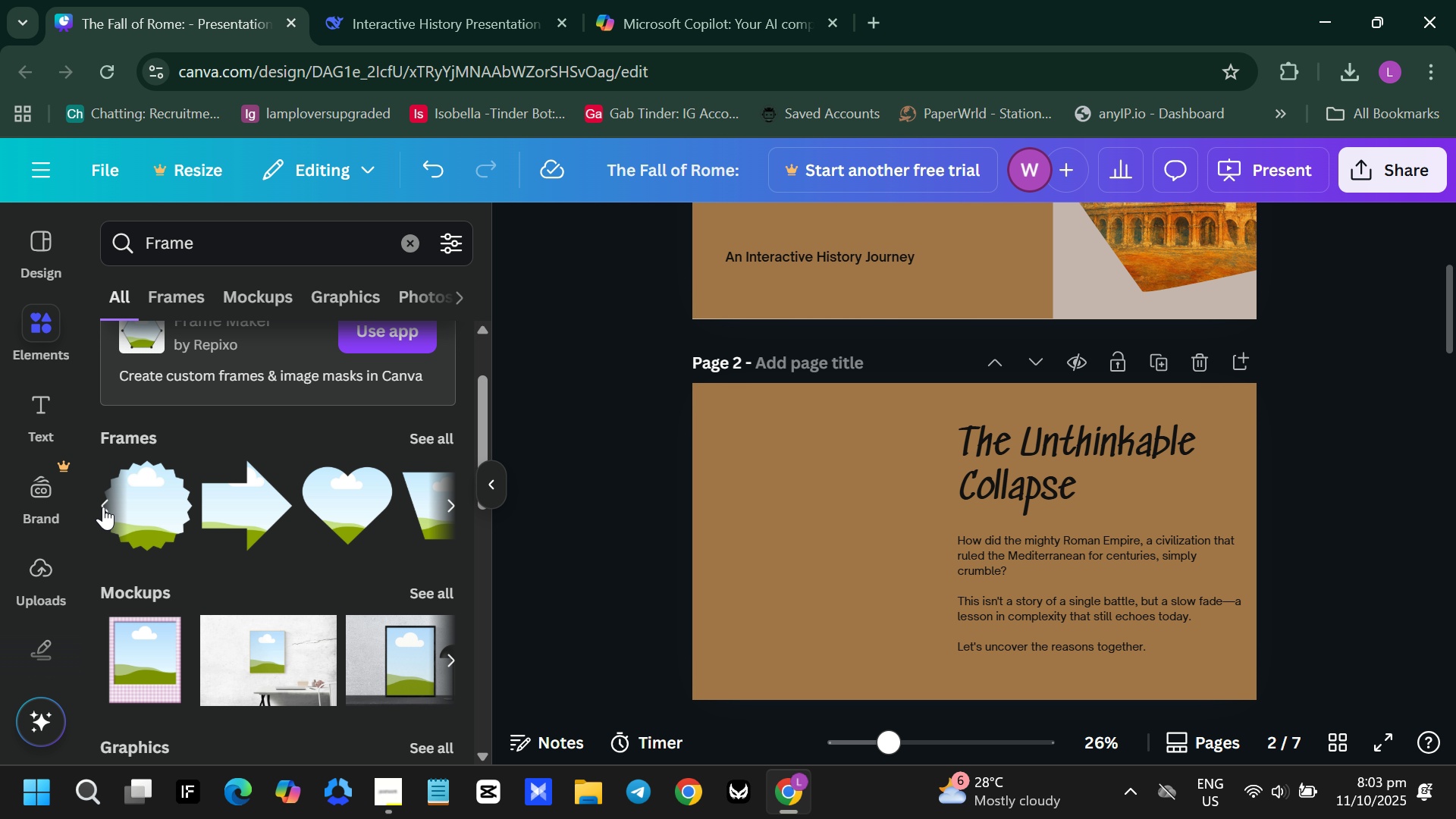 
left_click([103, 507])
 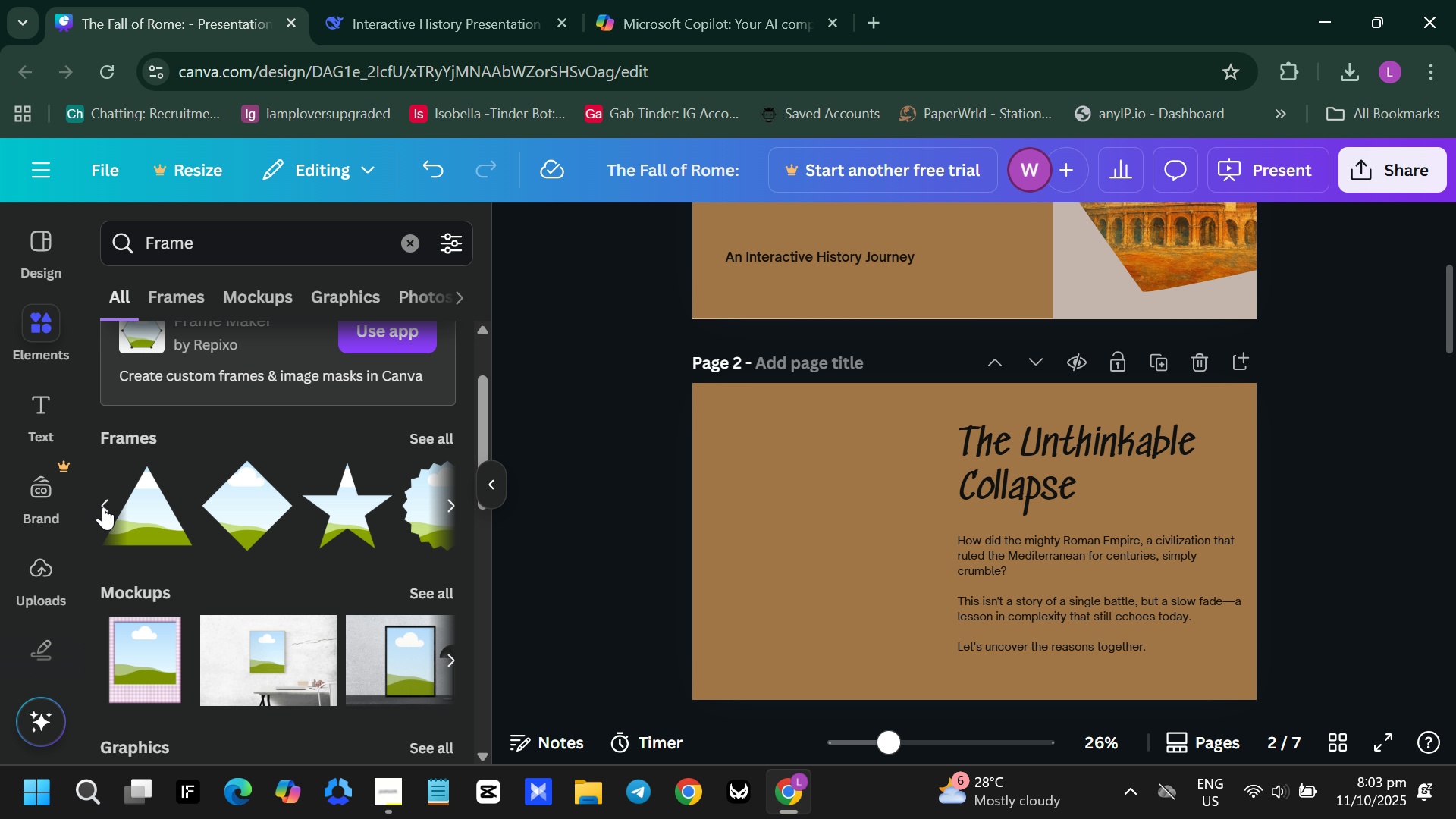 
left_click([103, 507])
 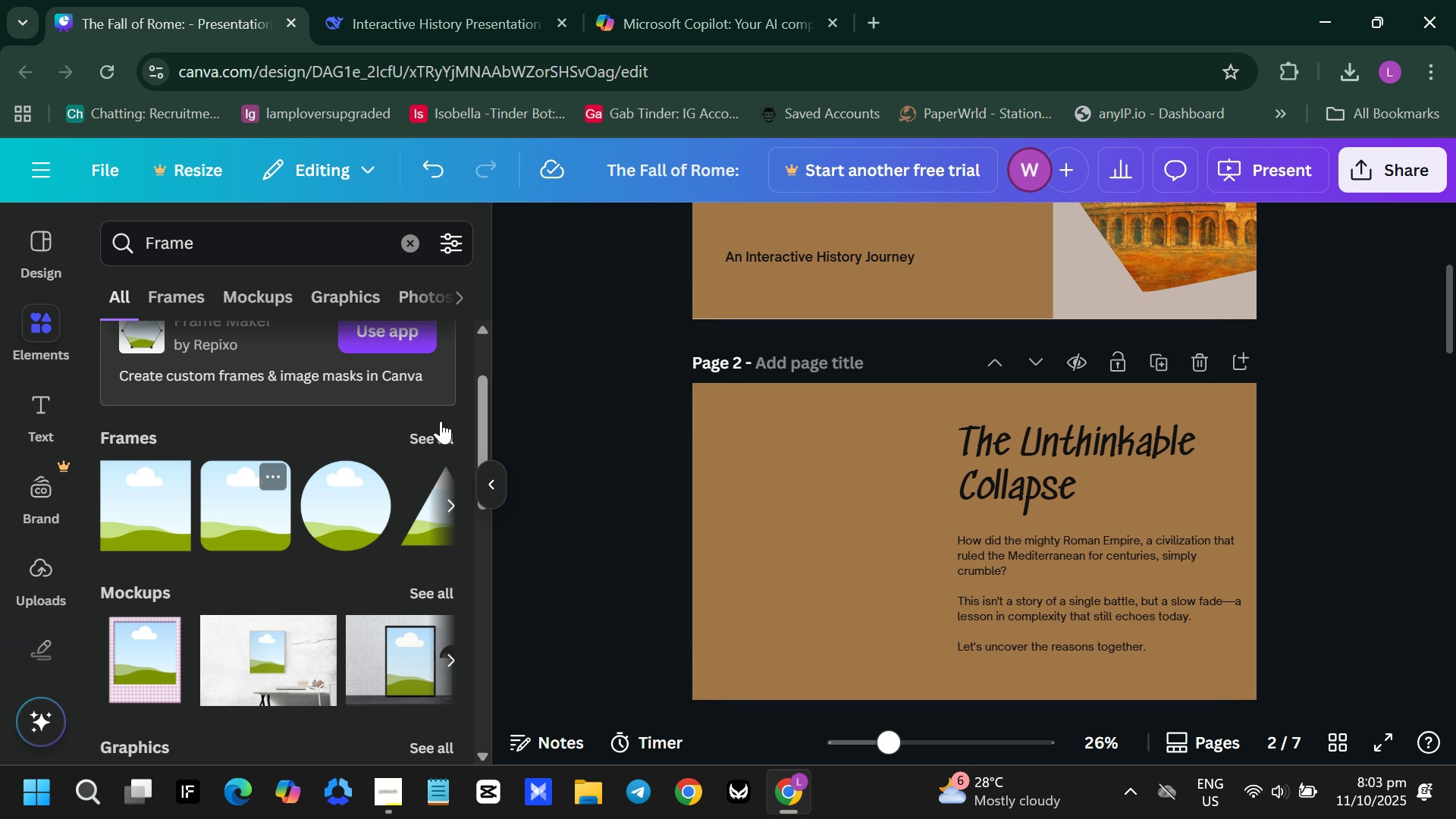 
left_click([432, 431])
 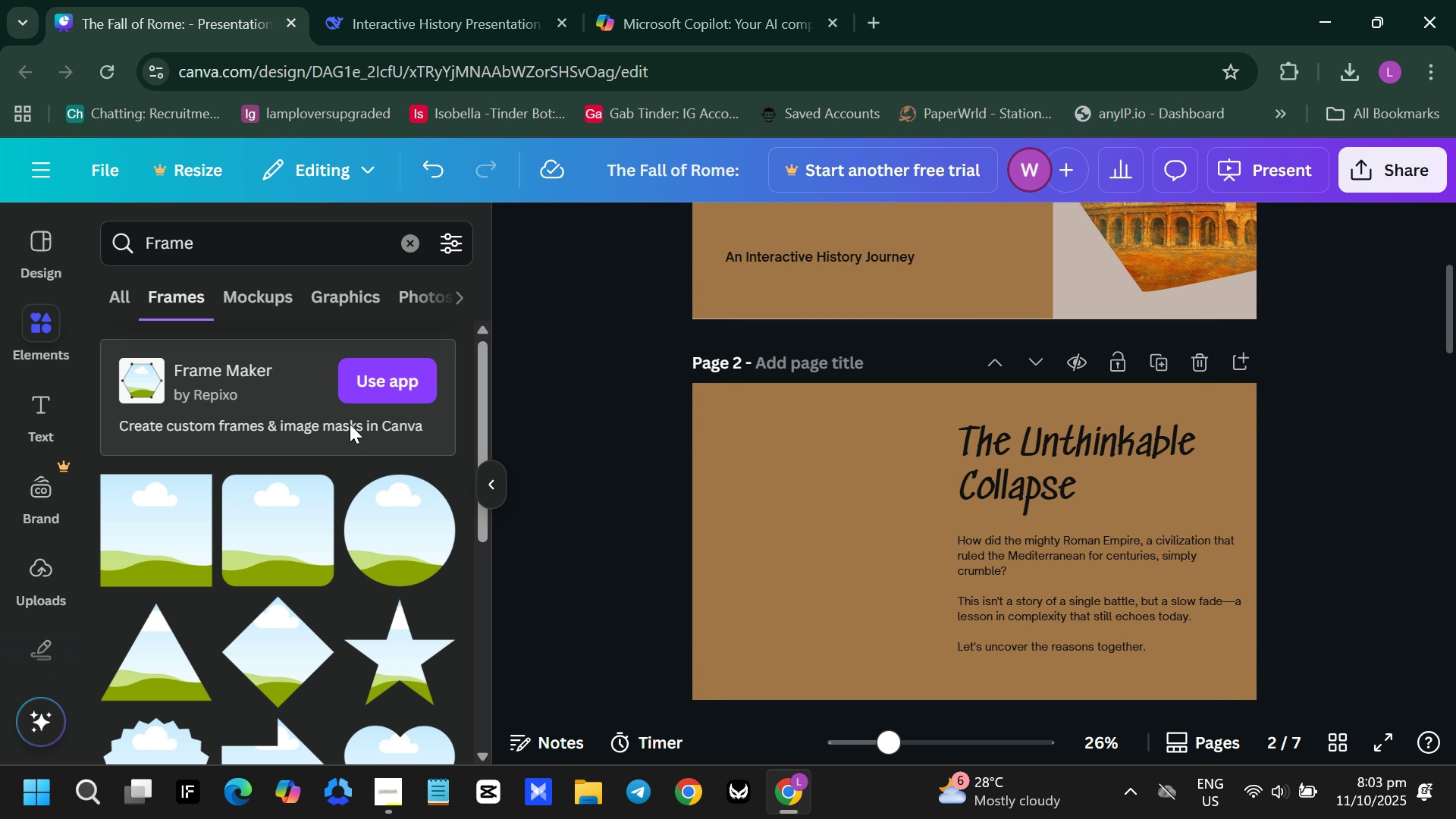 
scroll: coordinate [324, 431], scroll_direction: down, amount: 13.0
 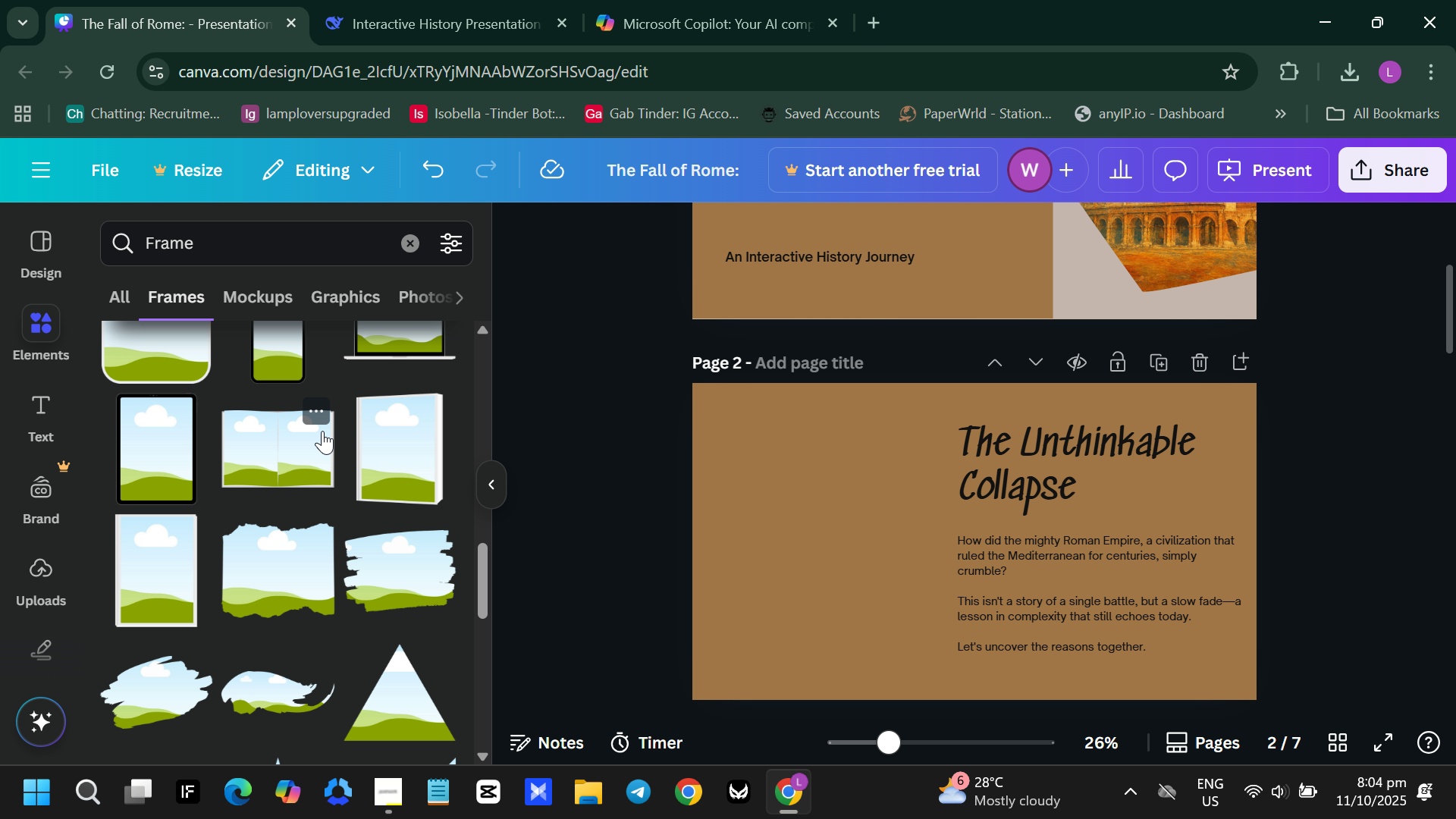 
scroll: coordinate [322, 431], scroll_direction: up, amount: 1.0
 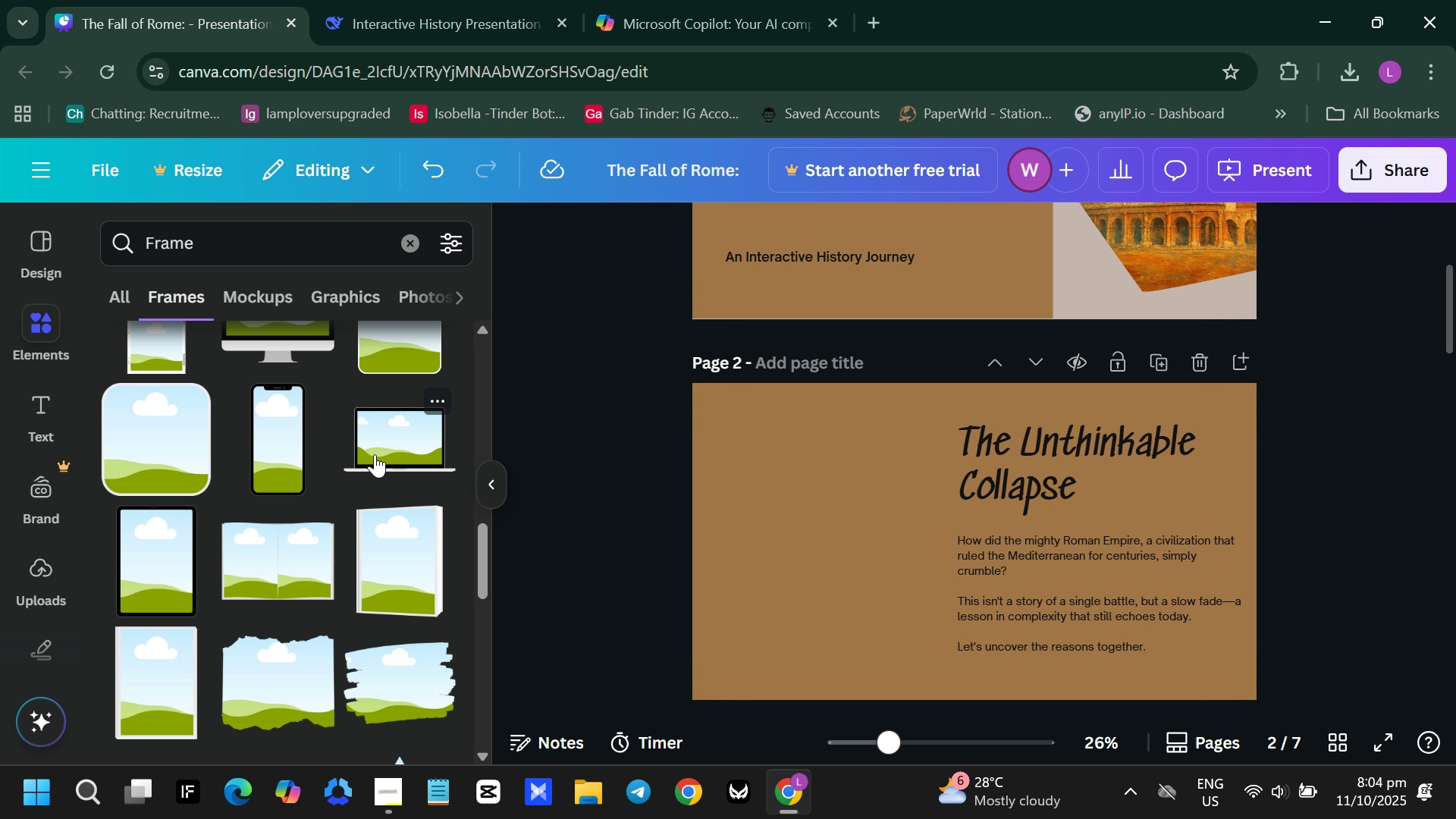 
left_click([375, 454])
 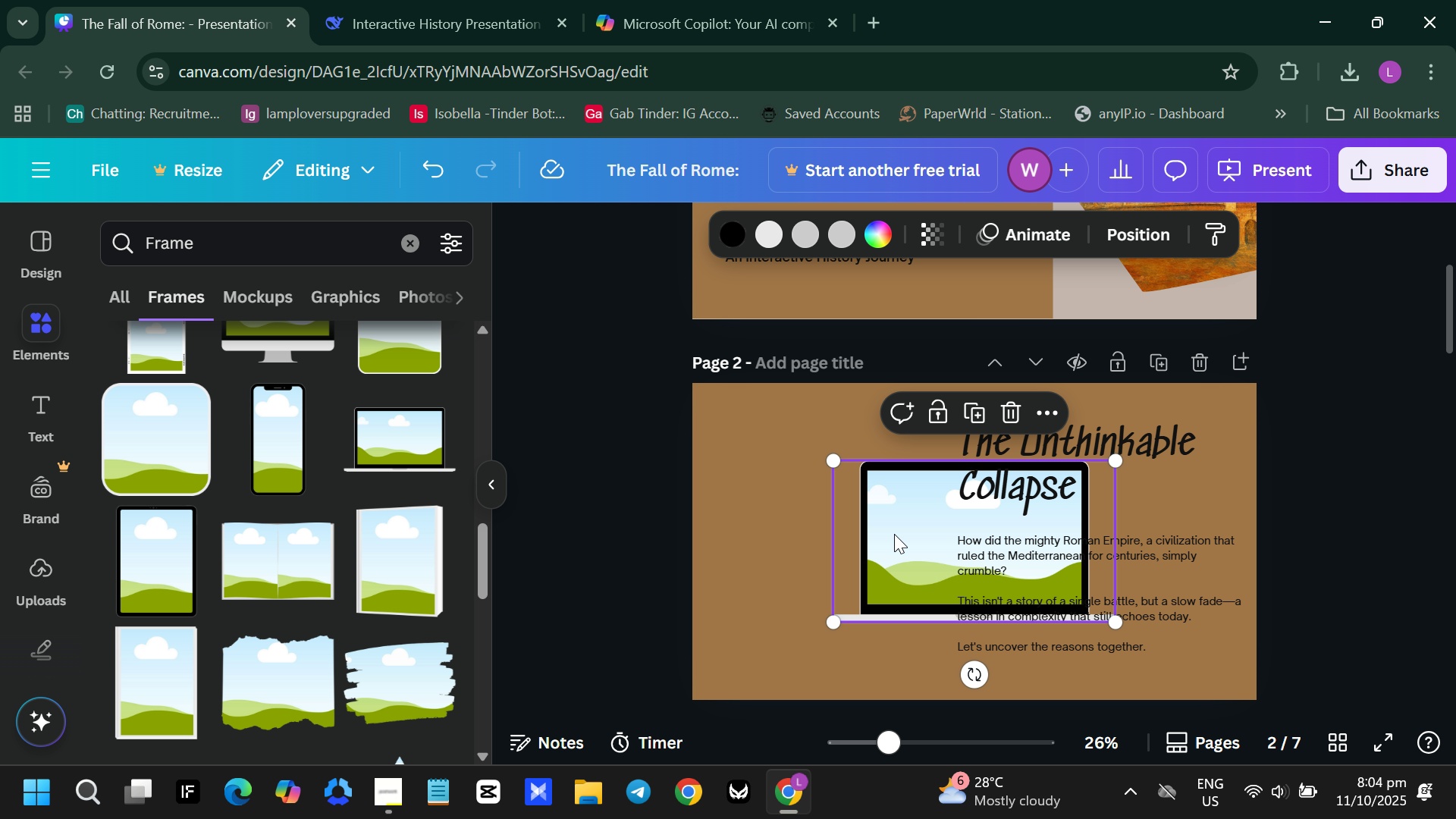 
left_click_drag(start_coordinate=[894, 534], to_coordinate=[731, 456])
 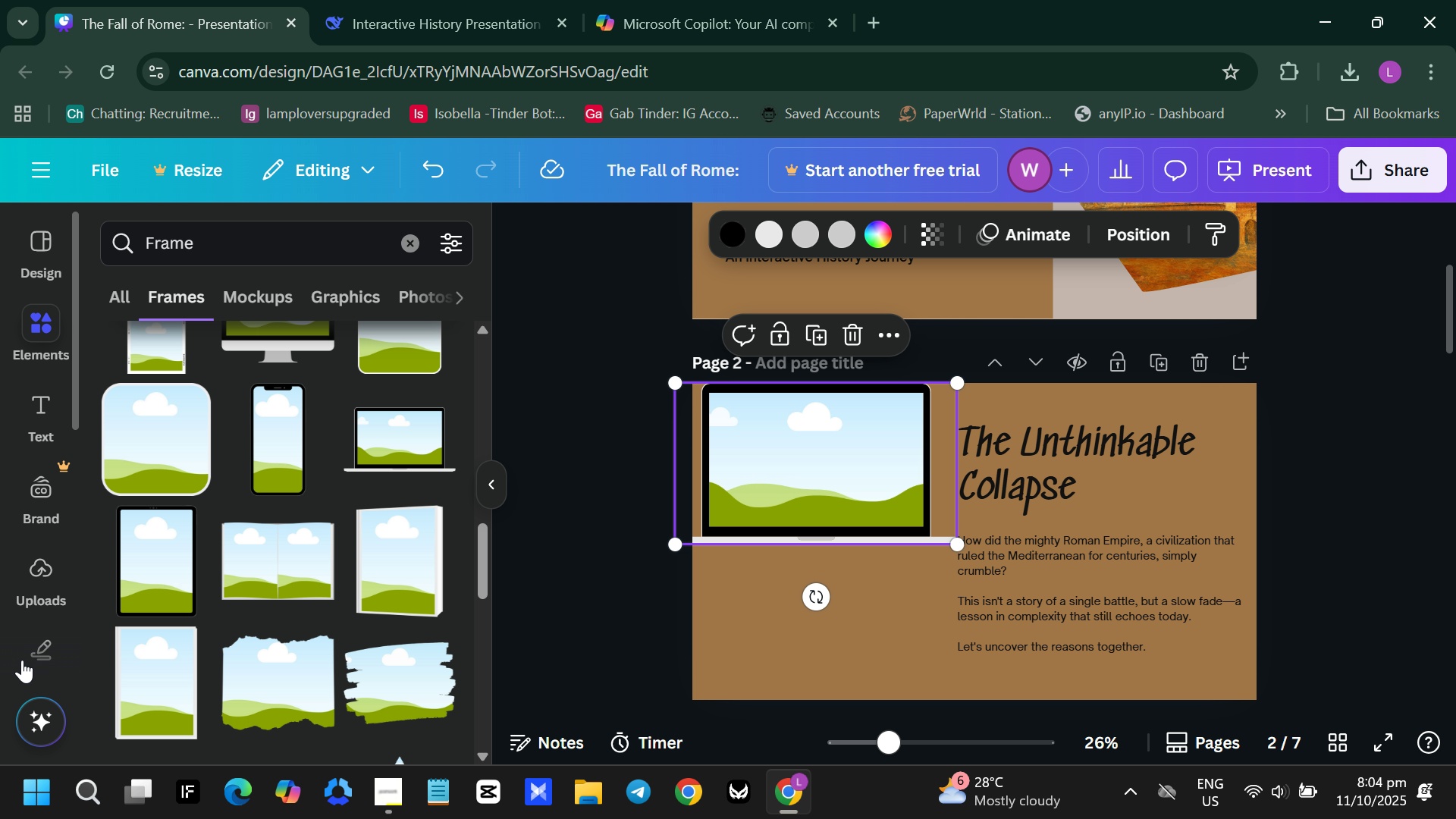 
left_click([16, 585])
 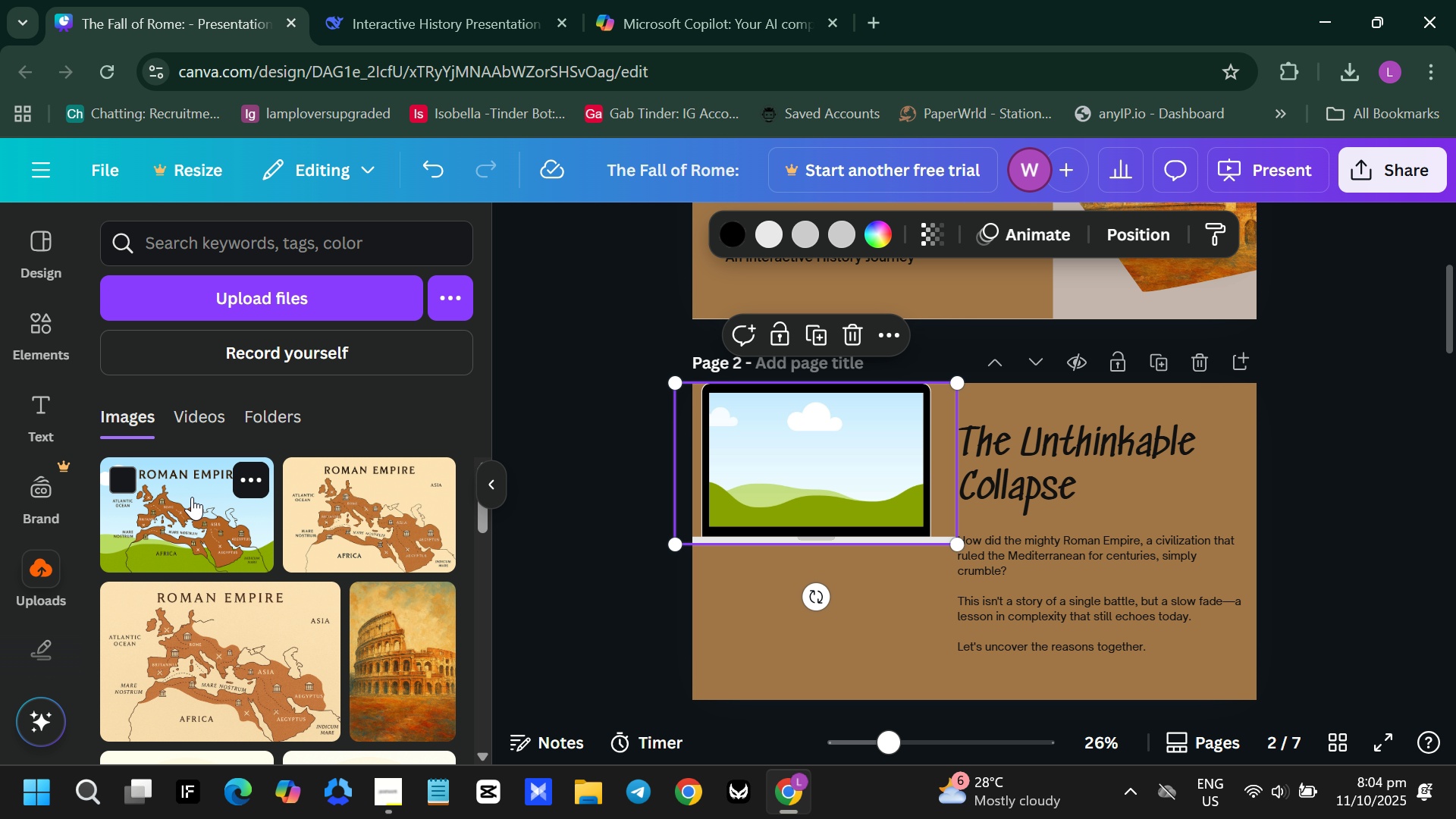 
left_click([192, 500])
 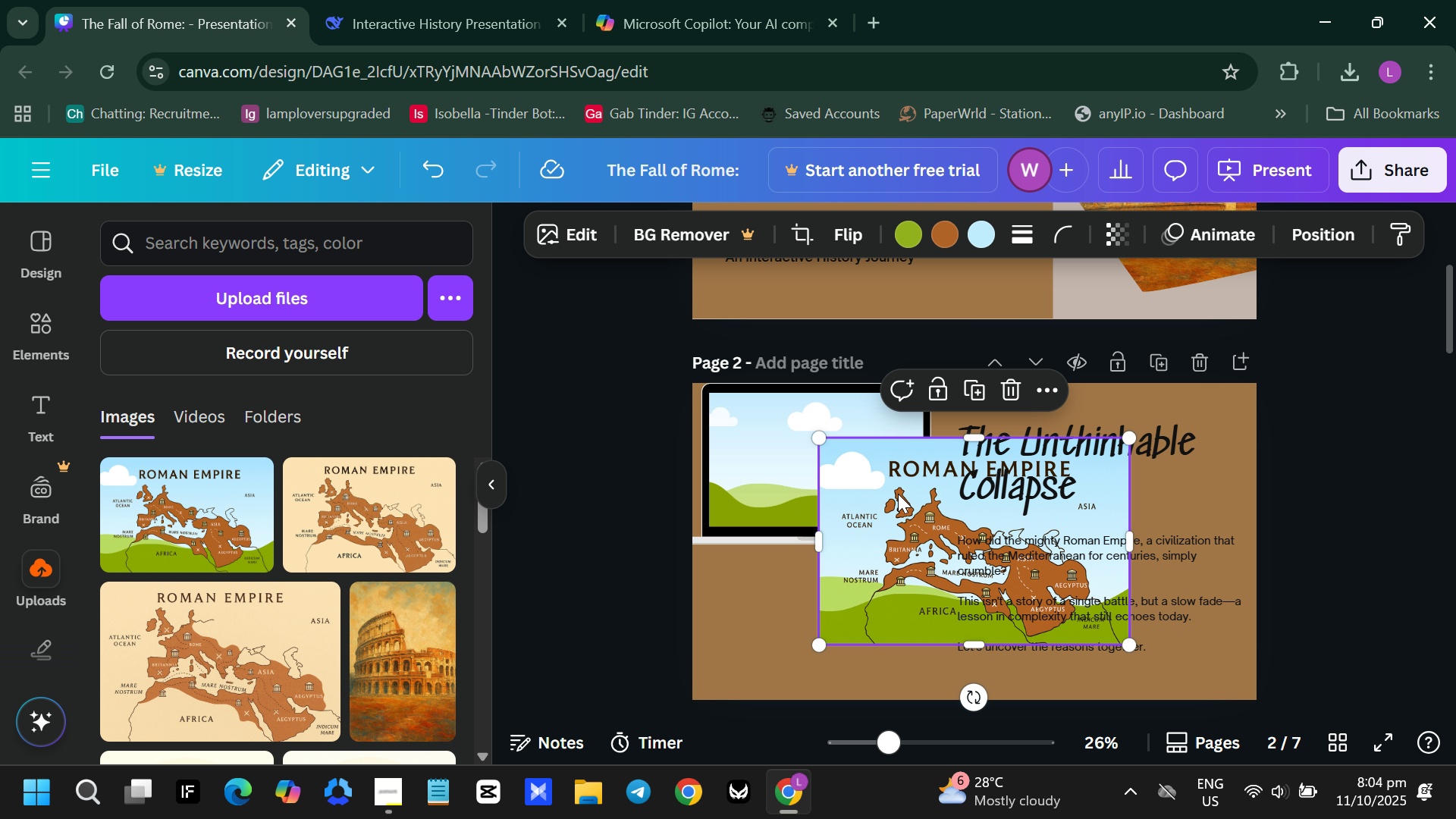 
left_click_drag(start_coordinate=[877, 494], to_coordinate=[764, 469])
 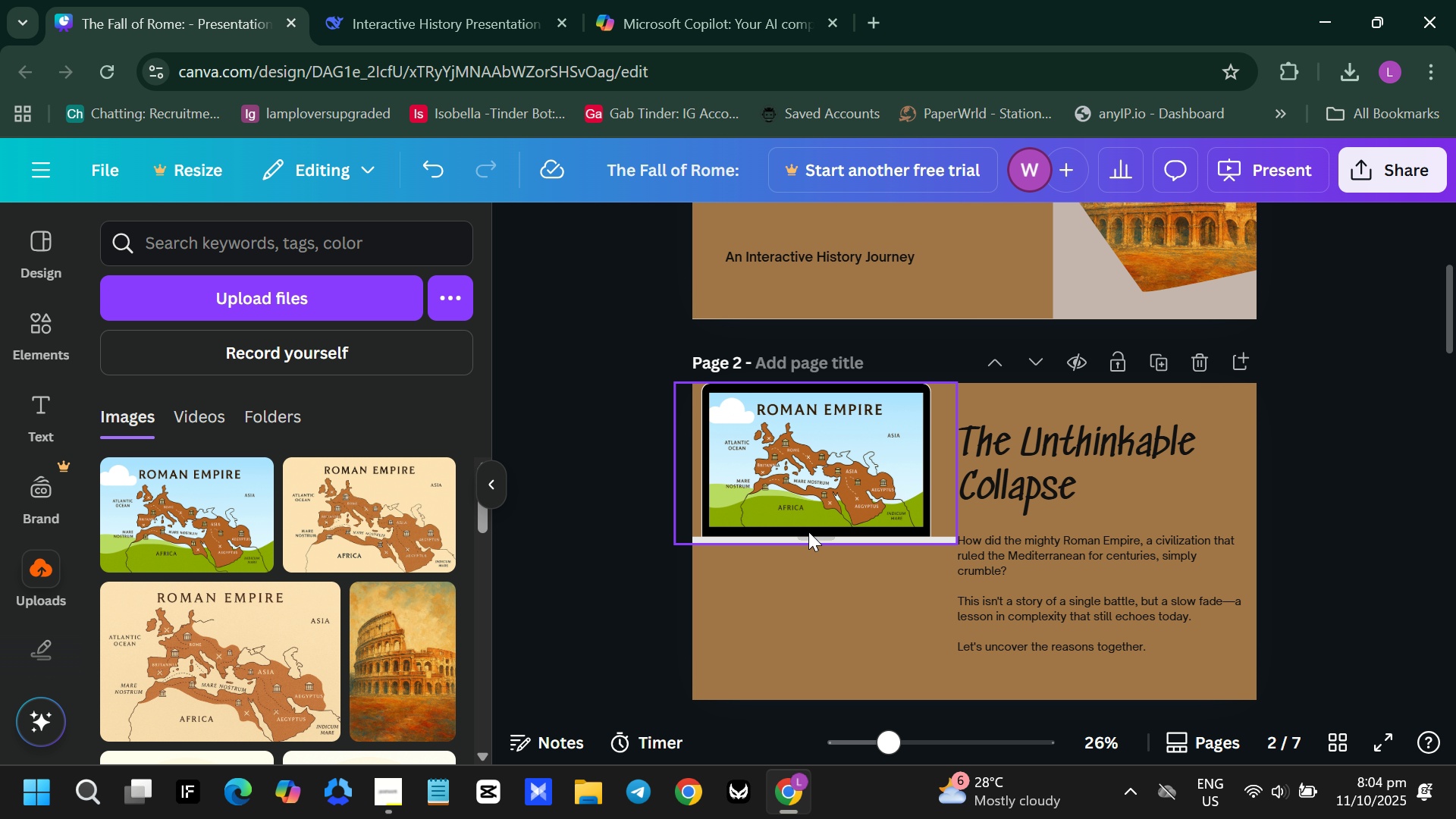 
left_click_drag(start_coordinate=[808, 532], to_coordinate=[810, 538])
 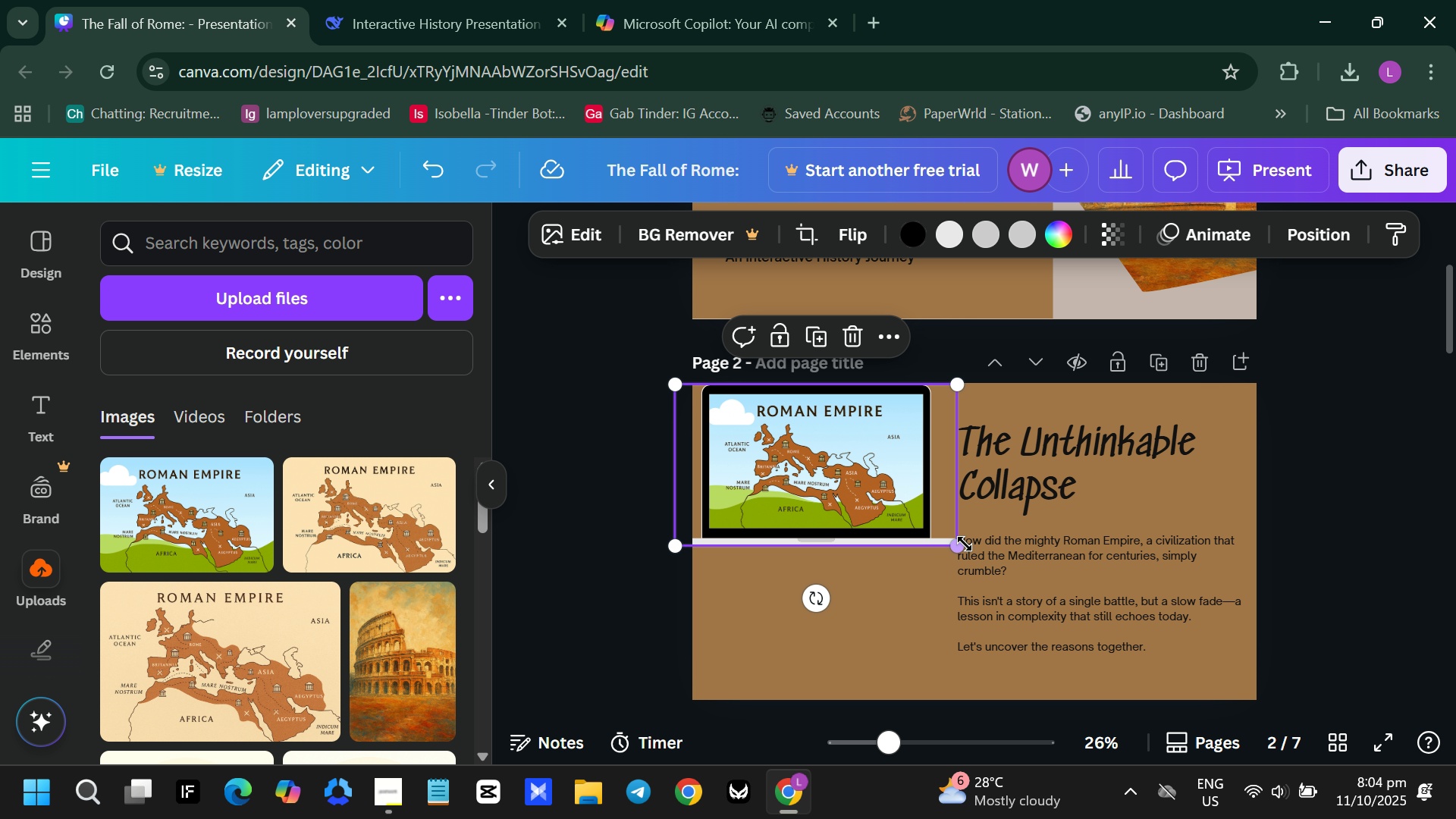 
left_click_drag(start_coordinate=[959, 542], to_coordinate=[929, 676])
 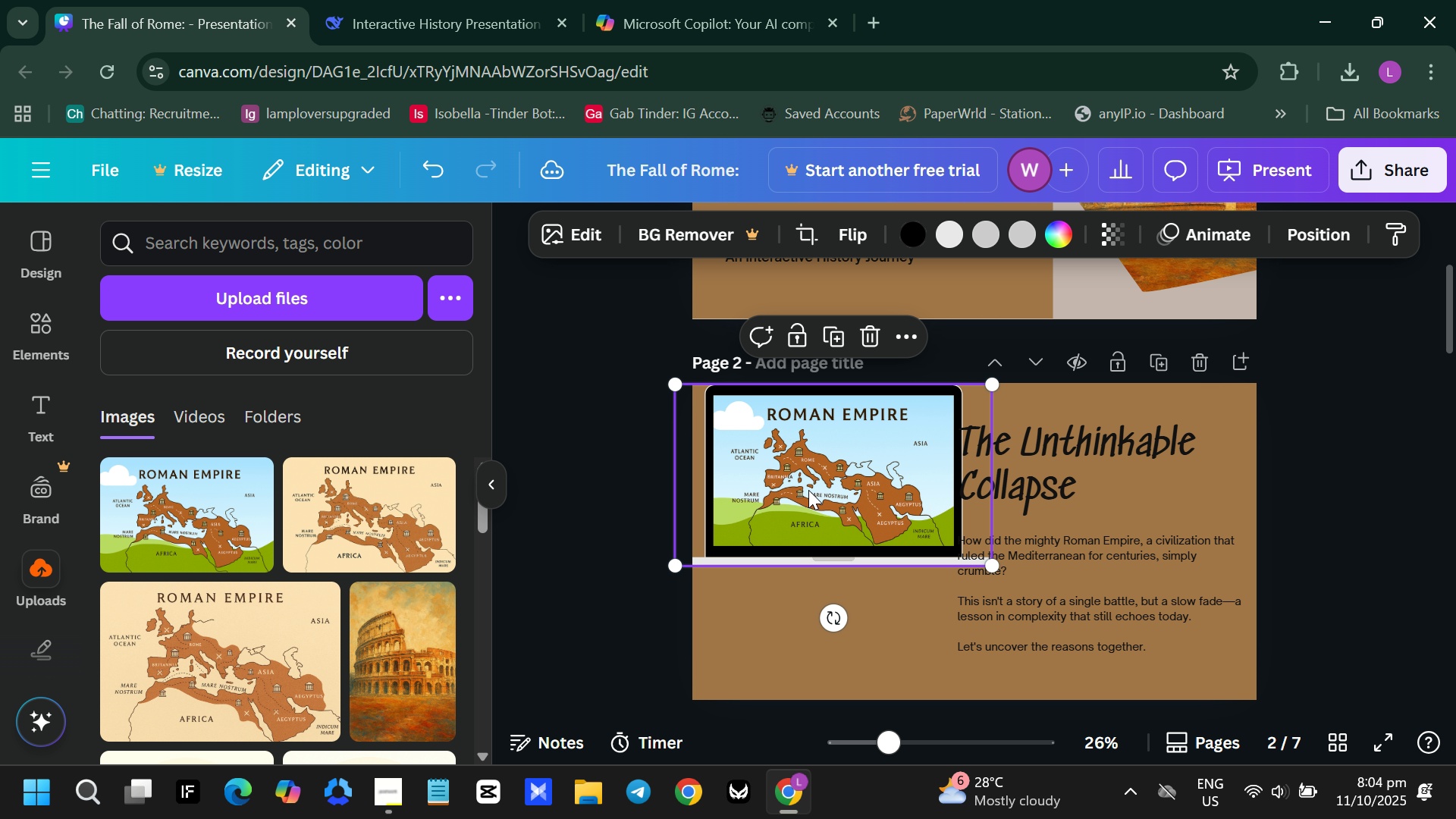 
left_click_drag(start_coordinate=[808, 490], to_coordinate=[801, 543])
 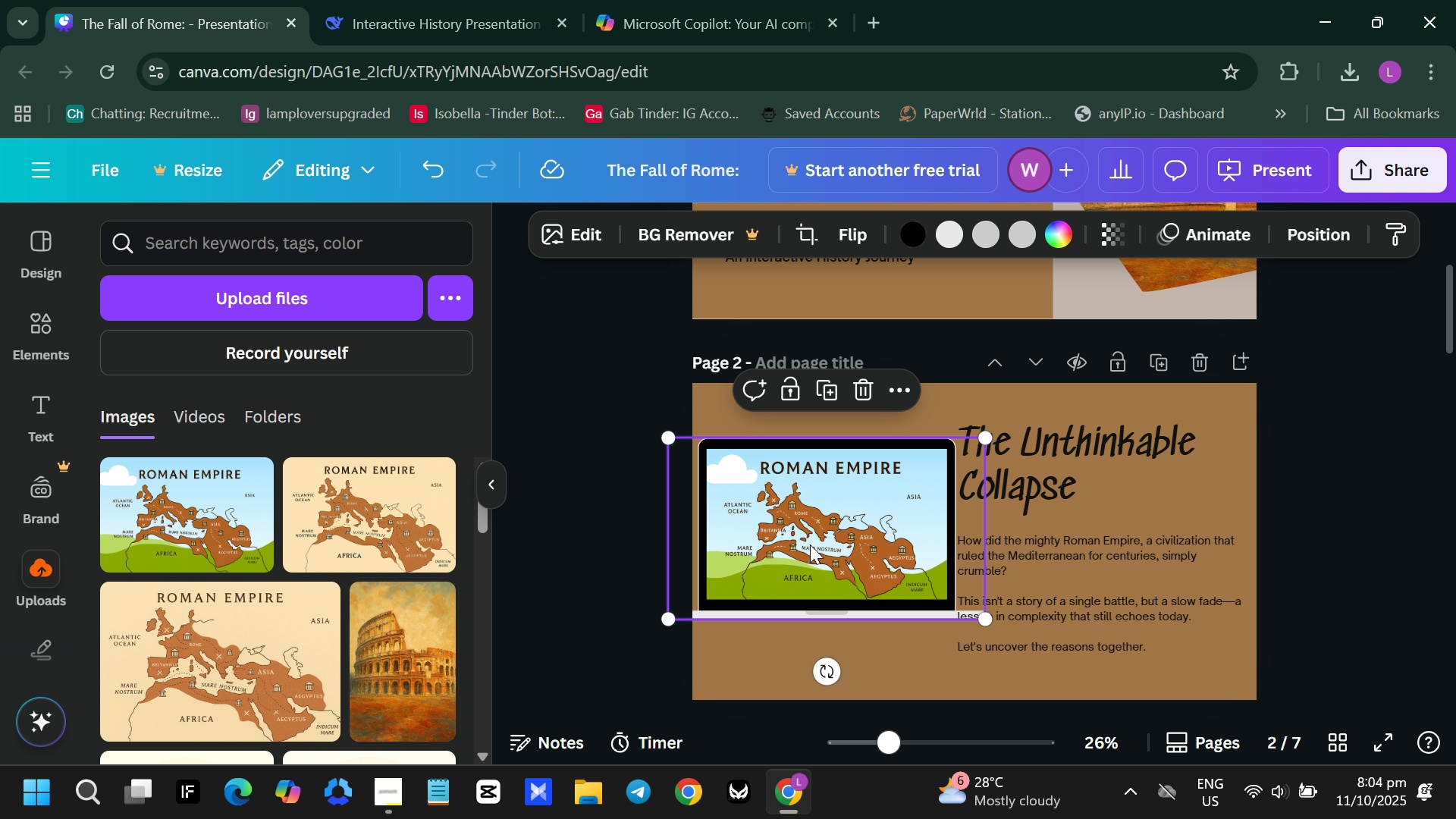 
left_click([801, 543])
 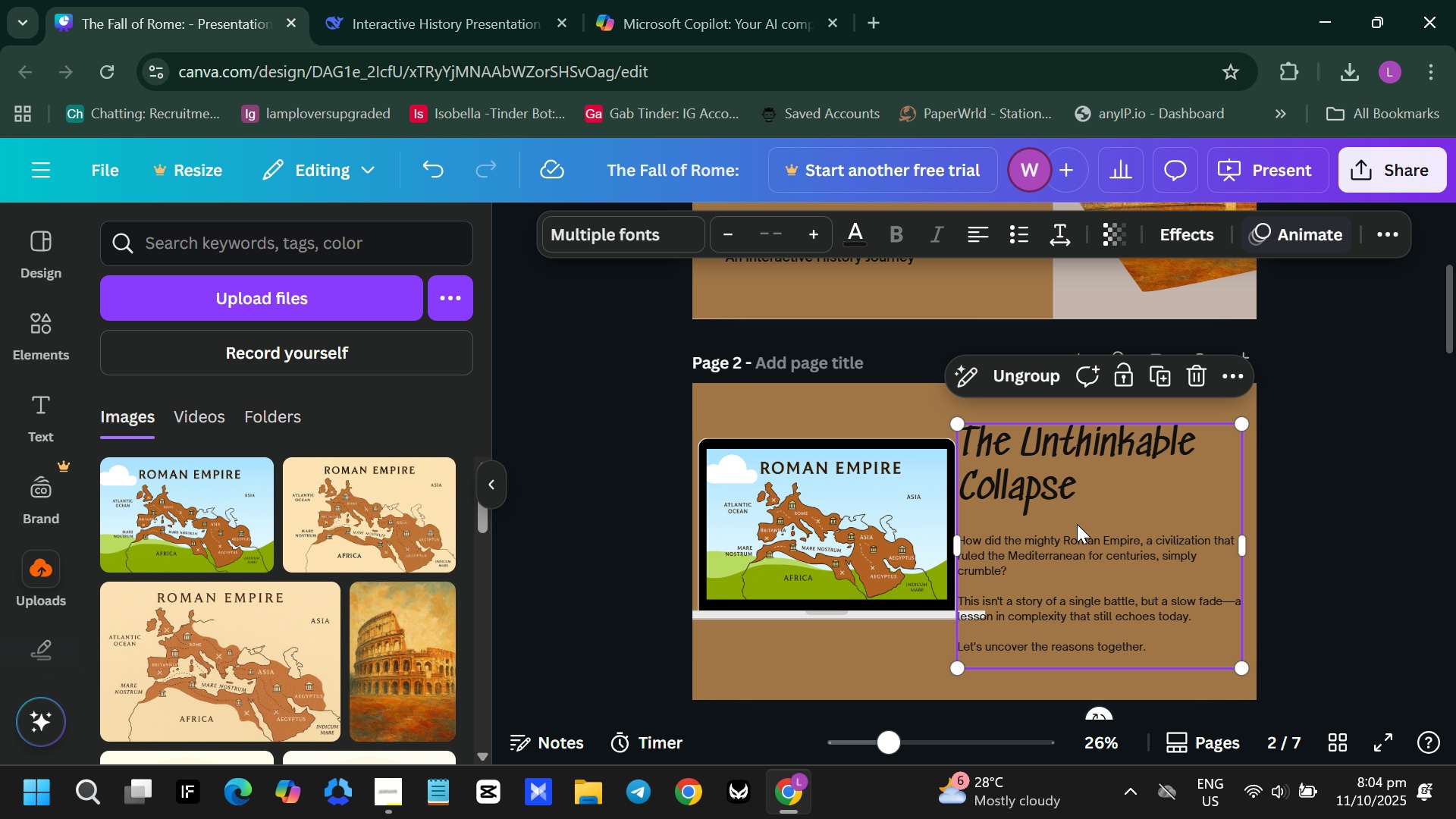 
left_click([1077, 524])
 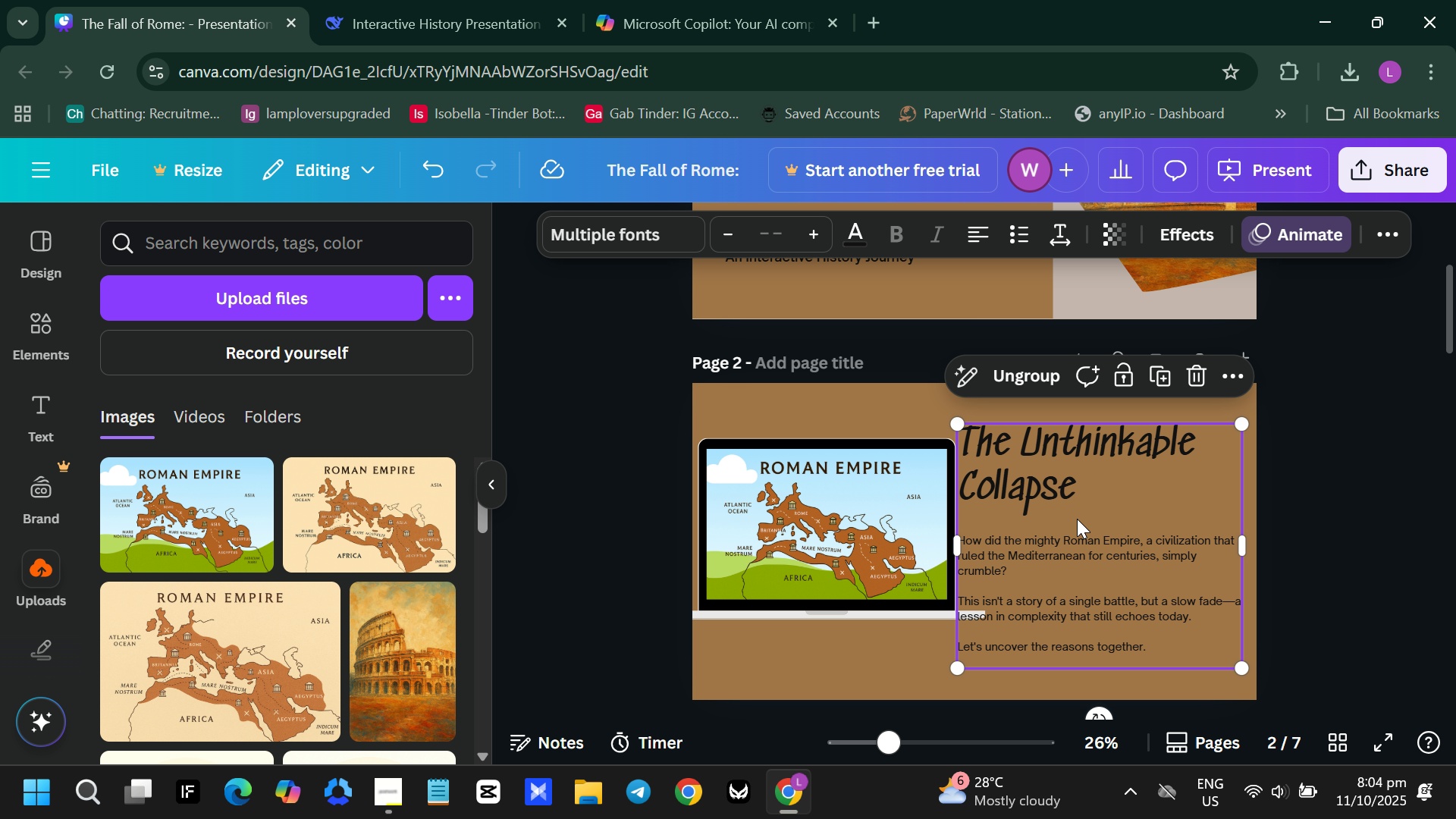 
left_click_drag(start_coordinate=[1077, 519], to_coordinate=[1087, 517])
 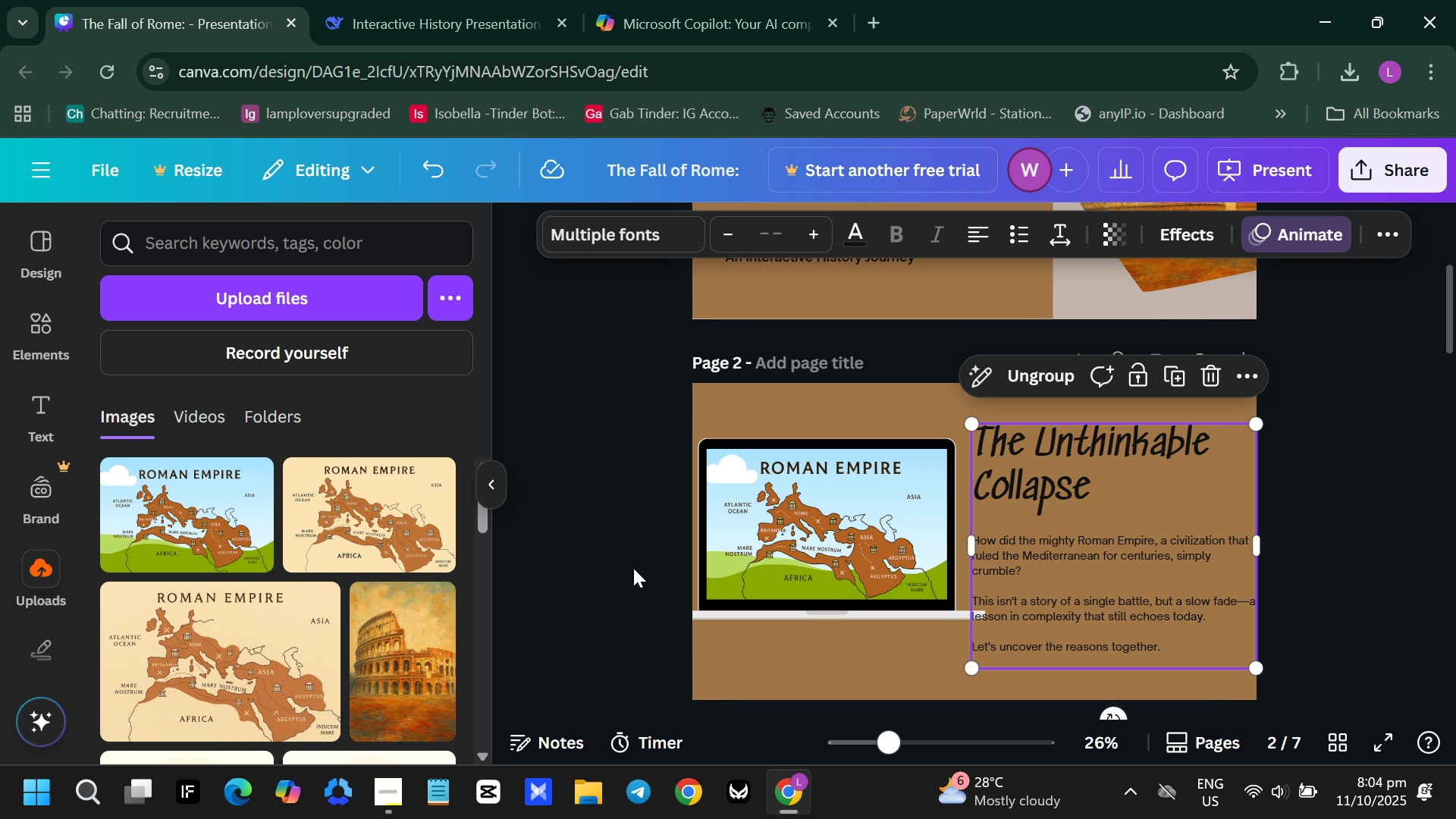 
left_click([633, 568])
 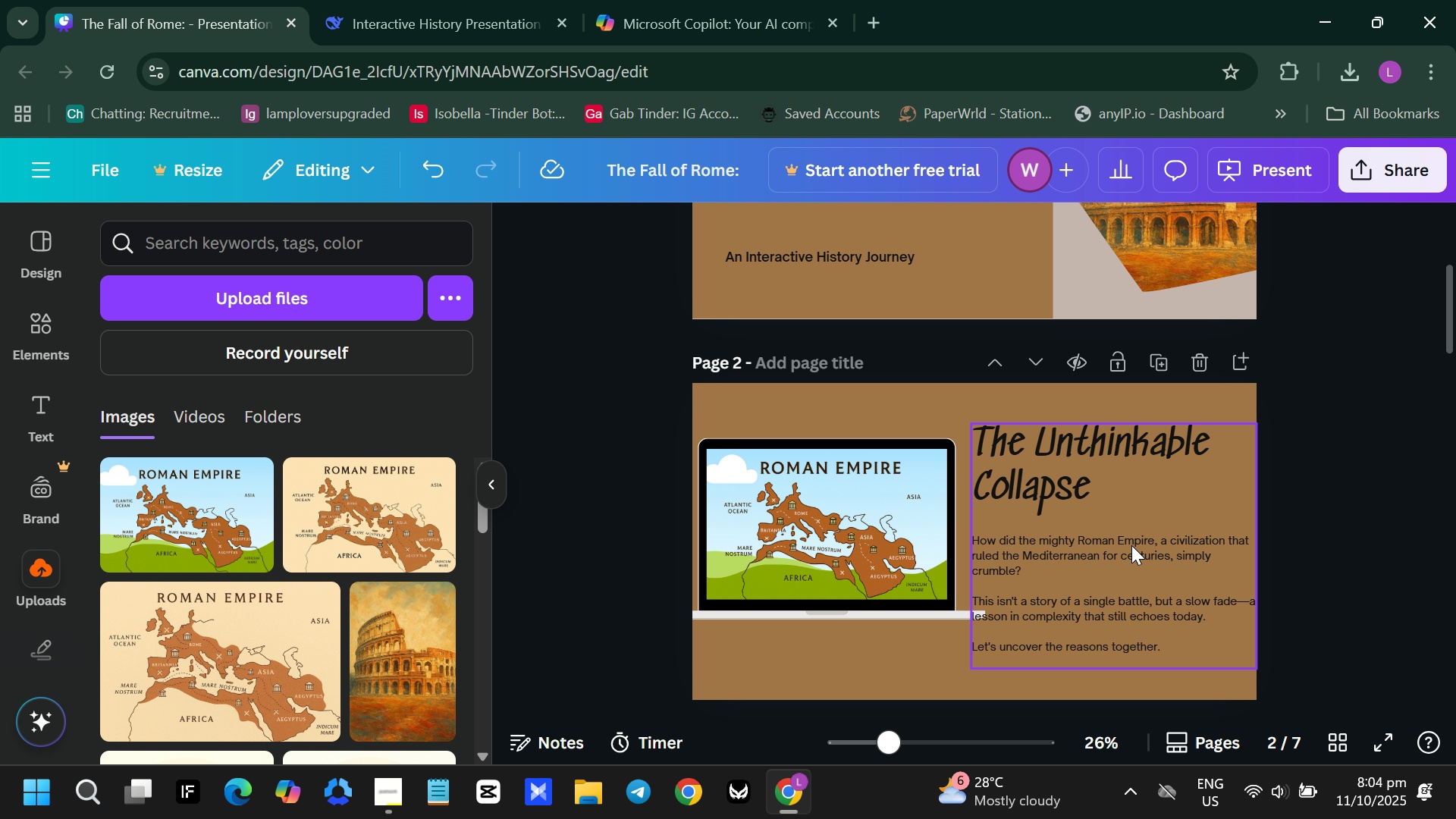 
left_click([1062, 571])
 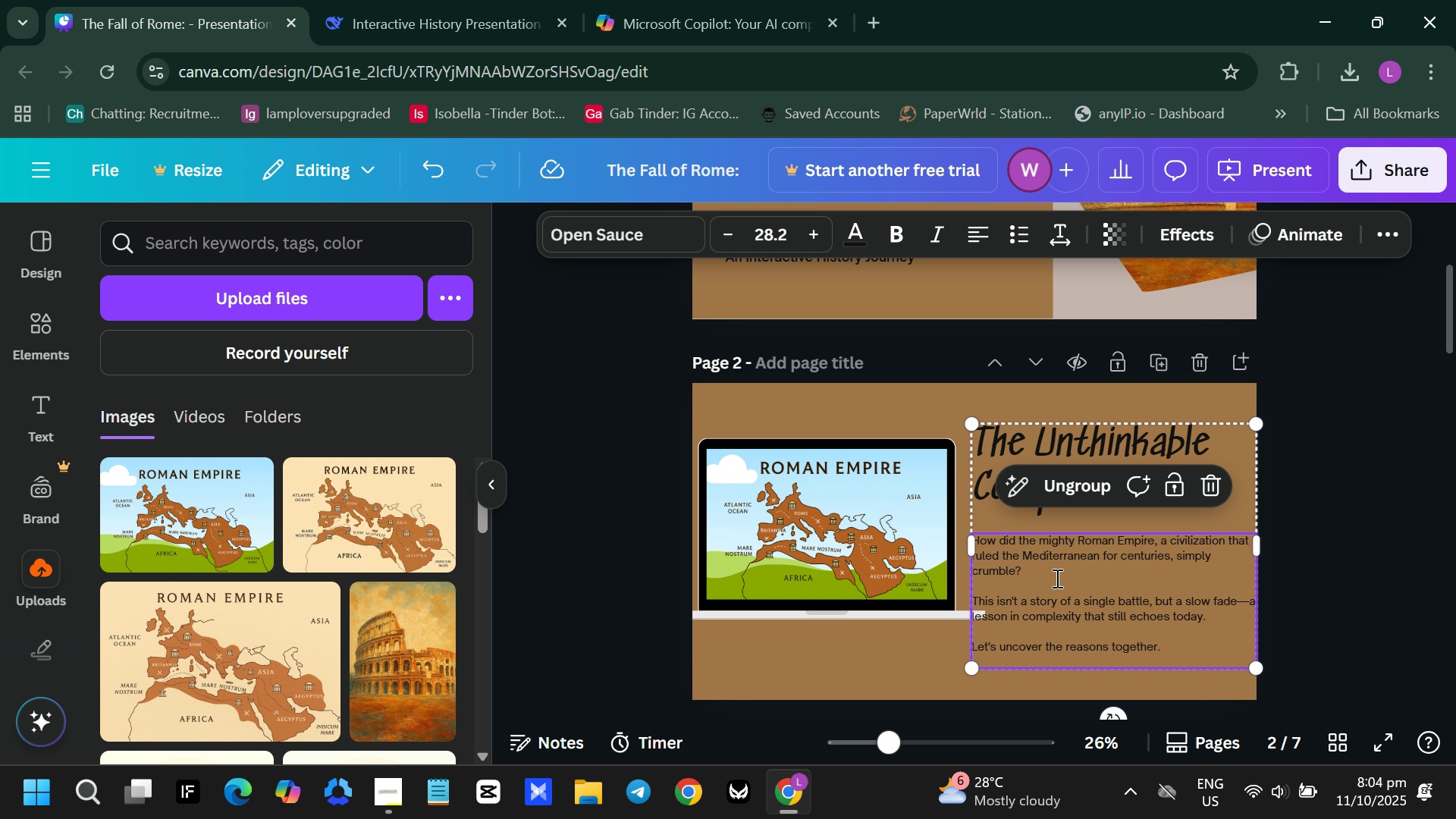 
double_click([1056, 578])
 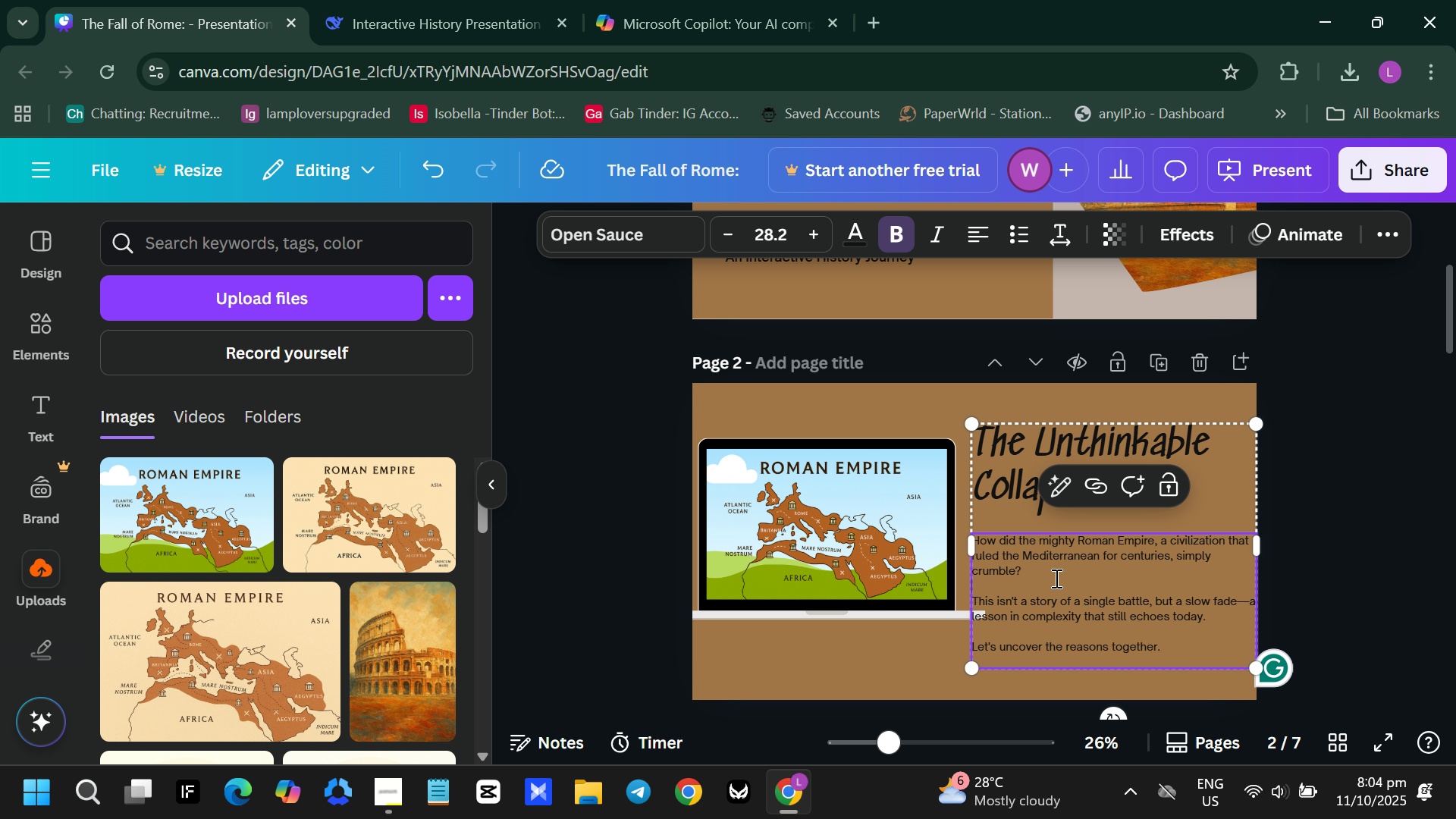 
left_click([1055, 578])
 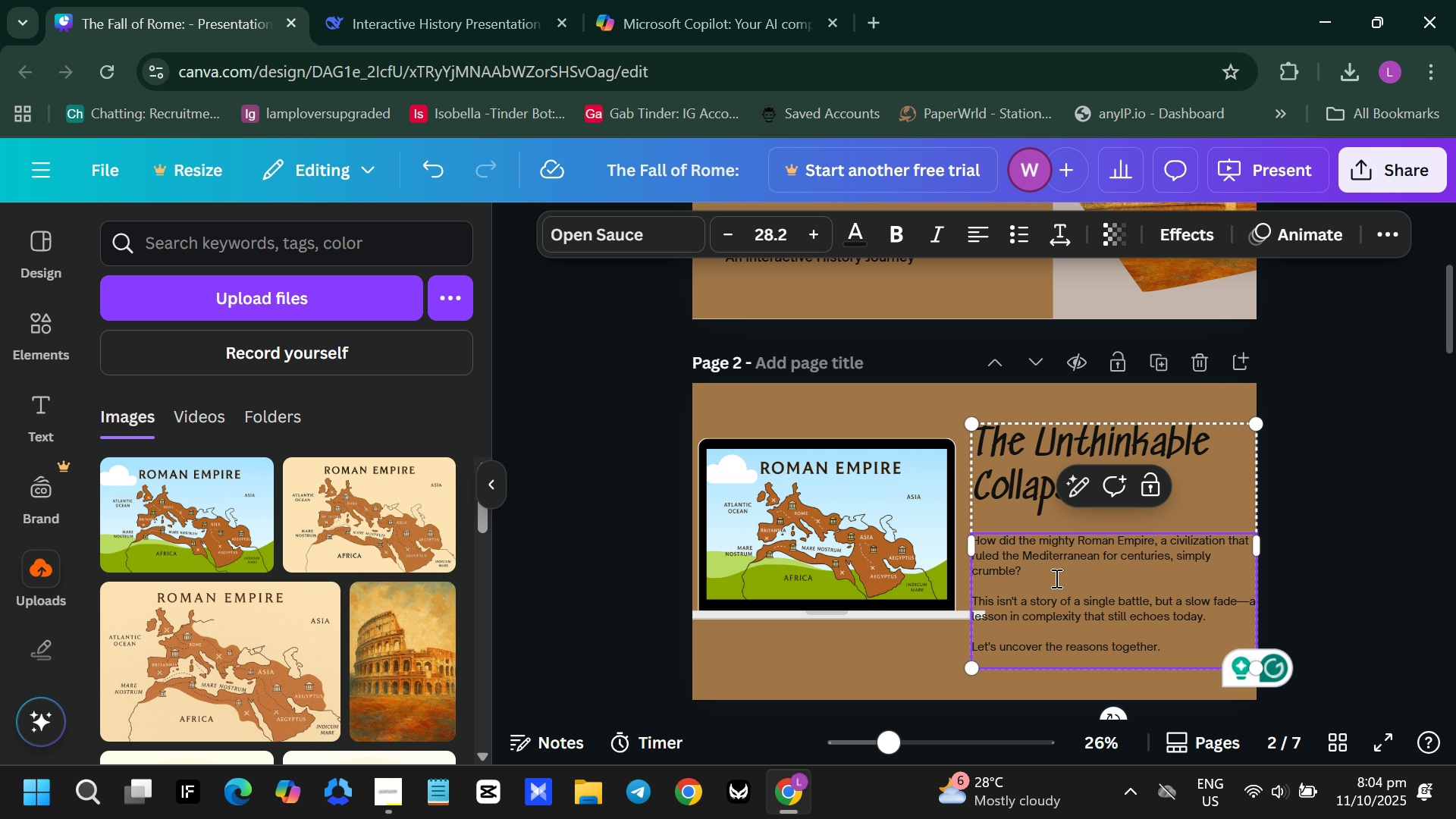 
key(Enter)
 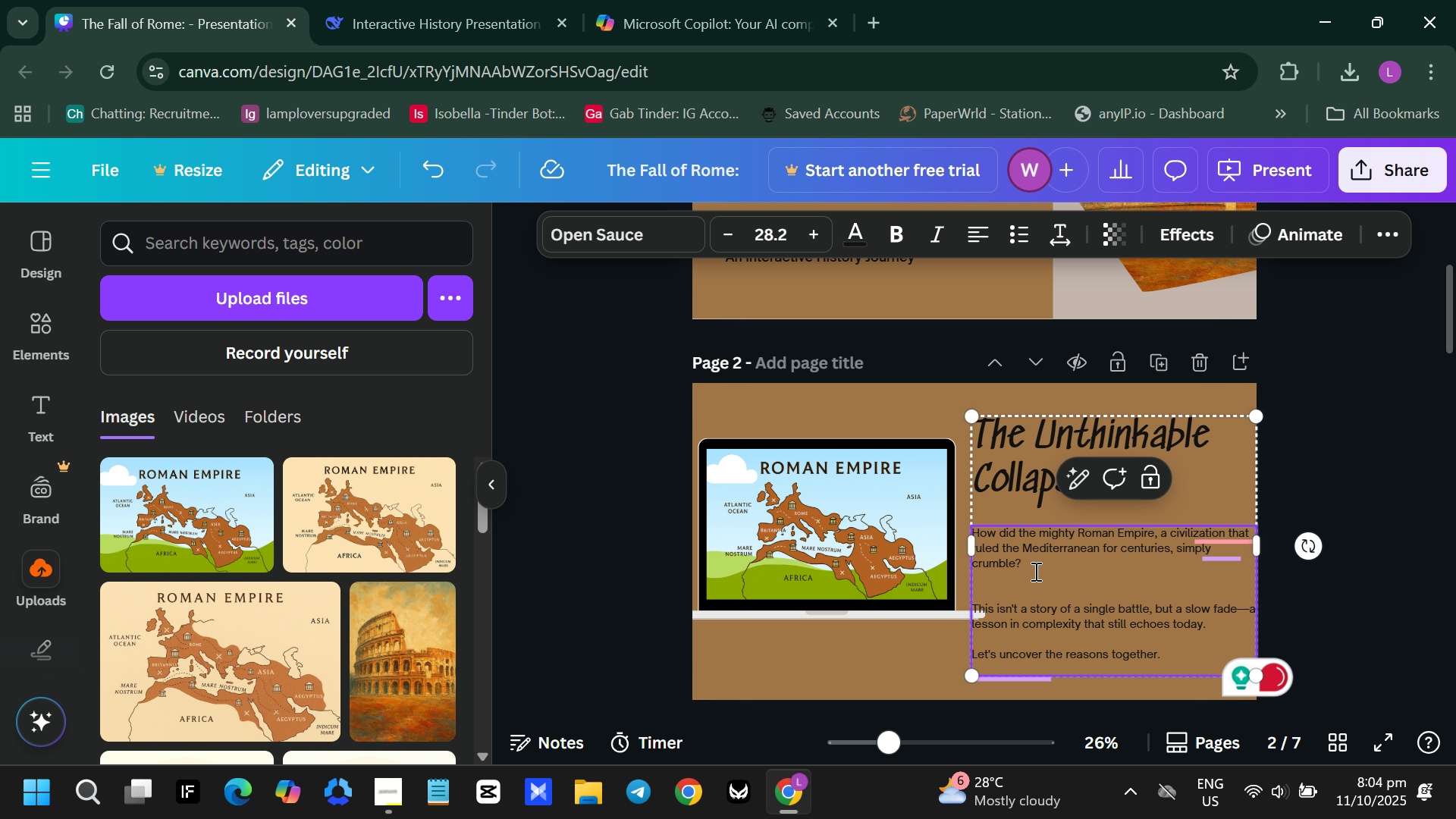 
key(Enter)
 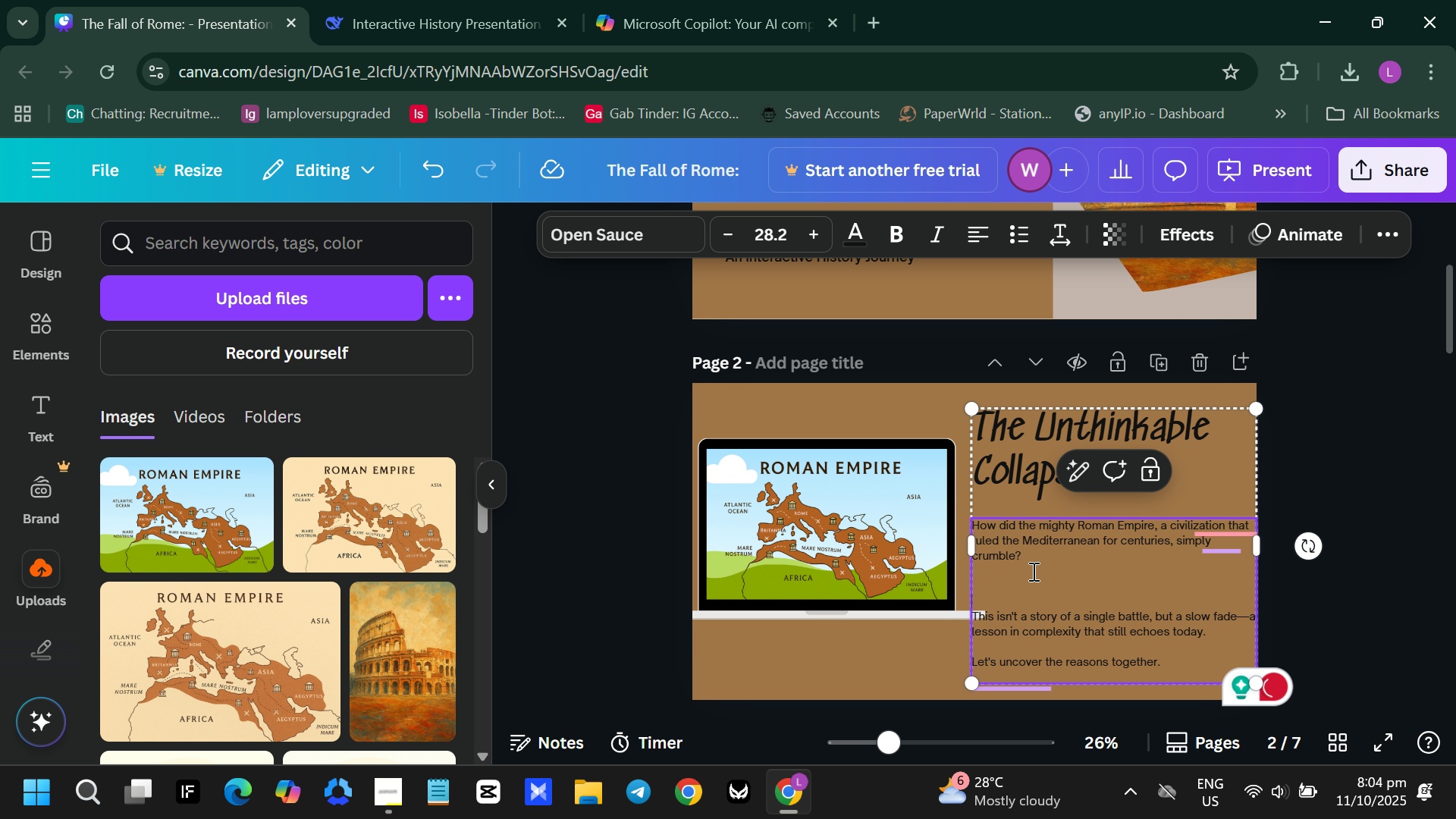 
key(Enter)
 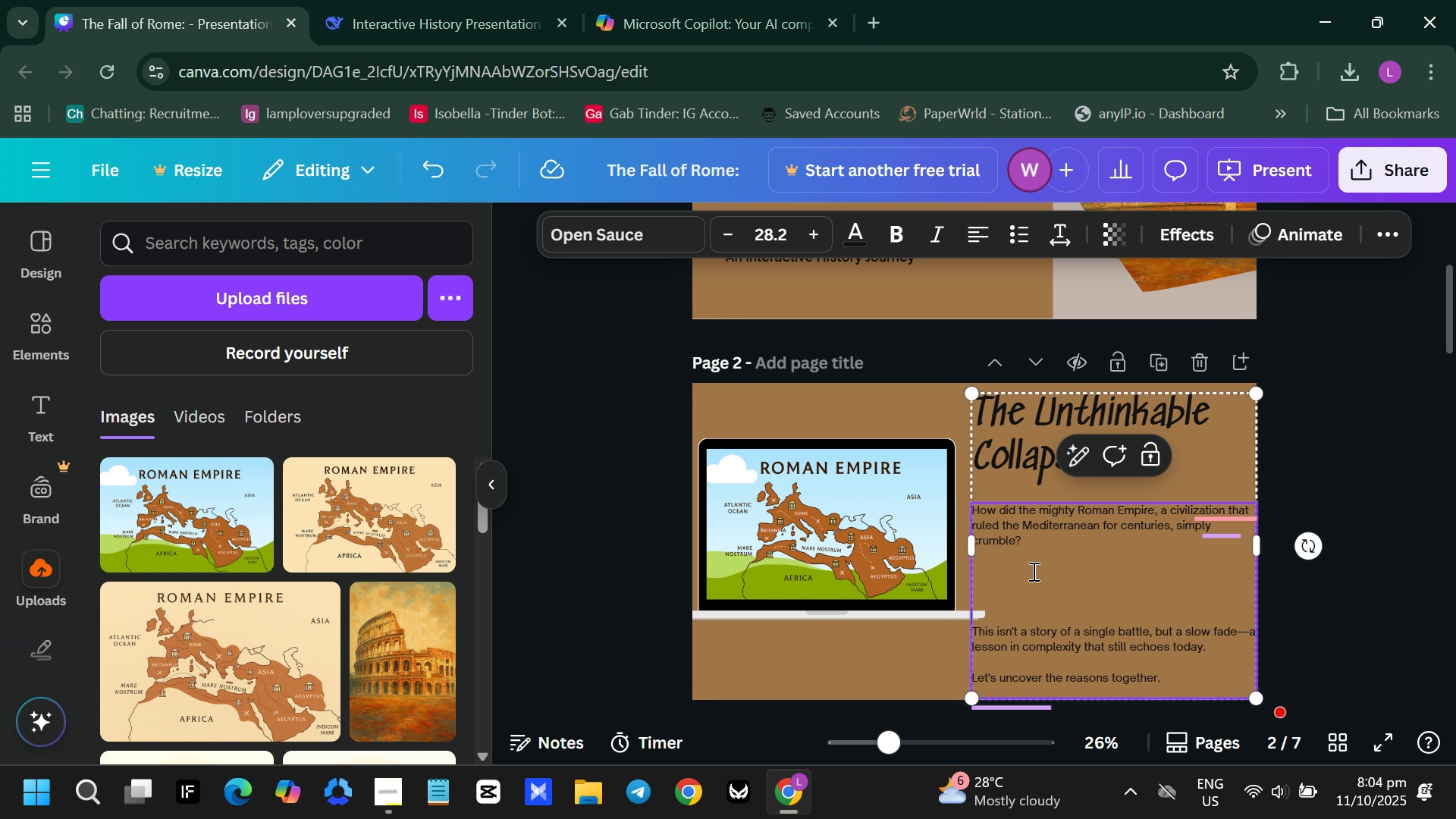 
key(Enter)
 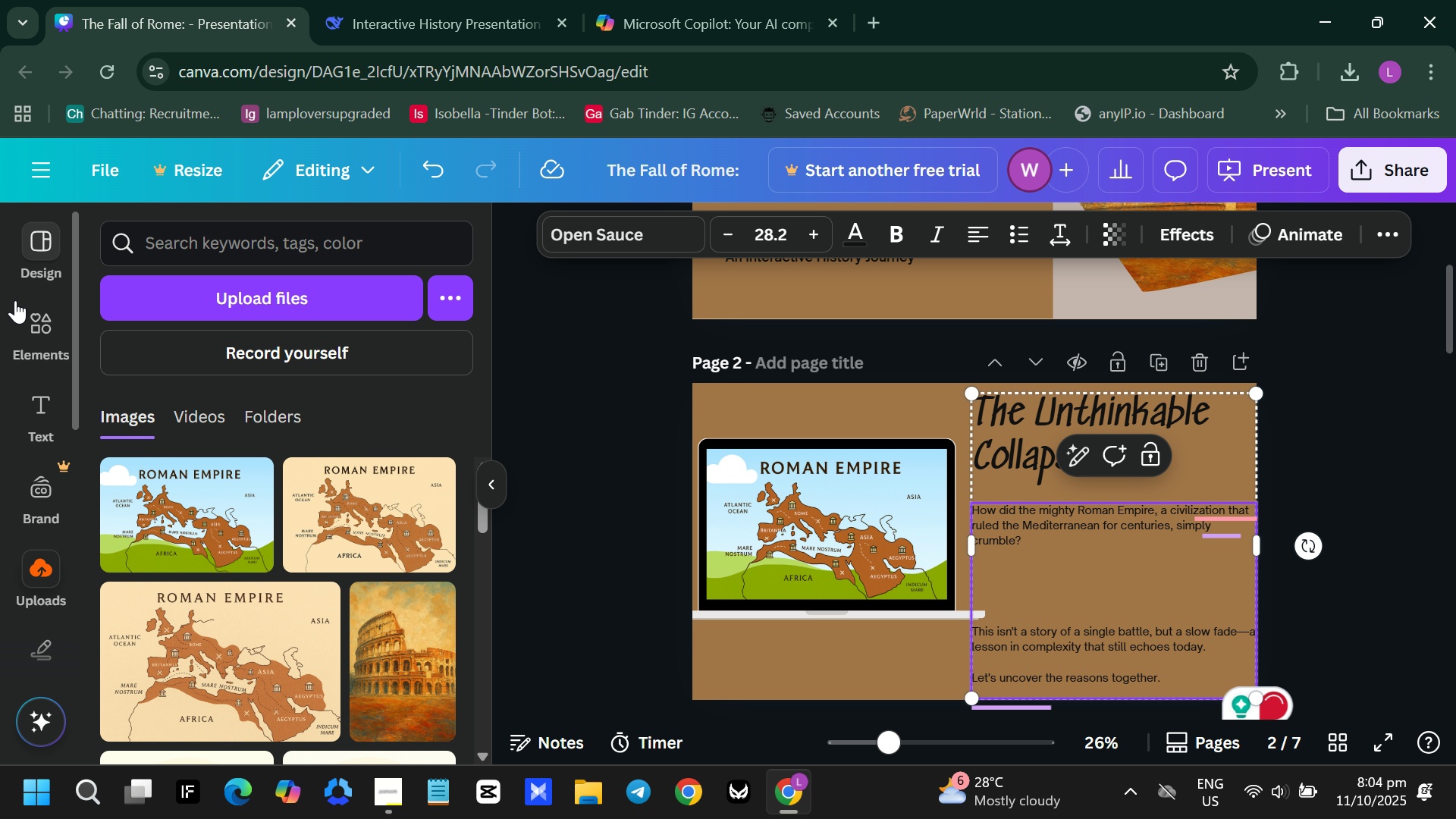 
wait(5.19)
 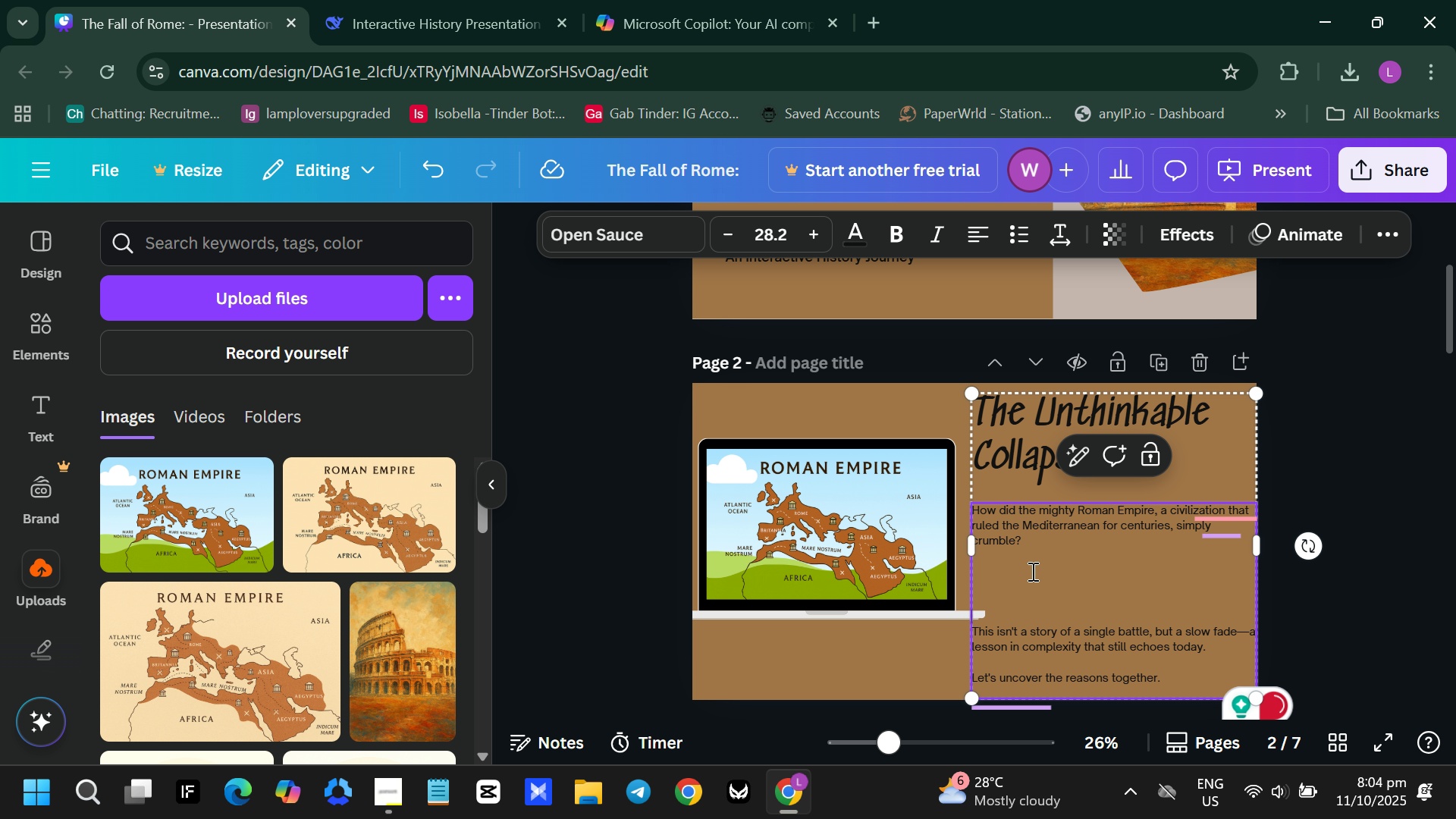 
left_click([23, 340])
 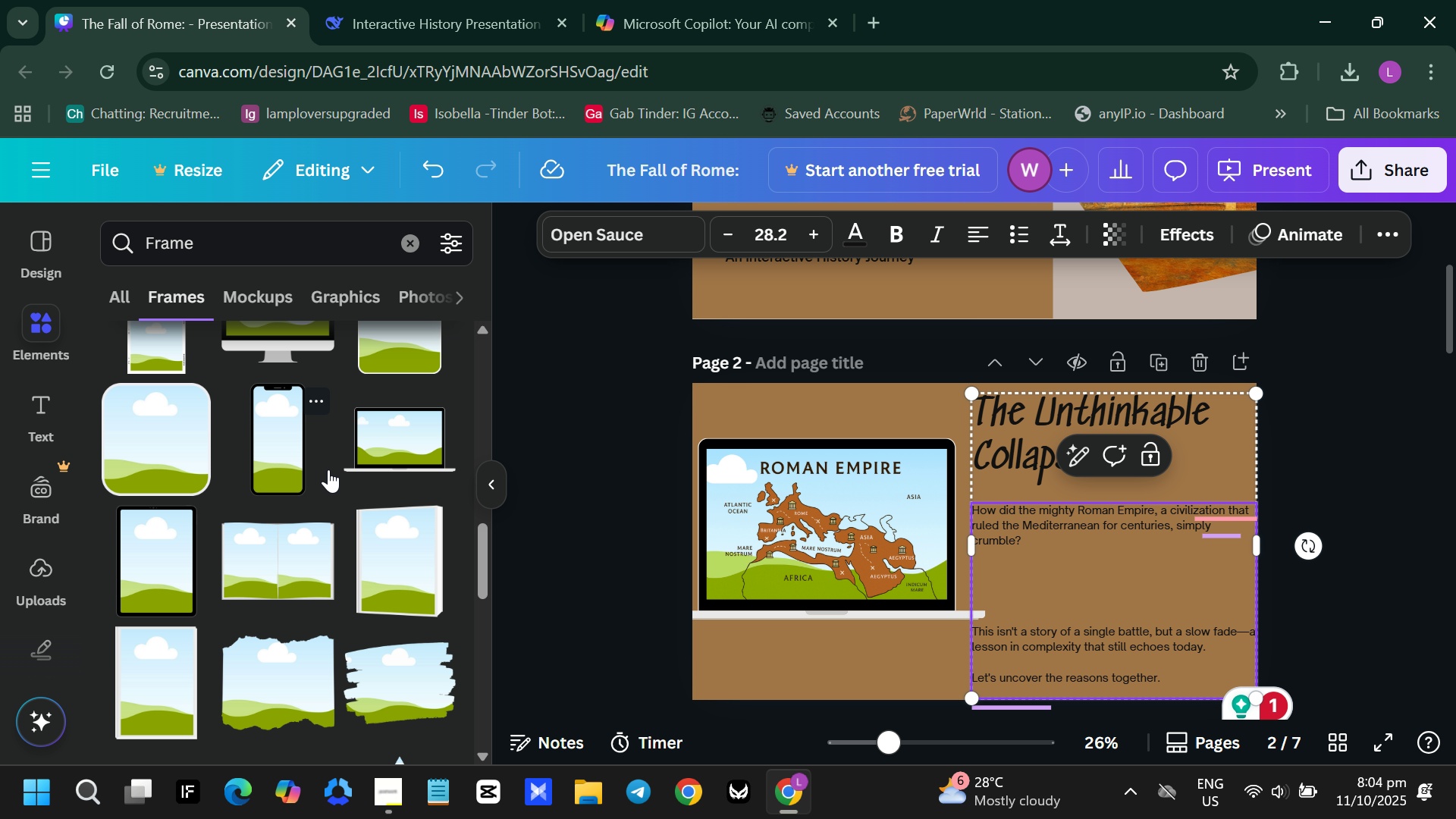 
scroll: coordinate [327, 472], scroll_direction: down, amount: 2.0
 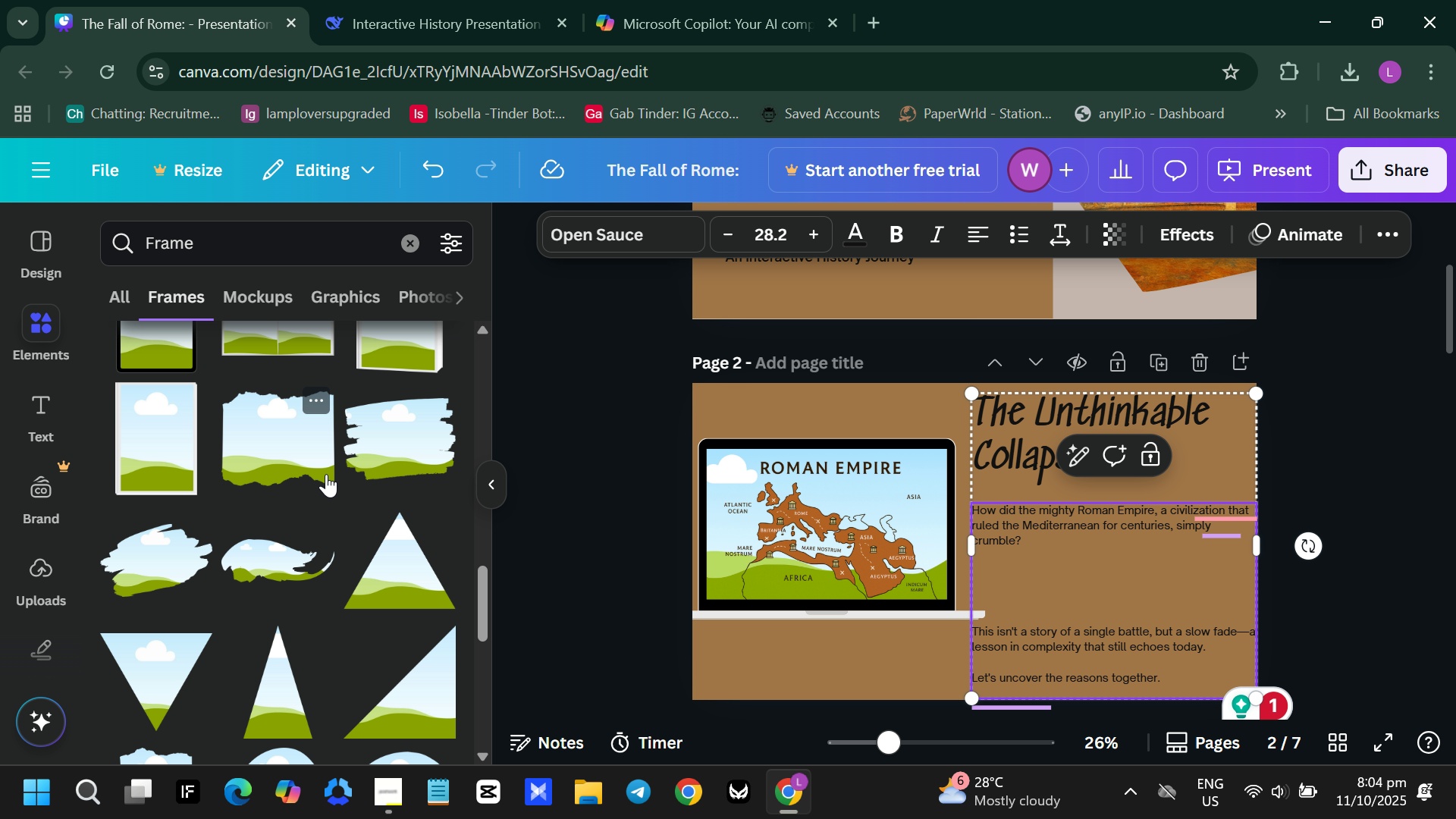 
scroll: coordinate [326, 474], scroll_direction: none, amount: 0.0
 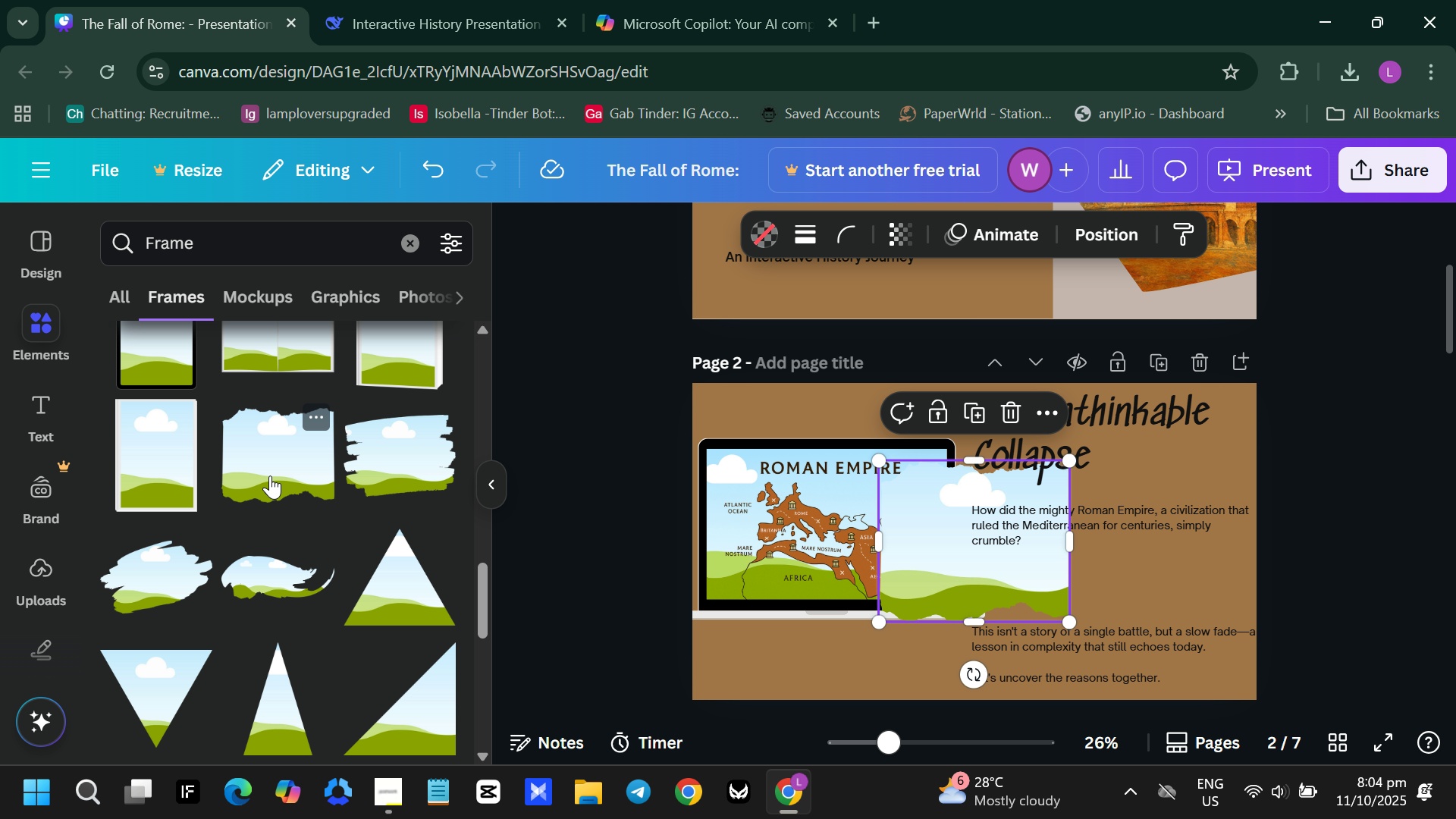 
left_click([268, 475])
 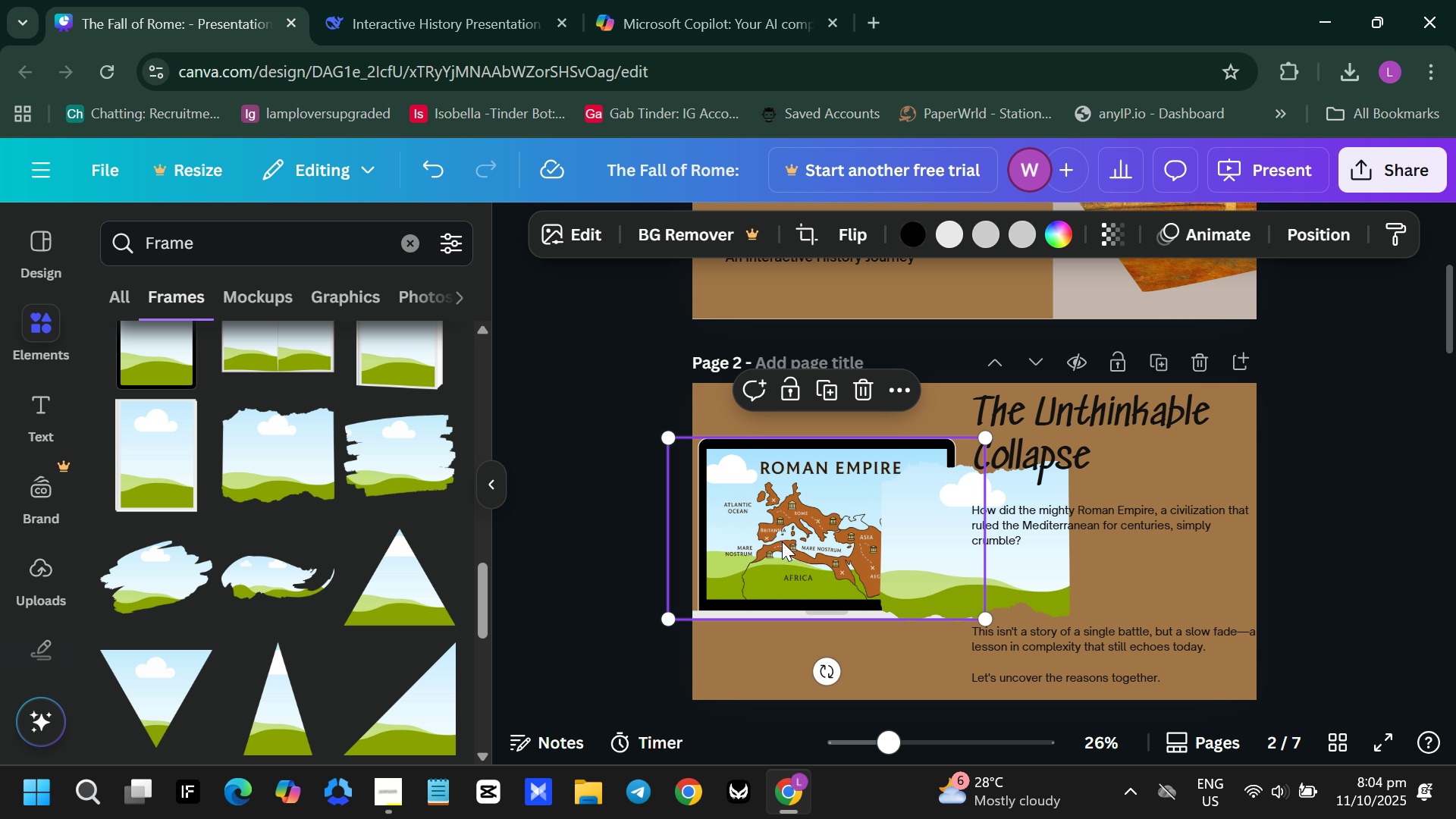 
left_click([782, 541])
 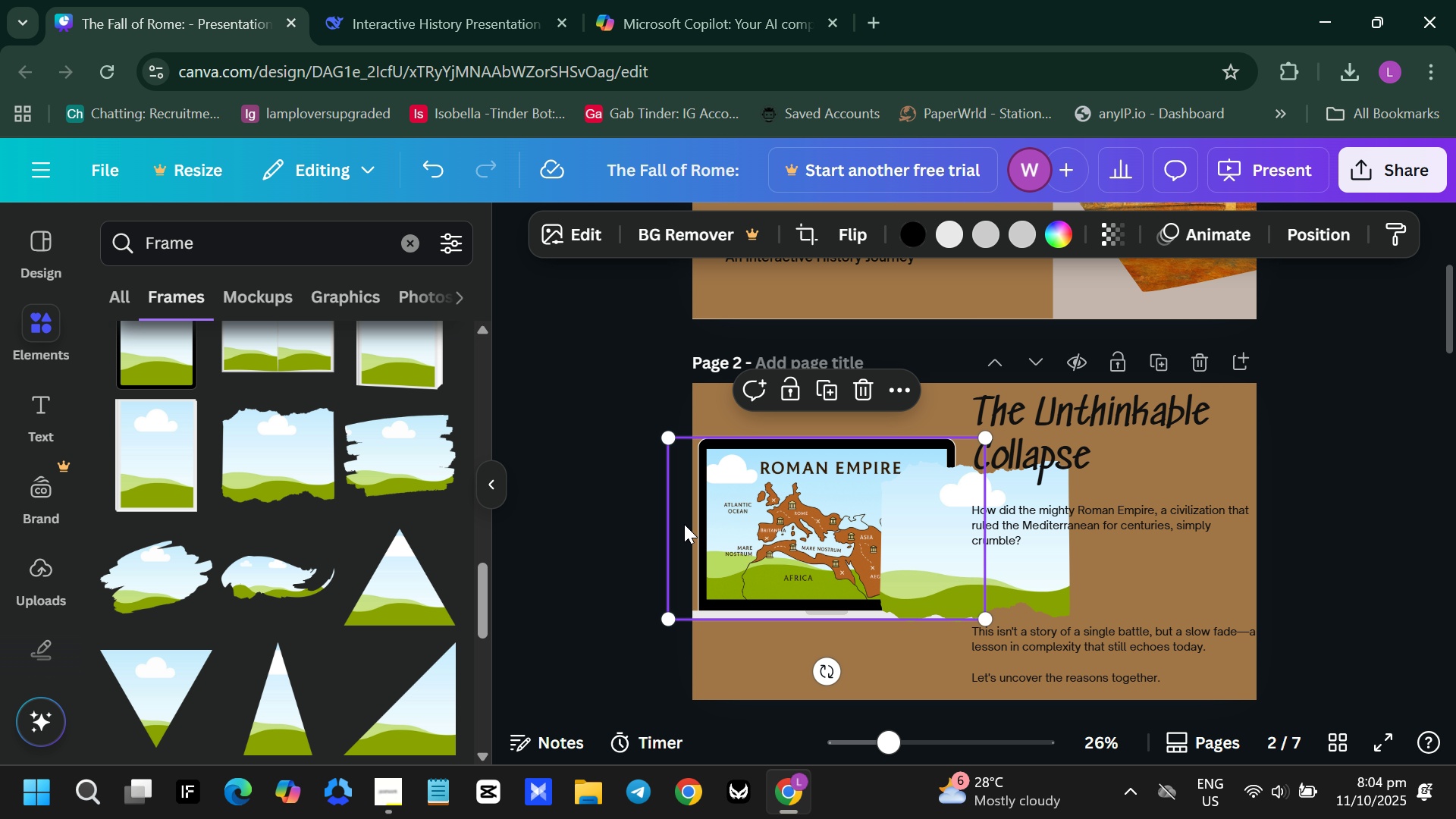 
key(Backspace)
 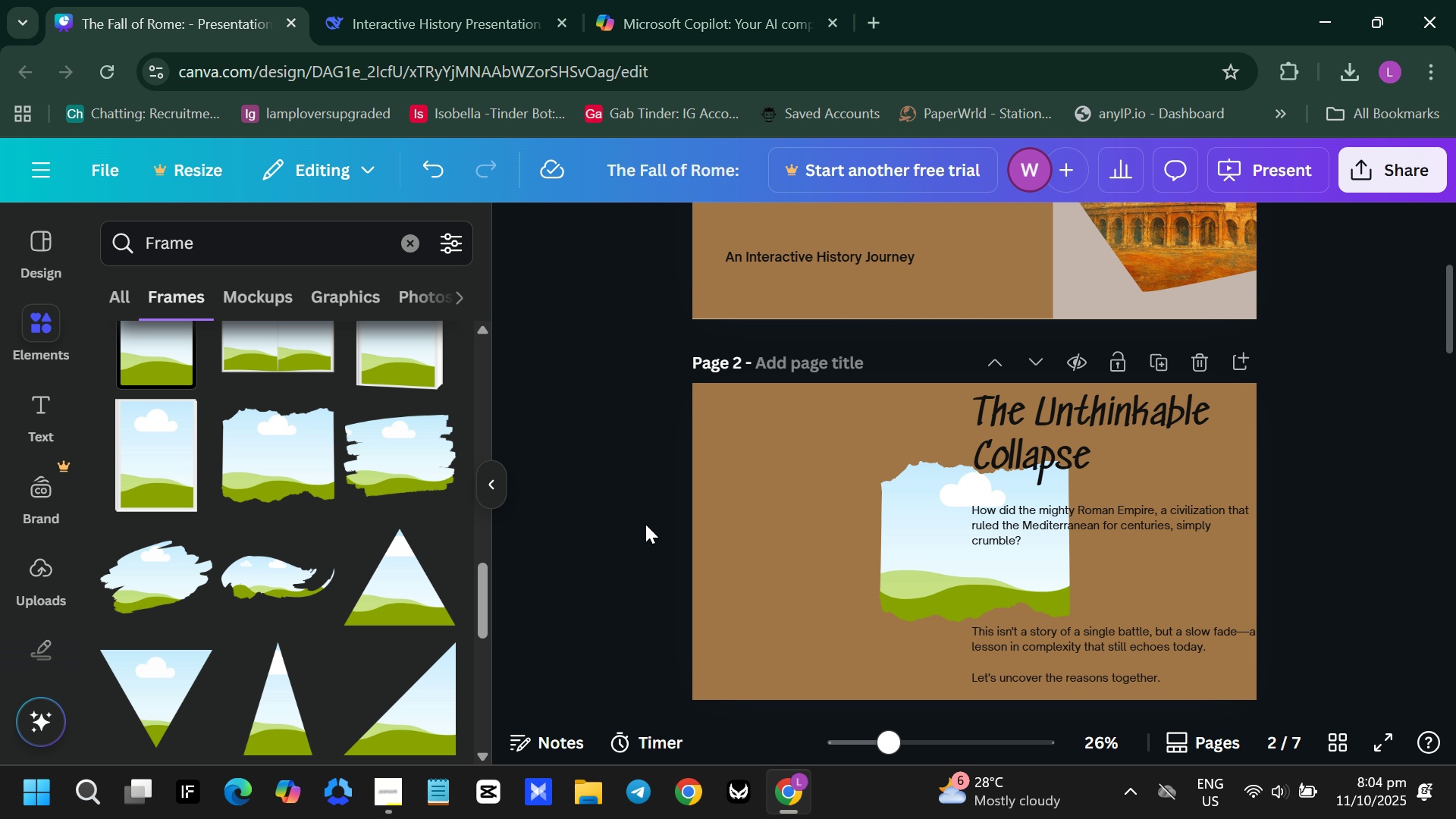 
key(Backspace)
 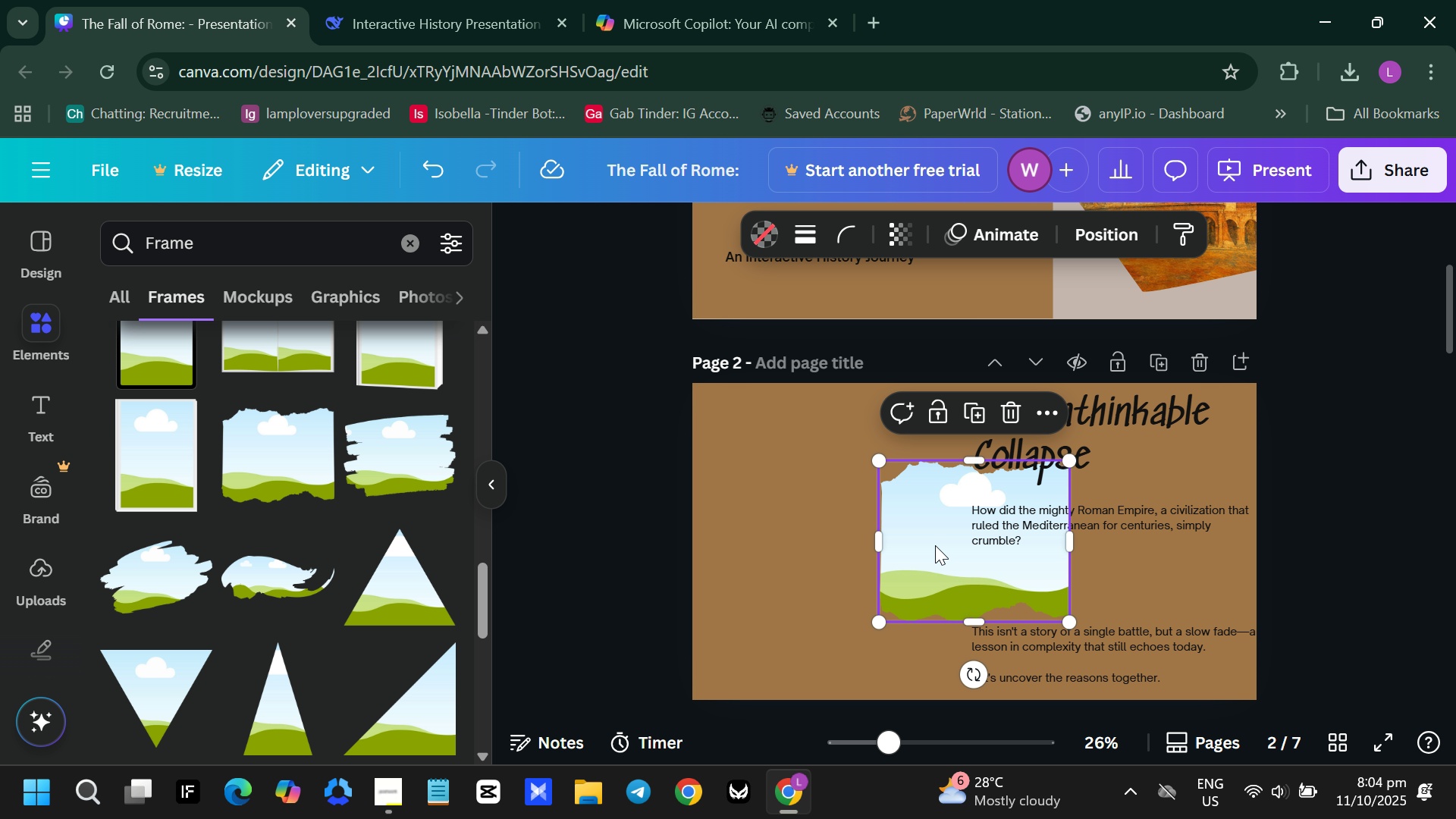 
left_click_drag(start_coordinate=[941, 544], to_coordinate=[766, 548])
 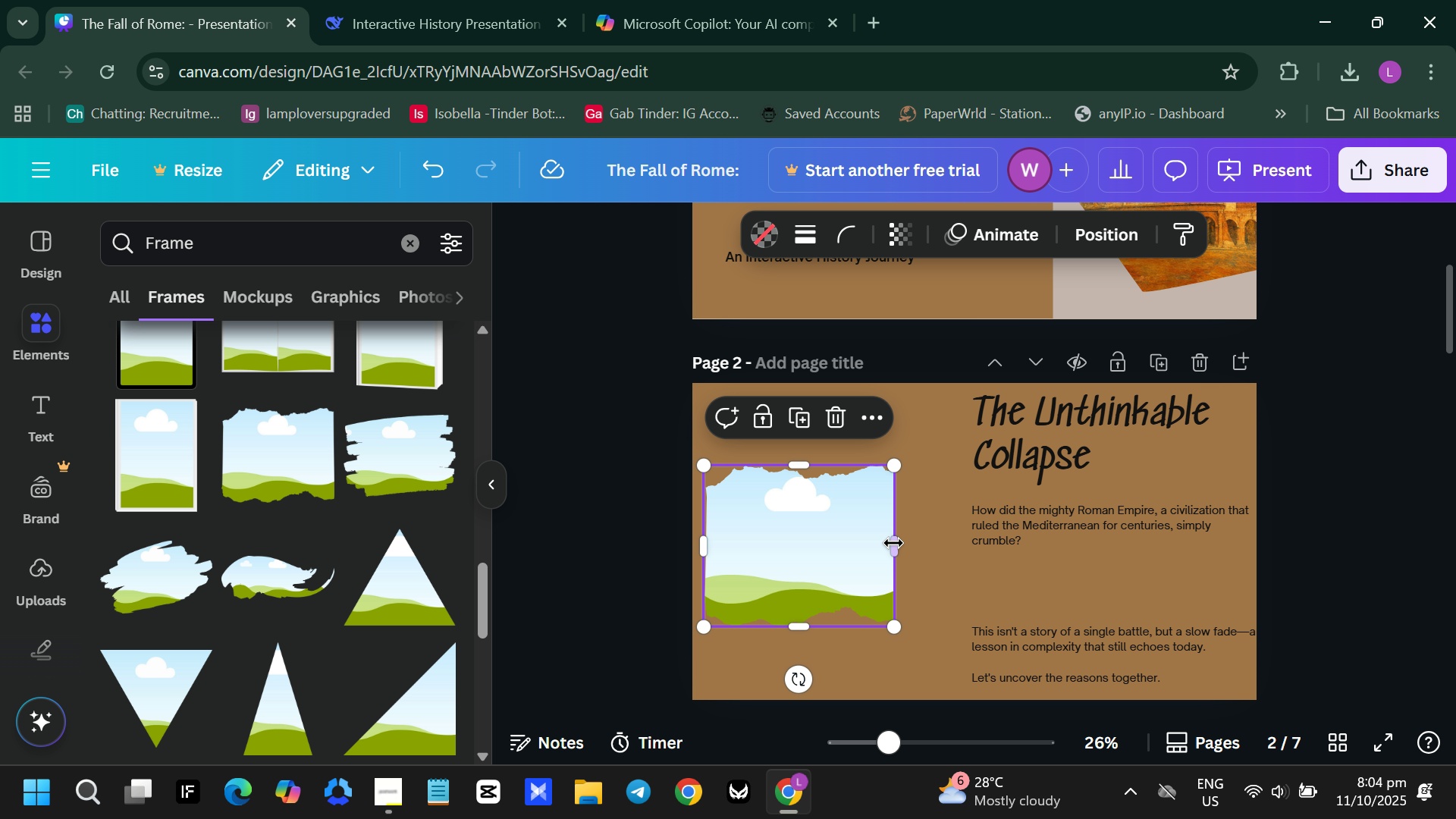 
left_click_drag(start_coordinate=[893, 543], to_coordinate=[953, 557])
 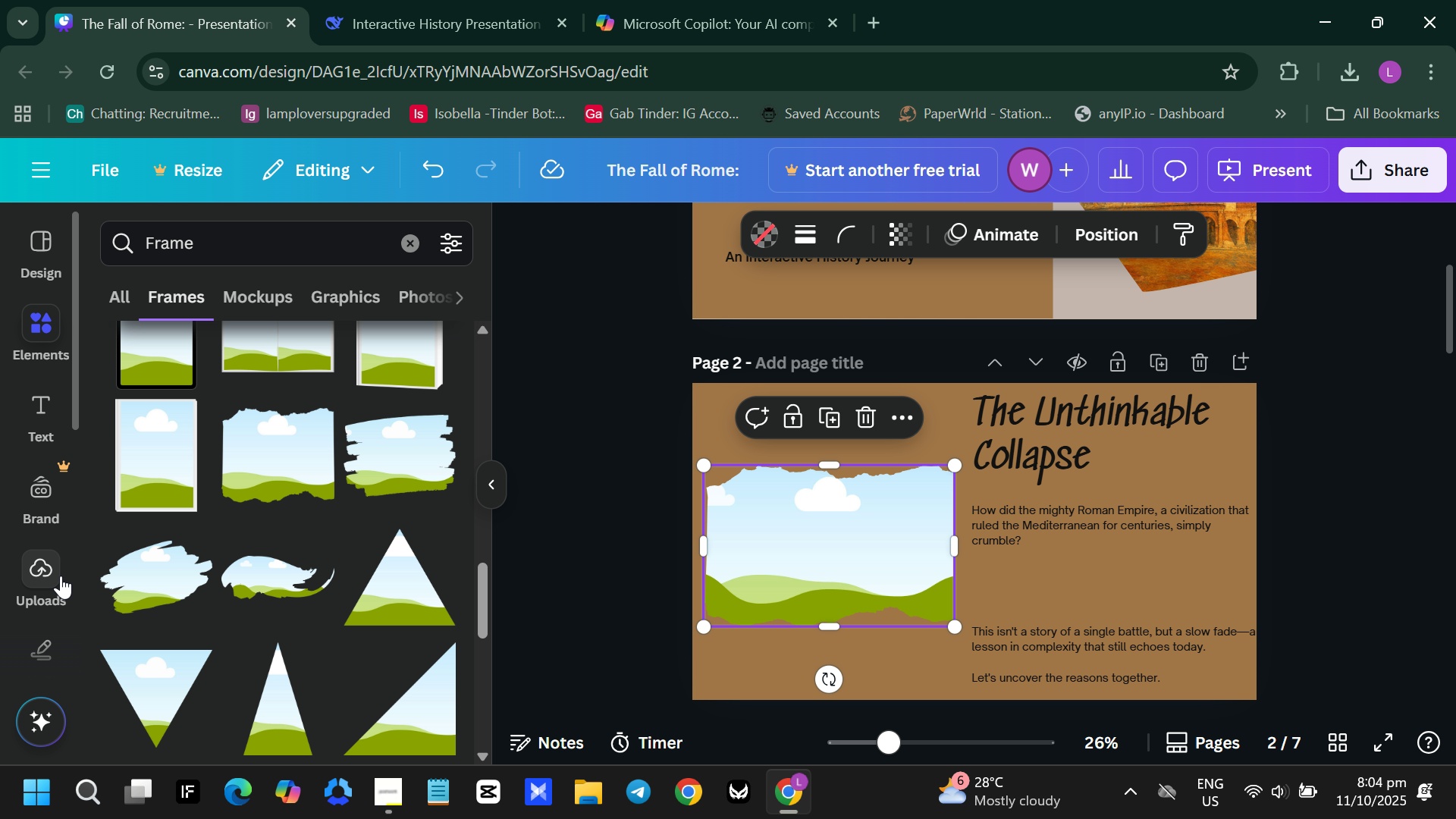 
left_click([52, 582])
 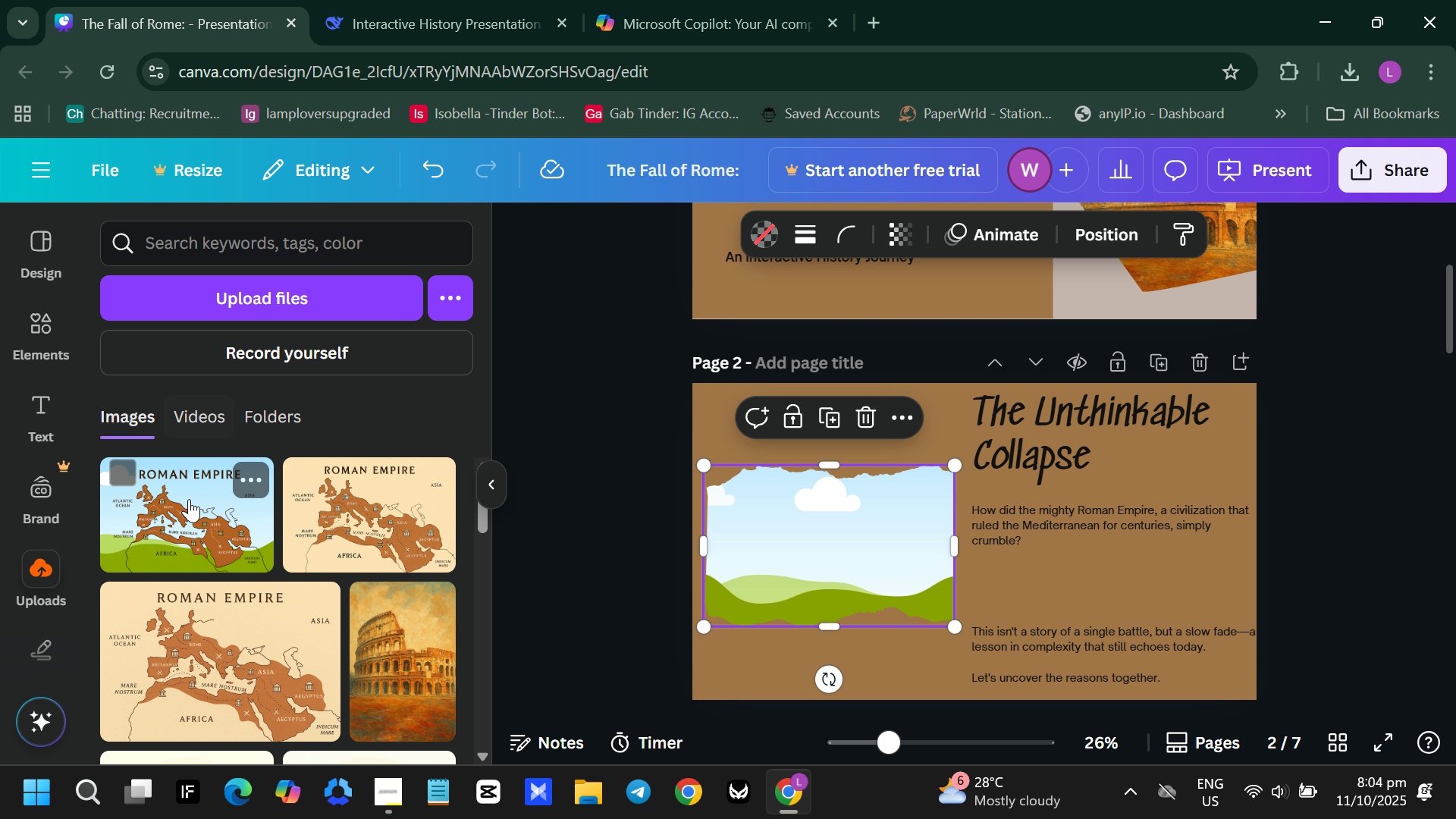 
left_click([189, 500])
 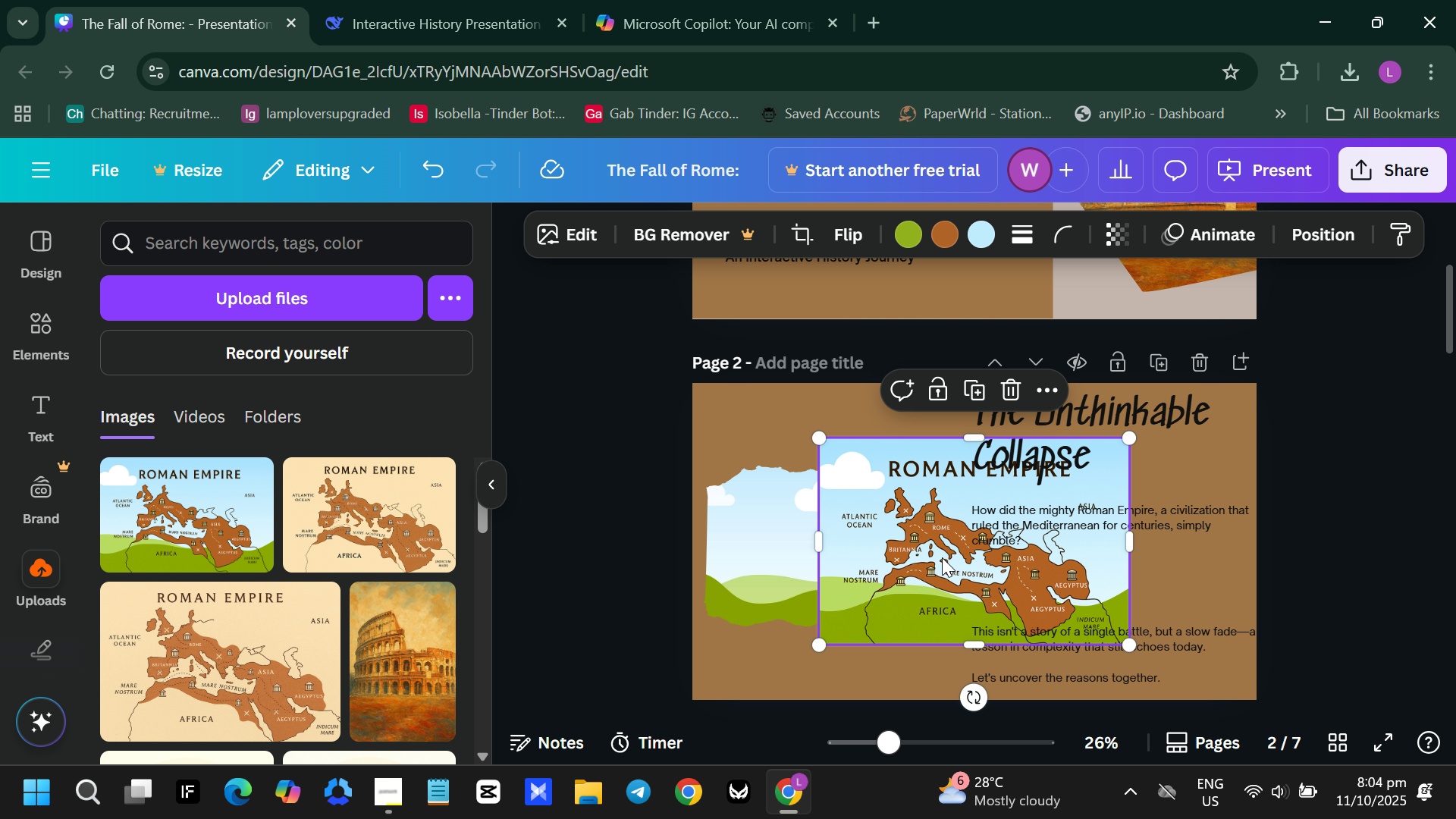 
left_click_drag(start_coordinate=[934, 563], to_coordinate=[786, 568])
 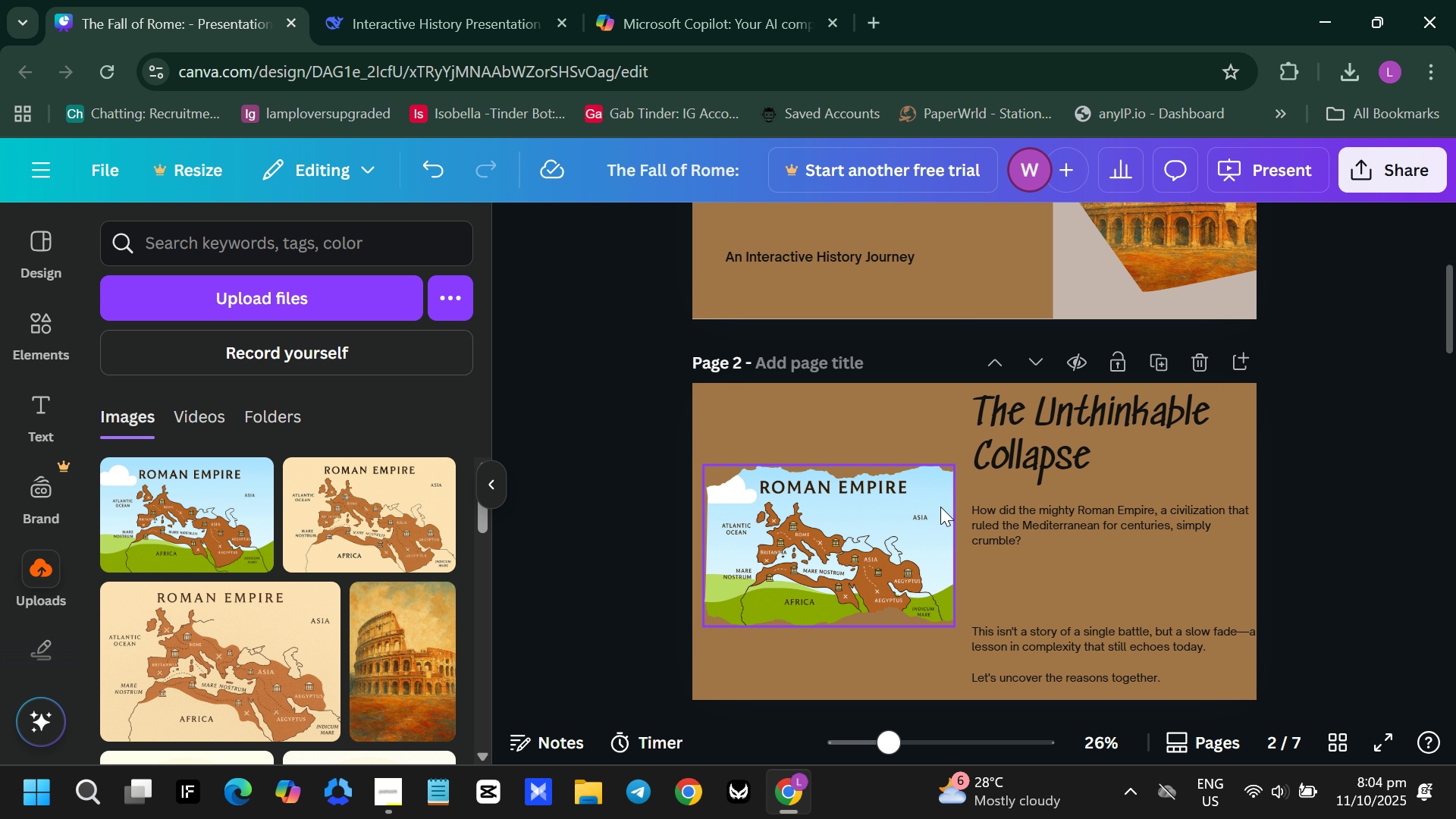 
left_click([937, 504])
 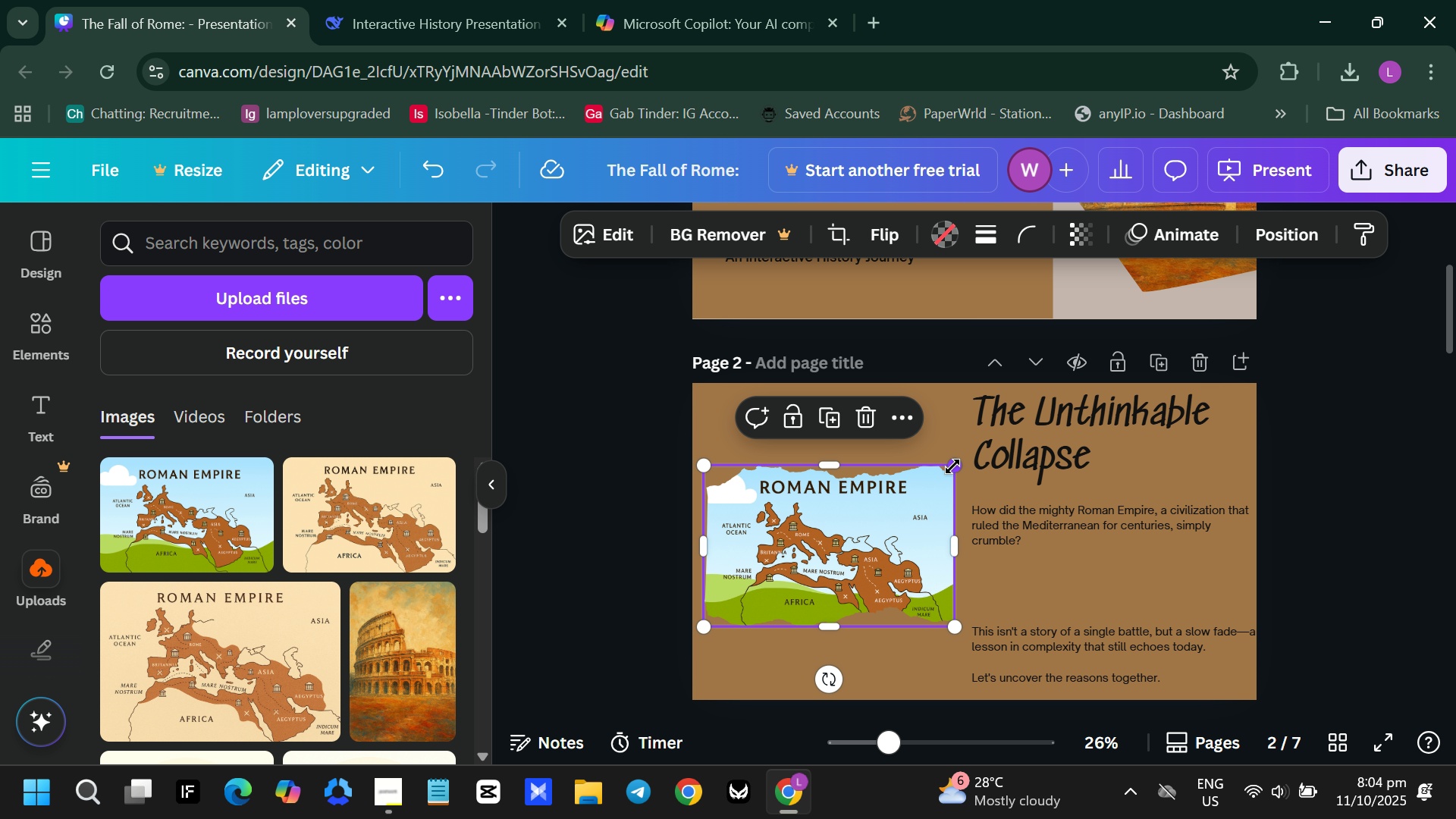 
left_click_drag(start_coordinate=[952, 466], to_coordinate=[945, 462])
 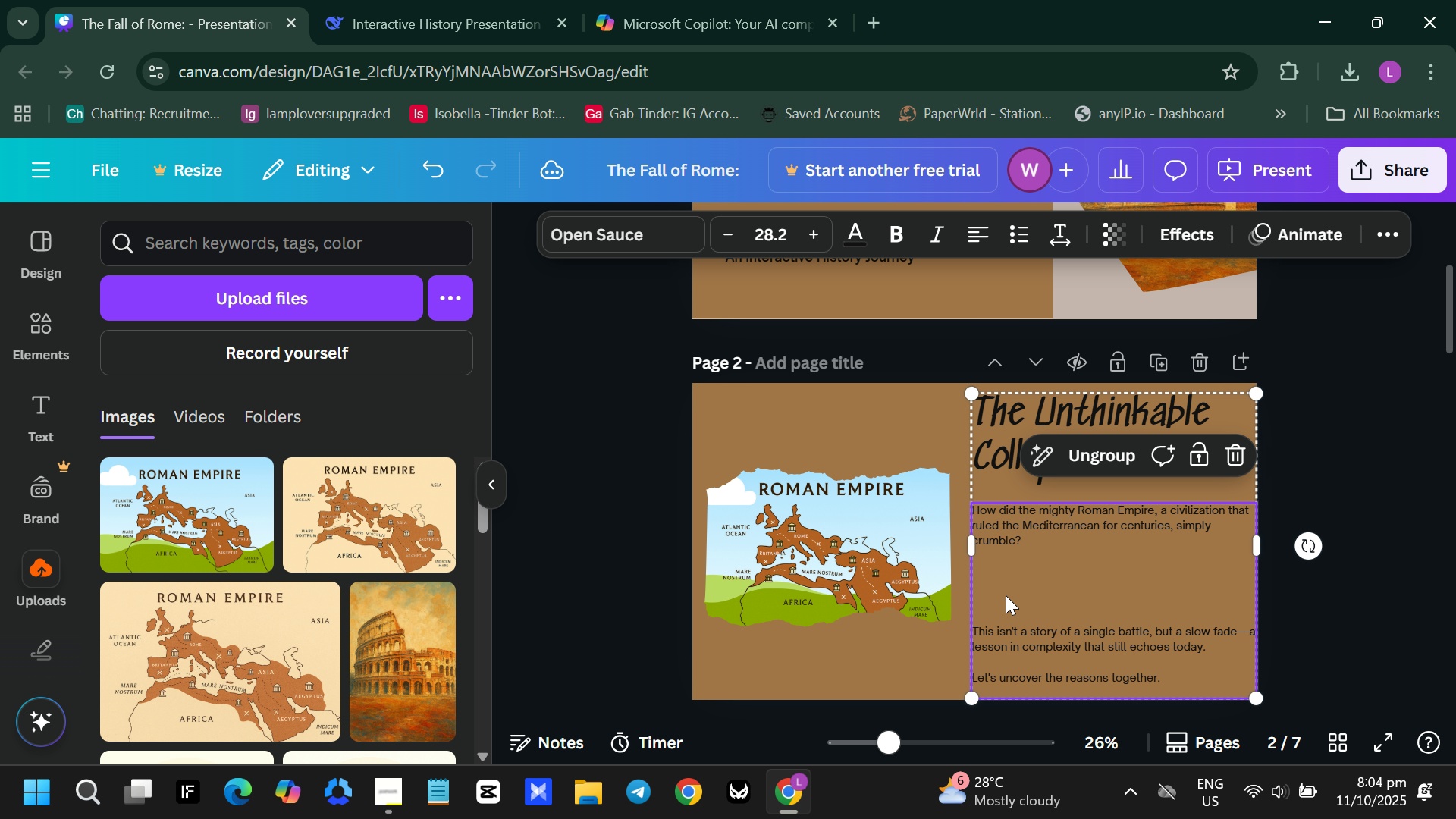 
left_click([1006, 595])
 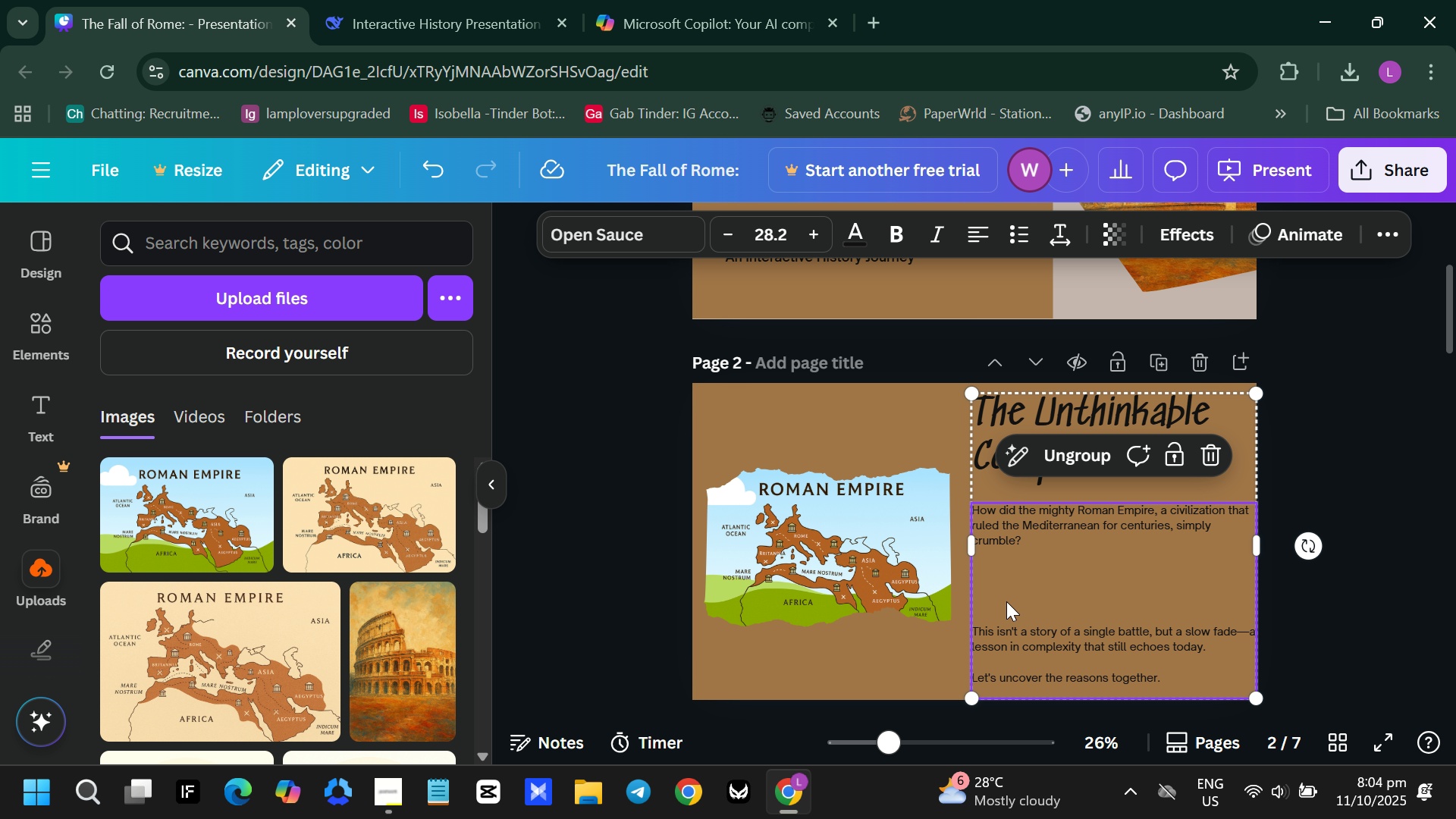 
left_click([1007, 601])
 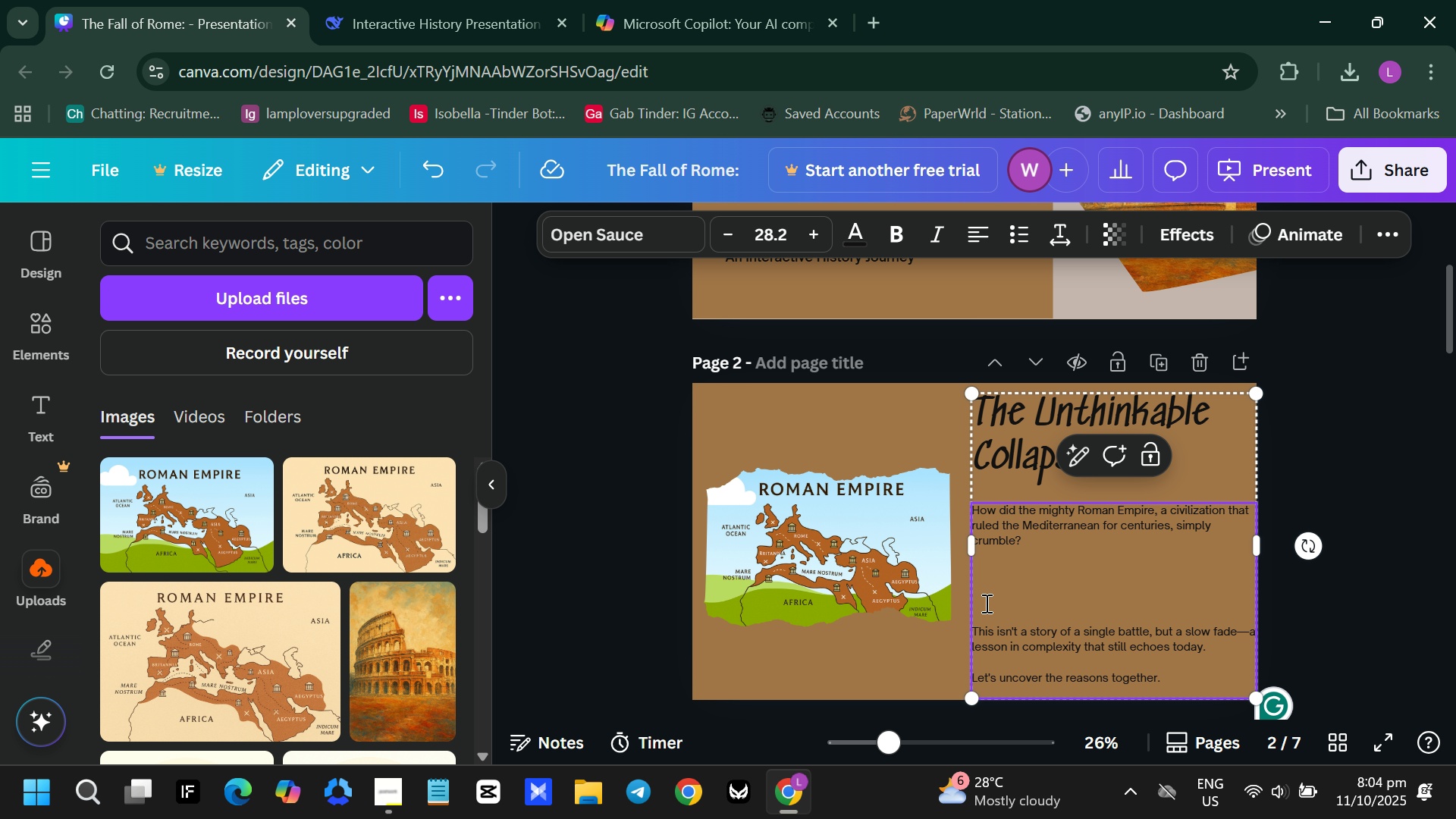 
key(Backspace)
 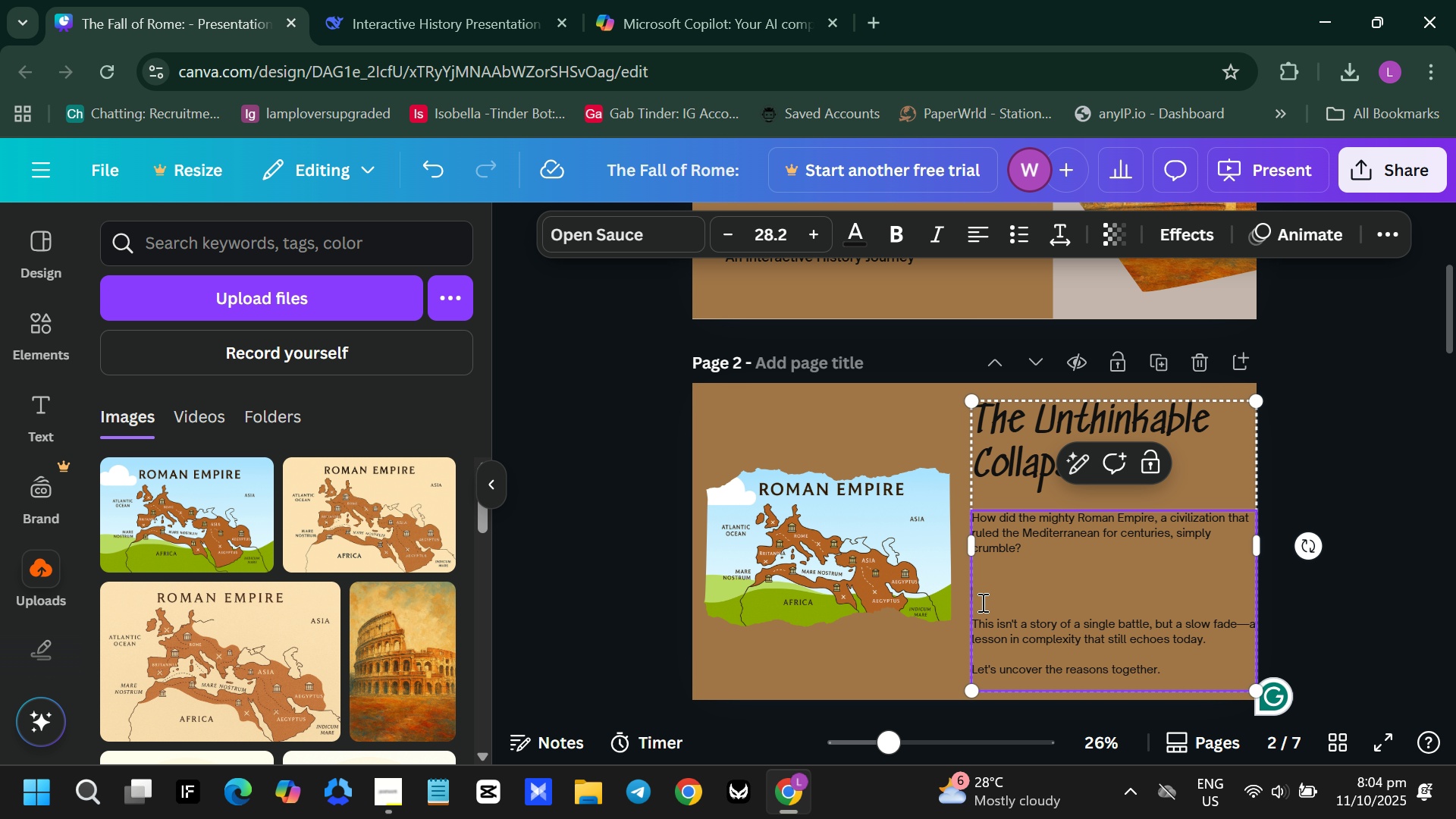 
key(Backspace)
 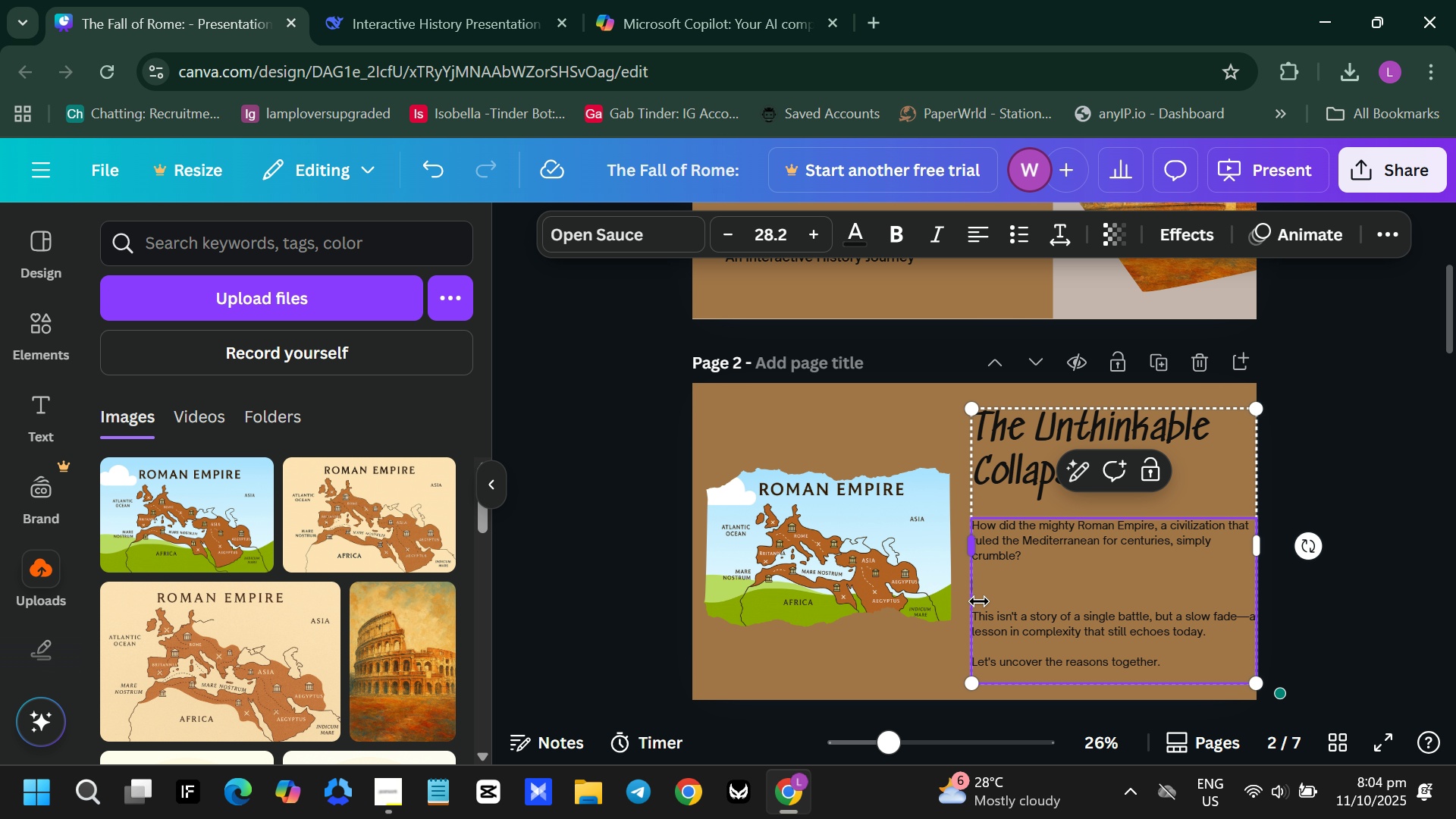 
key(Backspace)
 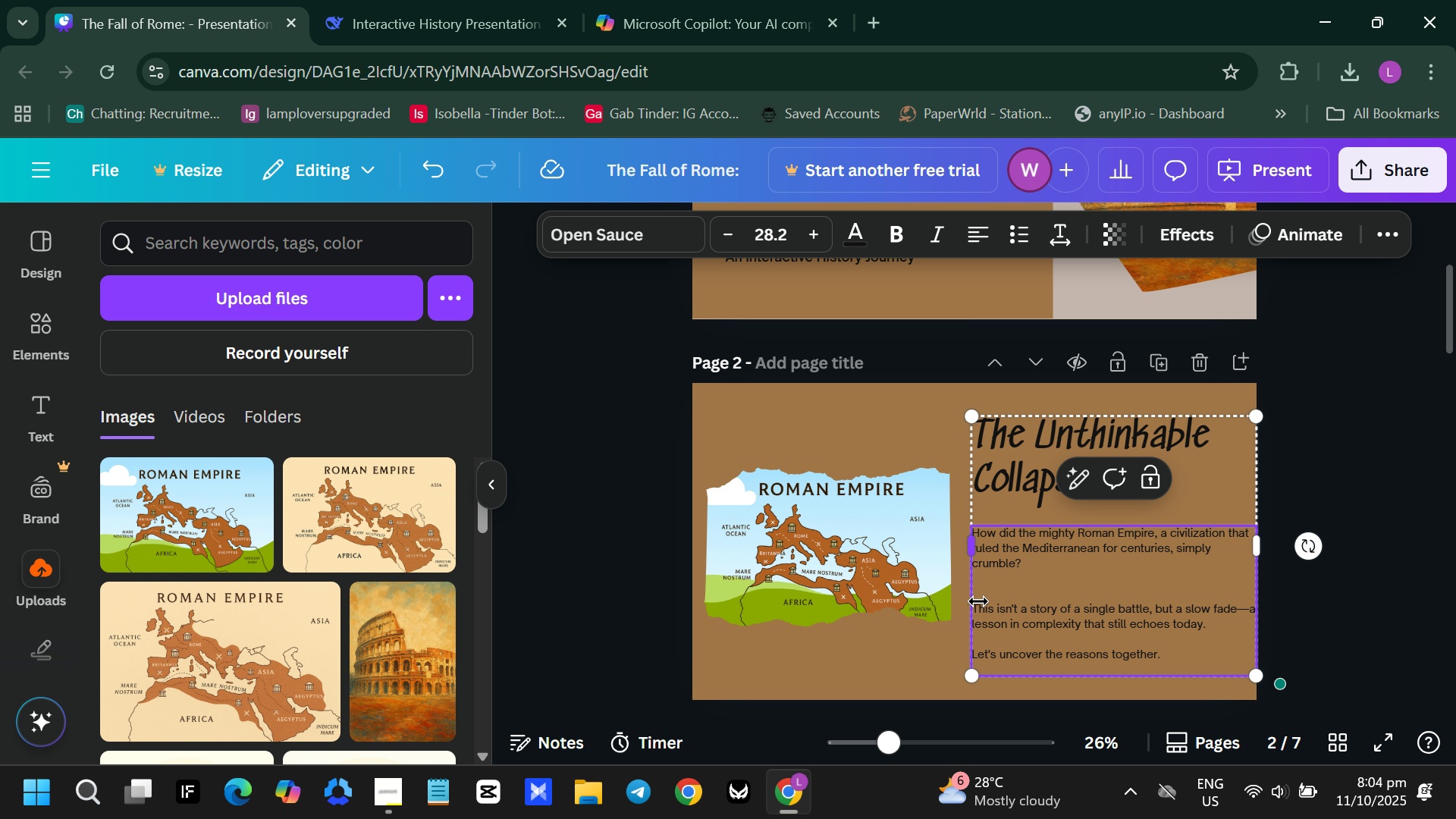 
key(Backspace)
 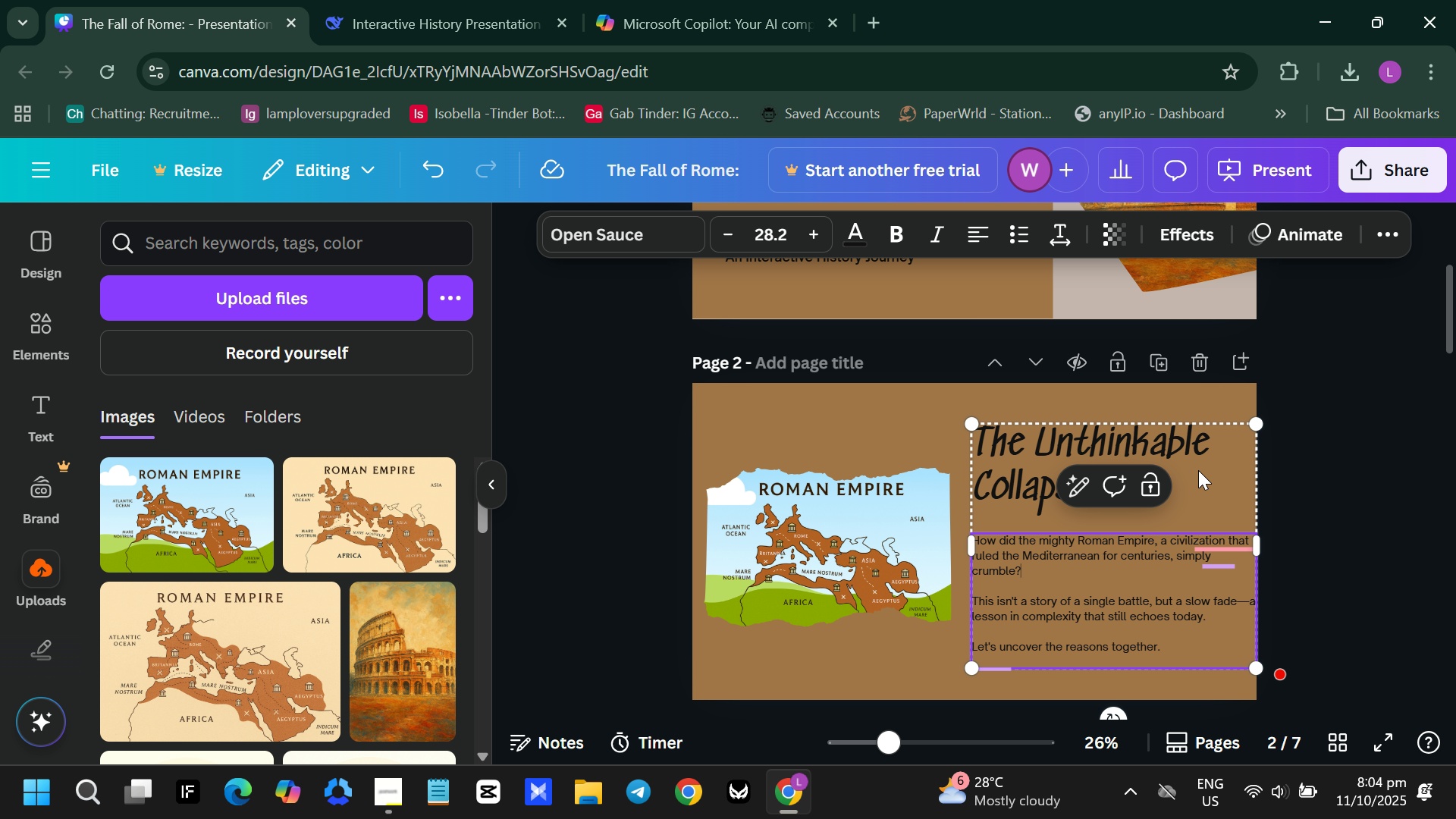 
left_click_drag(start_coordinate=[1199, 487], to_coordinate=[1188, 488])
 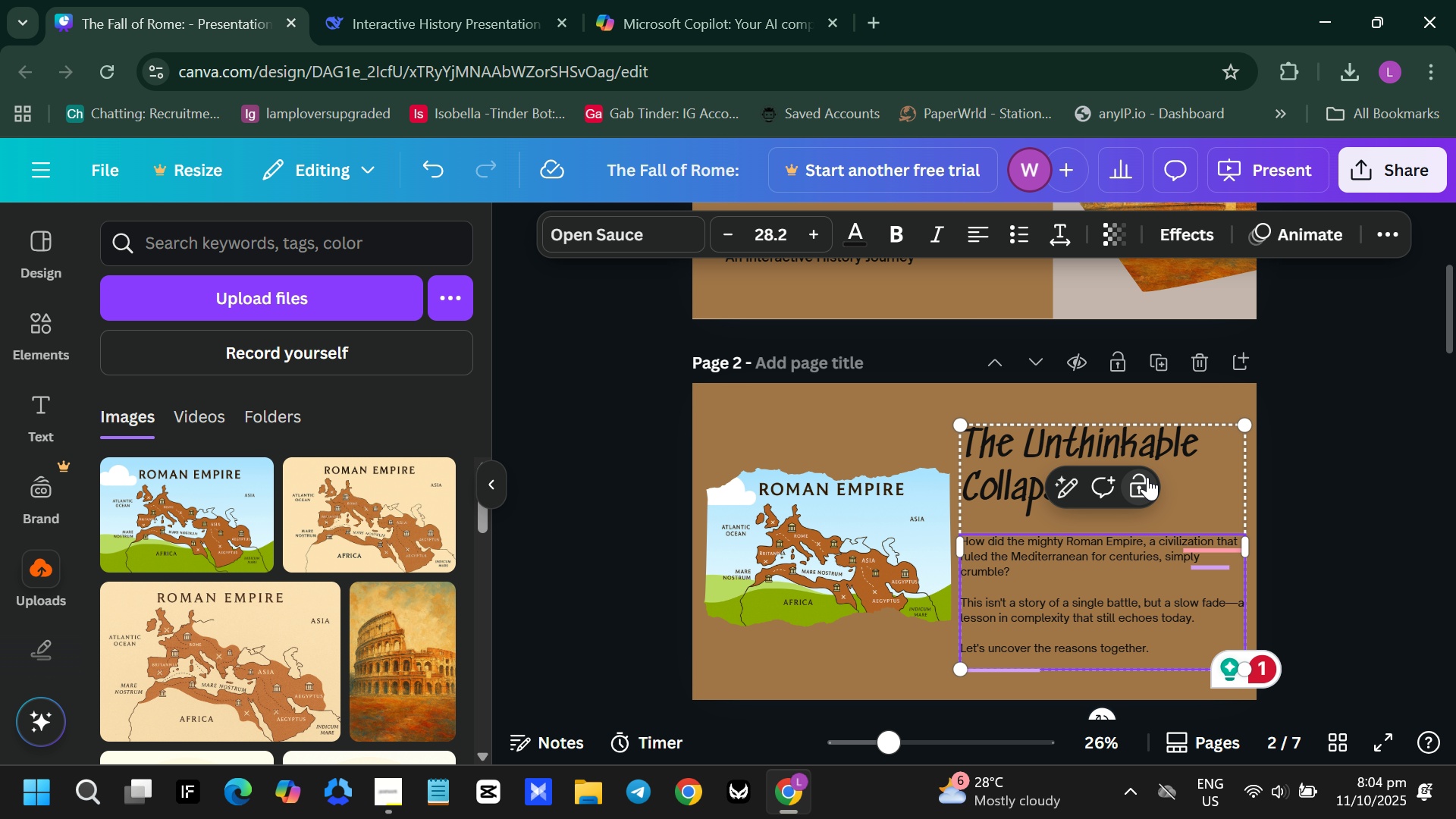 
left_click([1147, 477])
 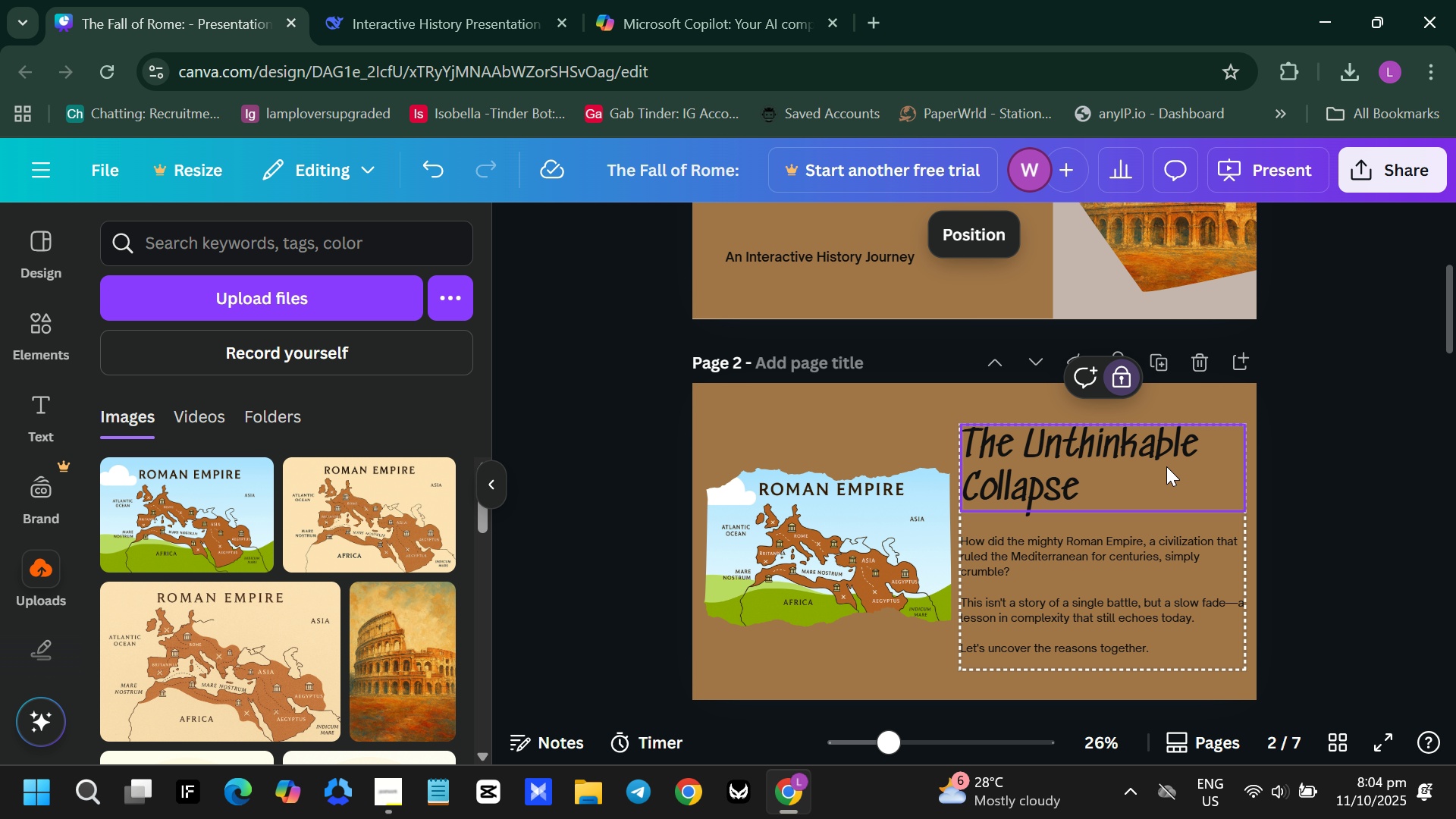 
left_click([1166, 466])
 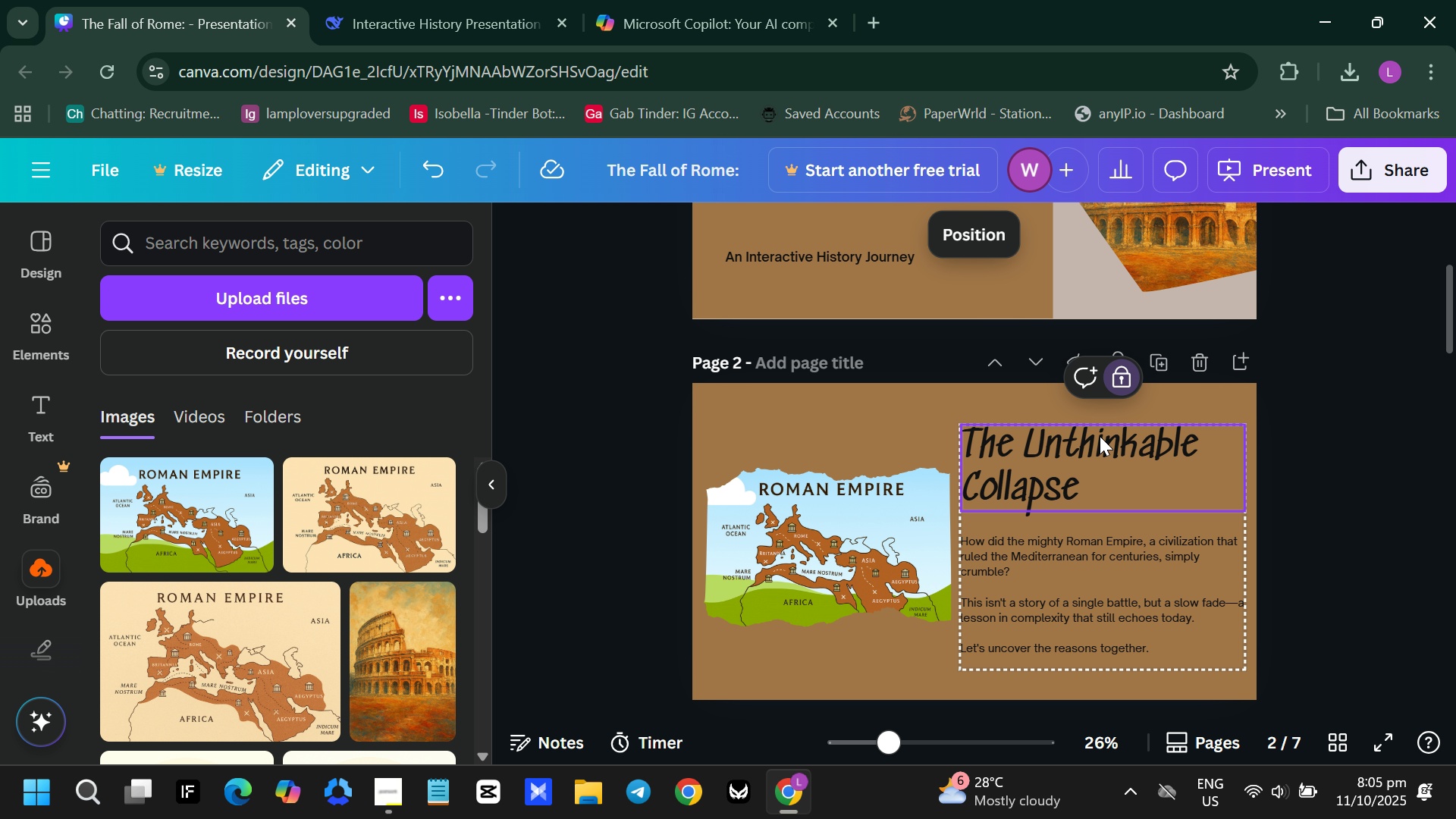 
left_click([1128, 379])
 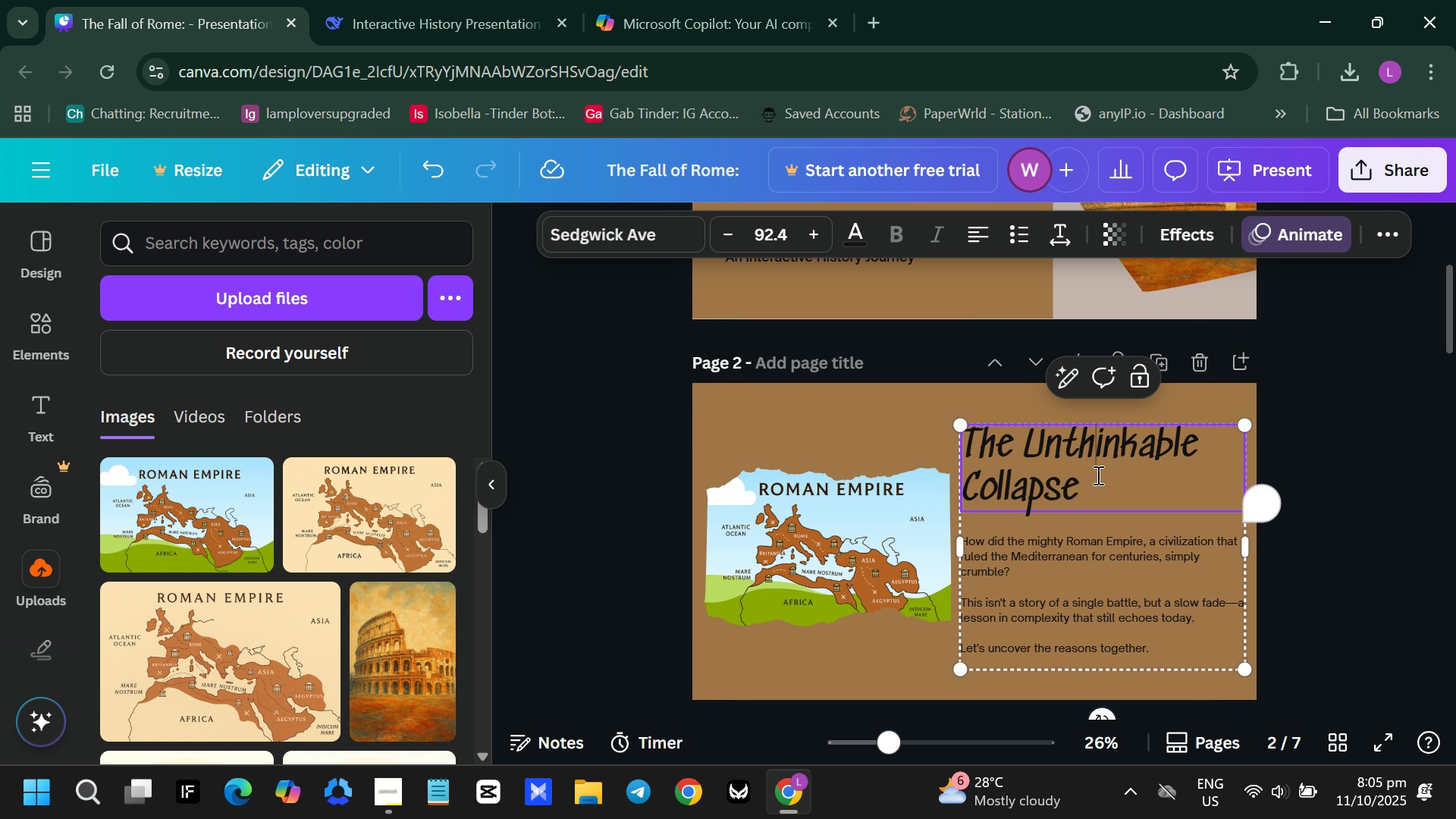 
left_click([1097, 475])
 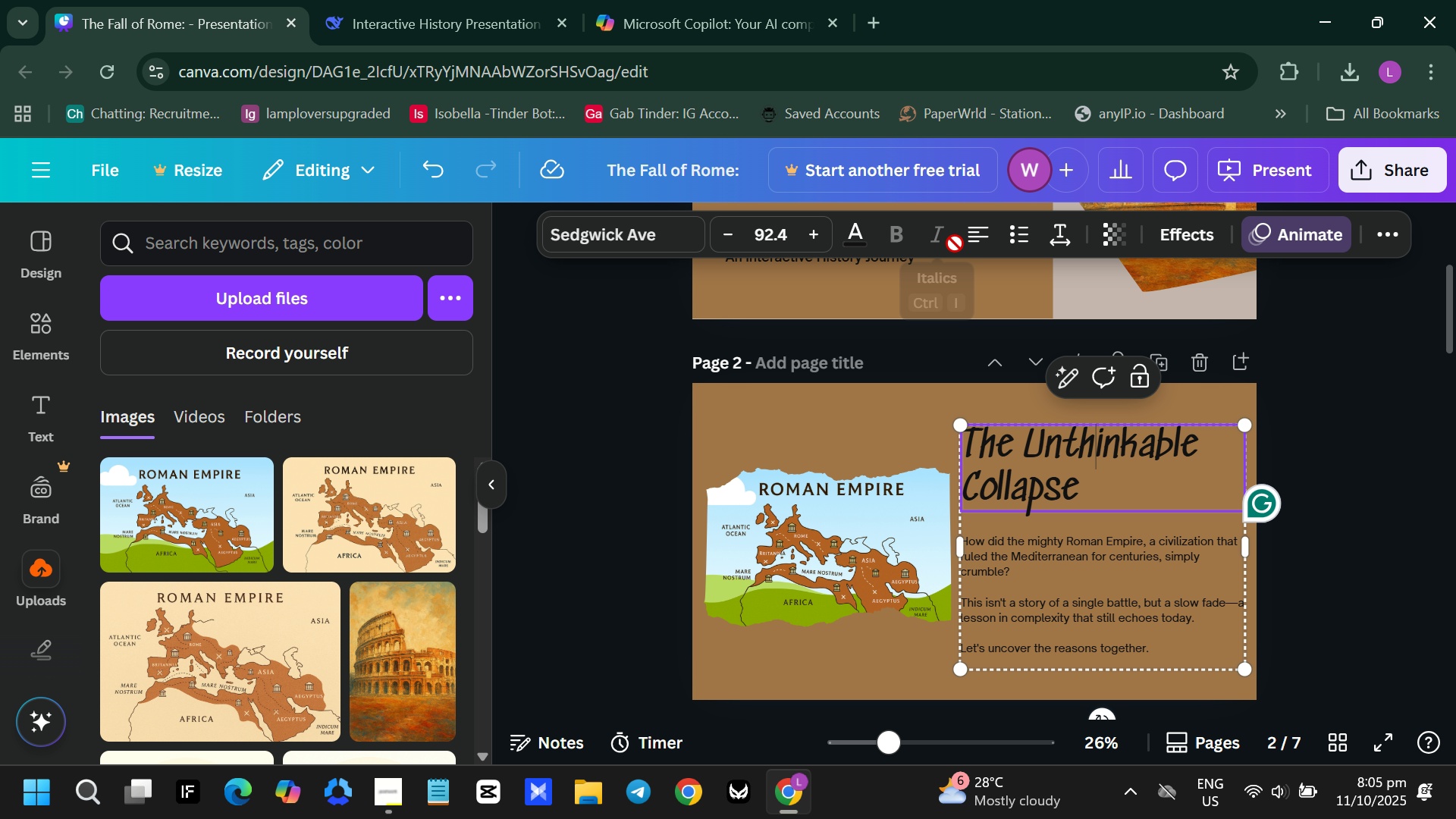 
left_click([973, 243])
 